 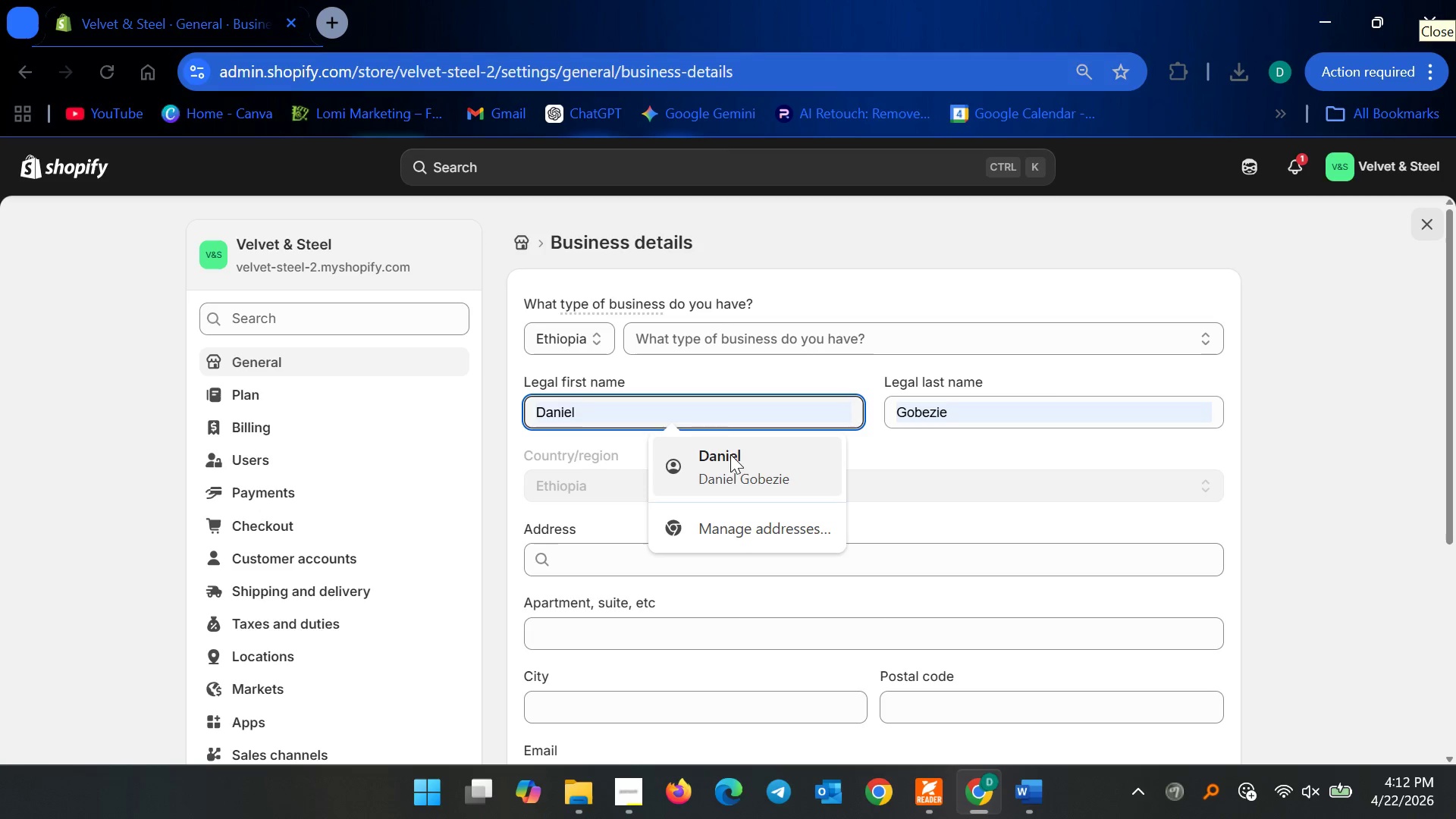 
left_click([766, 403])
 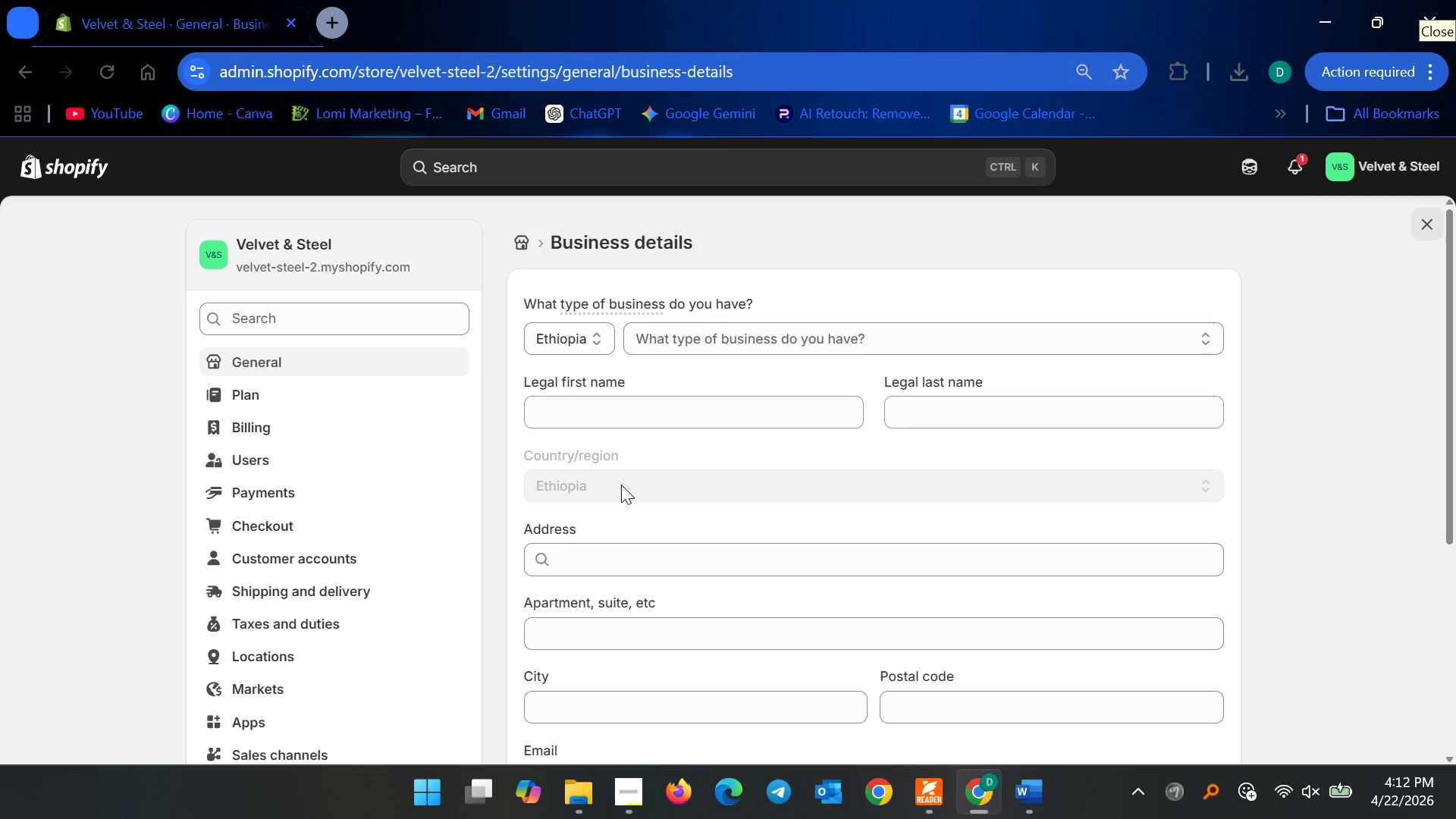 
scroll: coordinate [744, 540], scroll_direction: down, amount: 1.0
 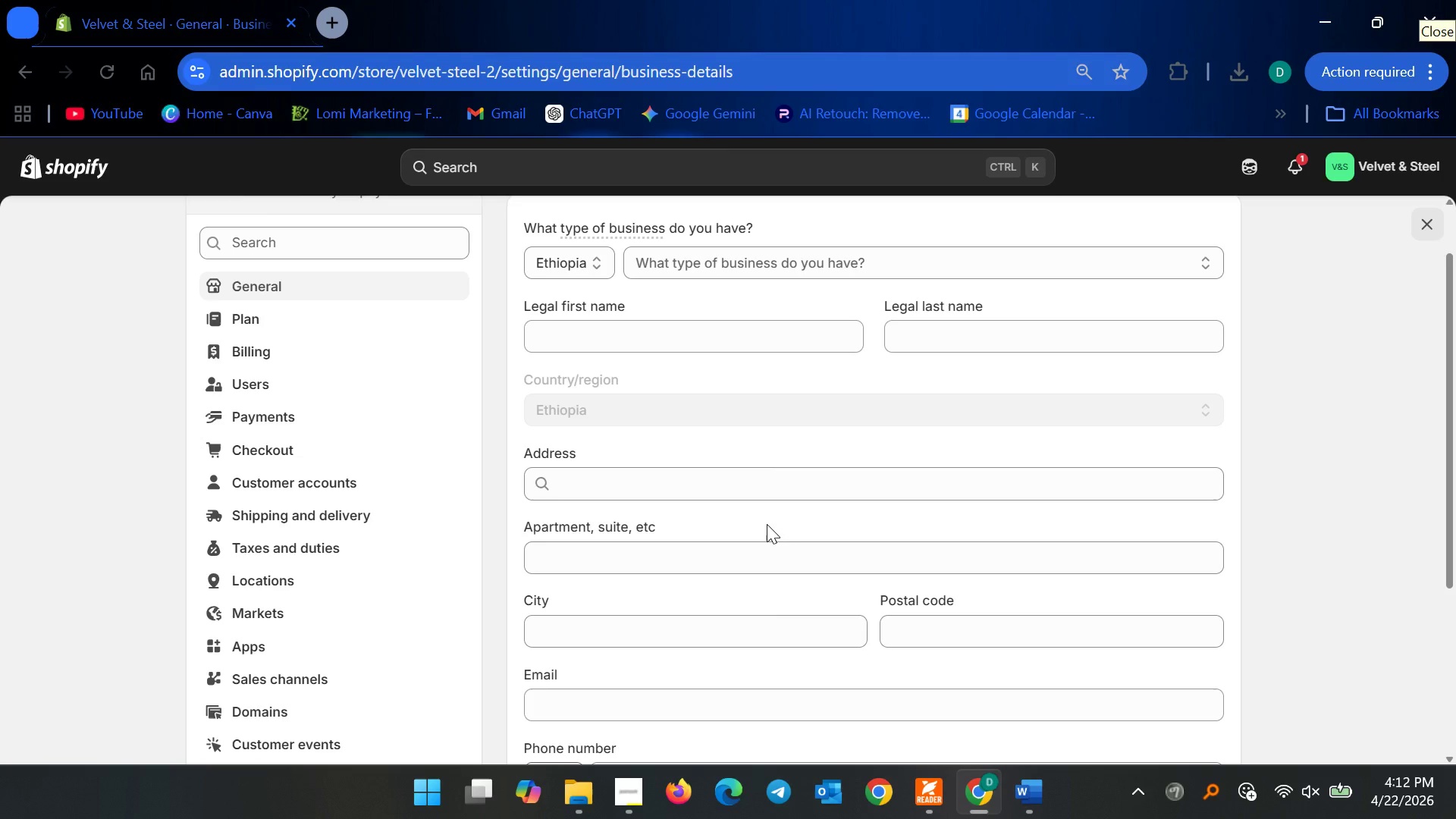 
scroll: coordinate [786, 486], scroll_direction: up, amount: 2.0
 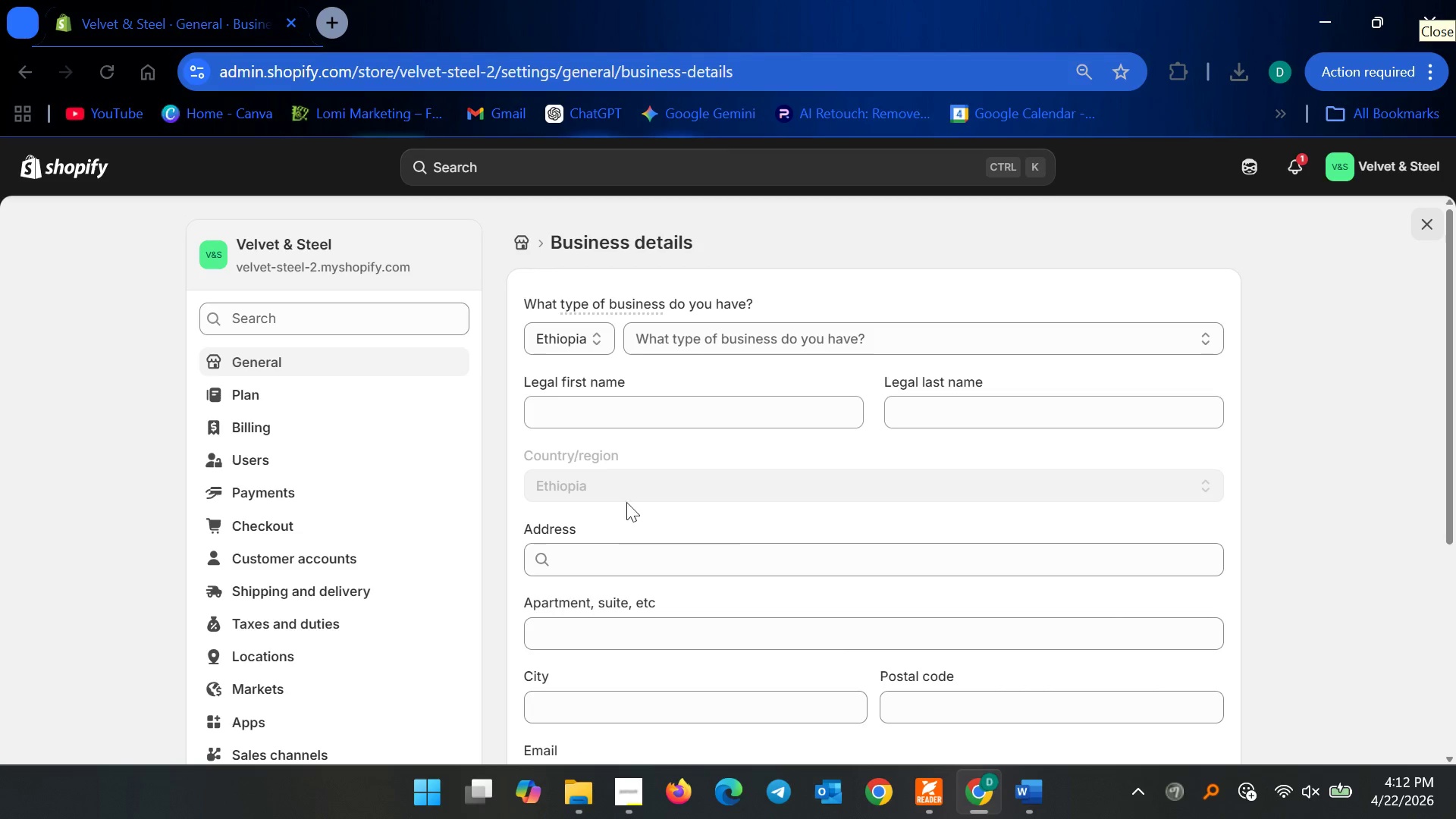 
left_click([624, 479])
 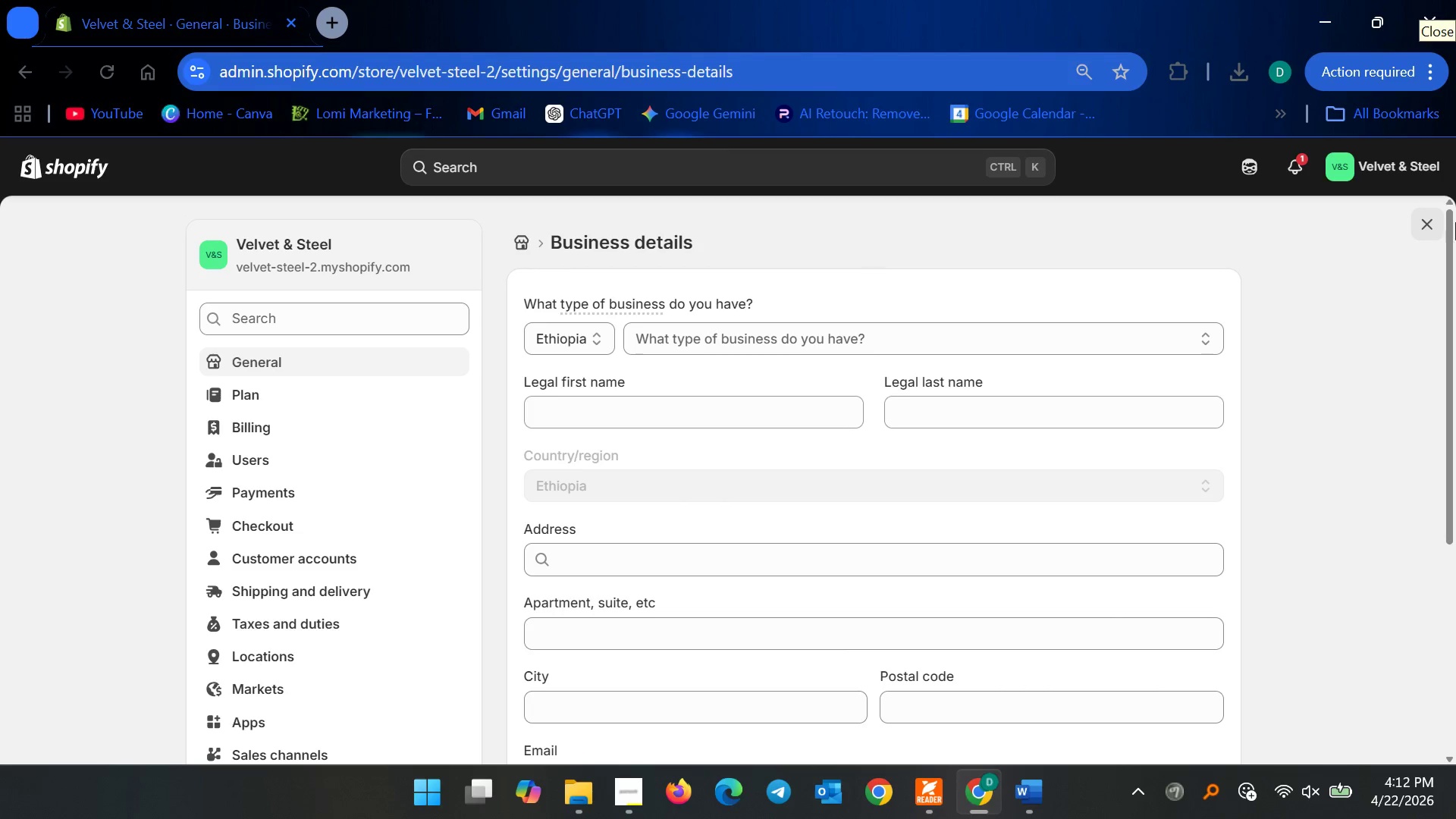 
wait(8.28)
 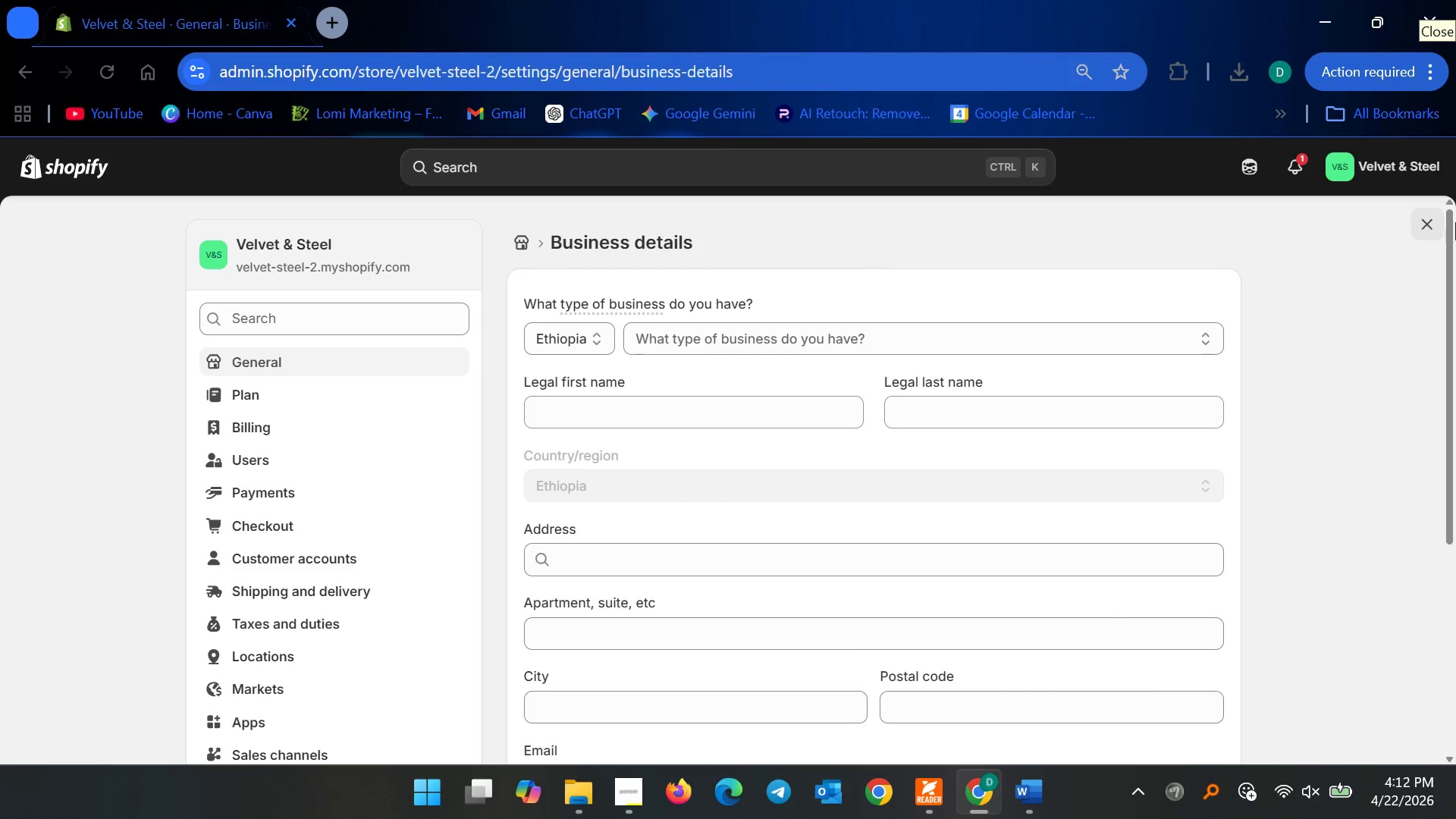 
left_click([1428, 229])
 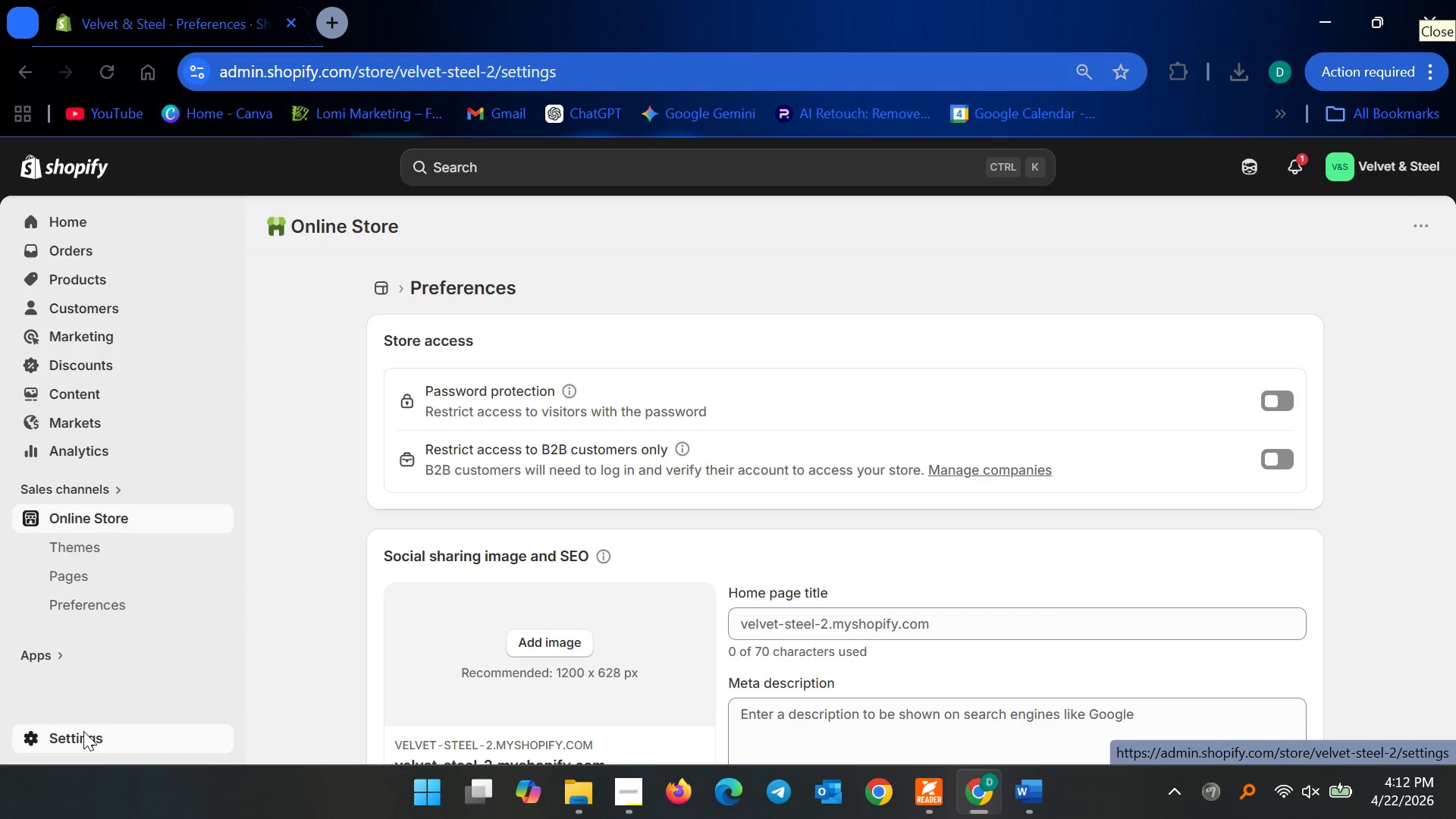 
wait(7.92)
 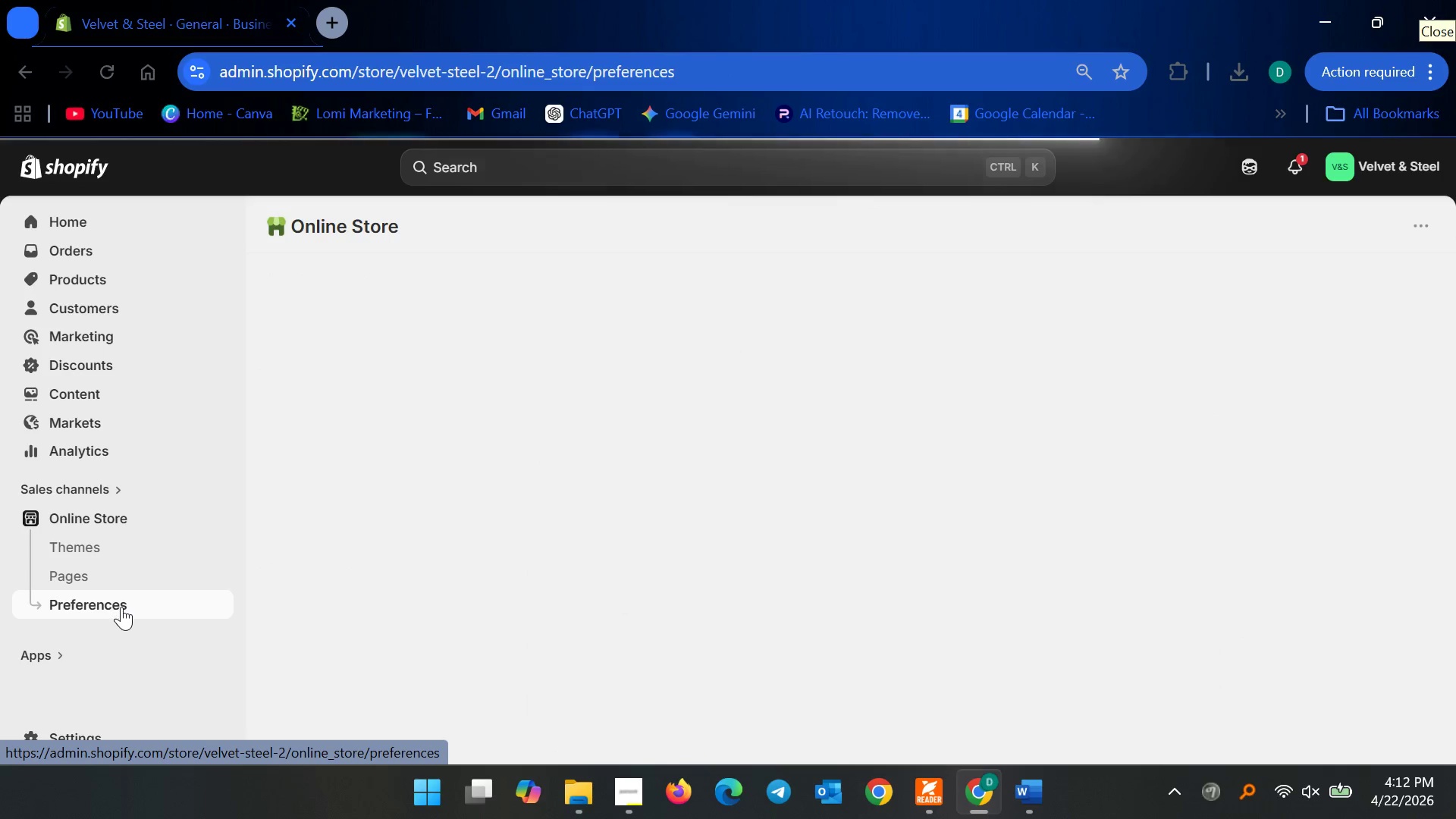 
scroll: coordinate [961, 556], scroll_direction: down, amount: 5.0
 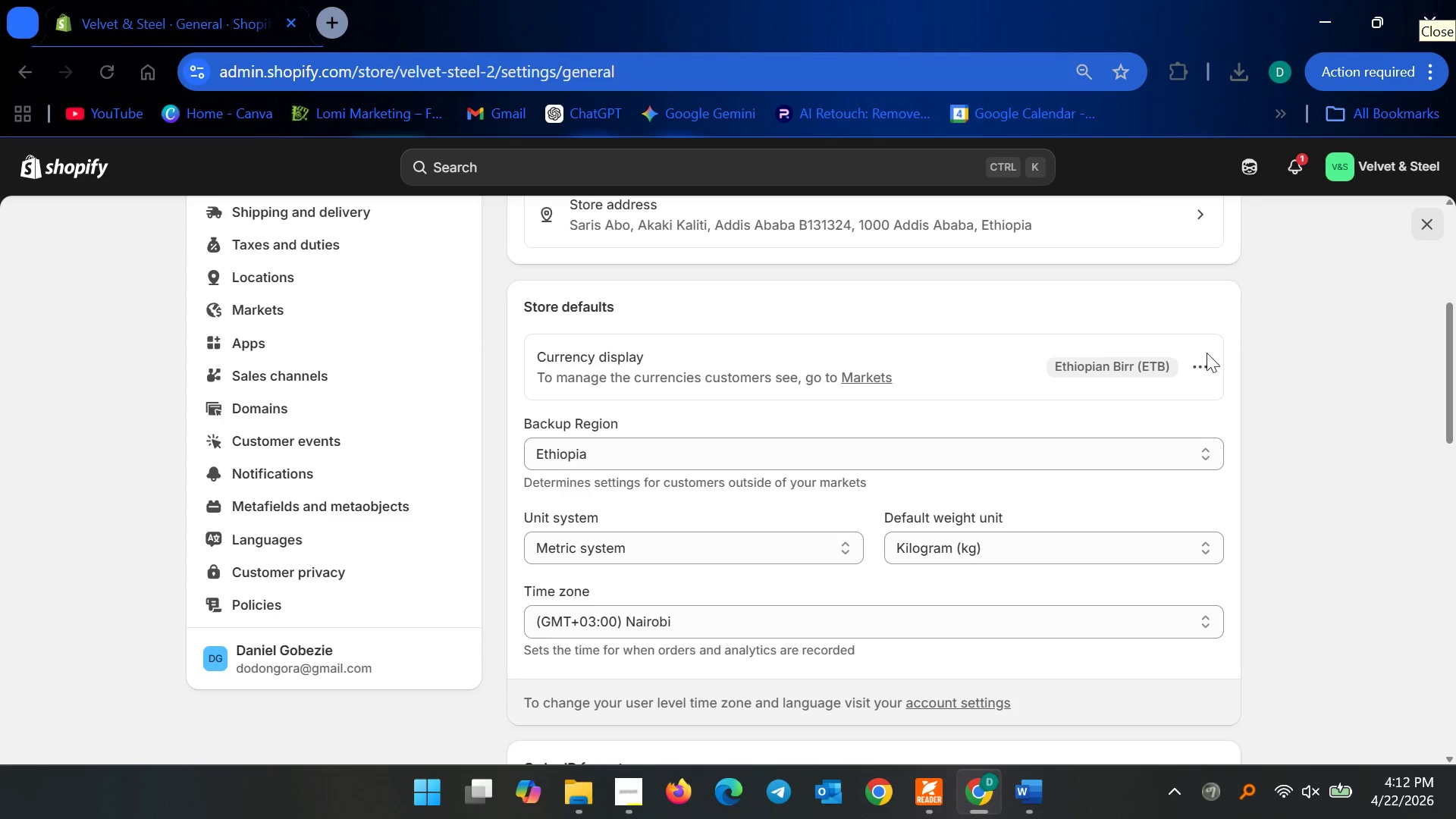 
left_click([1194, 366])
 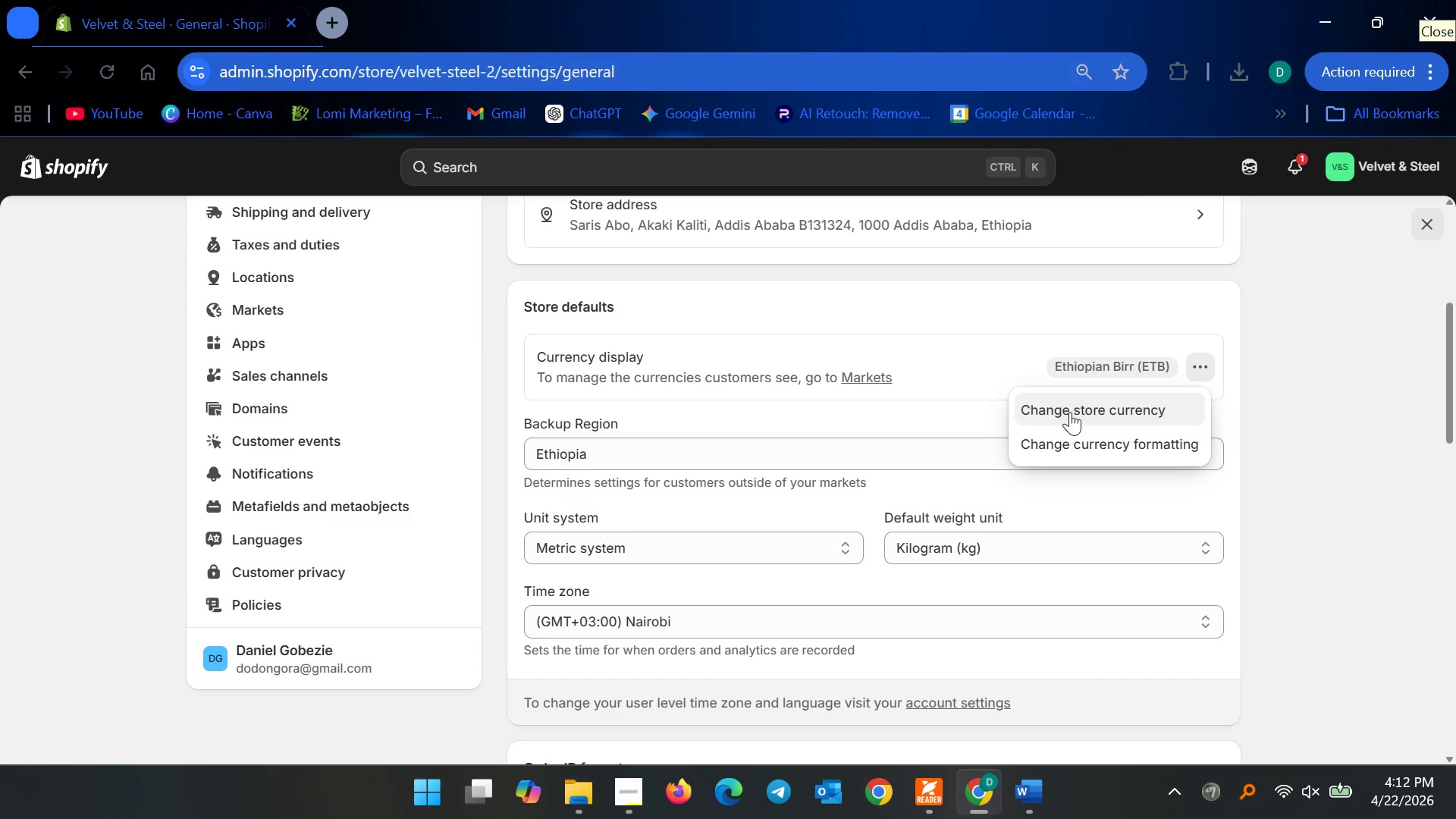 
left_click([1072, 413])
 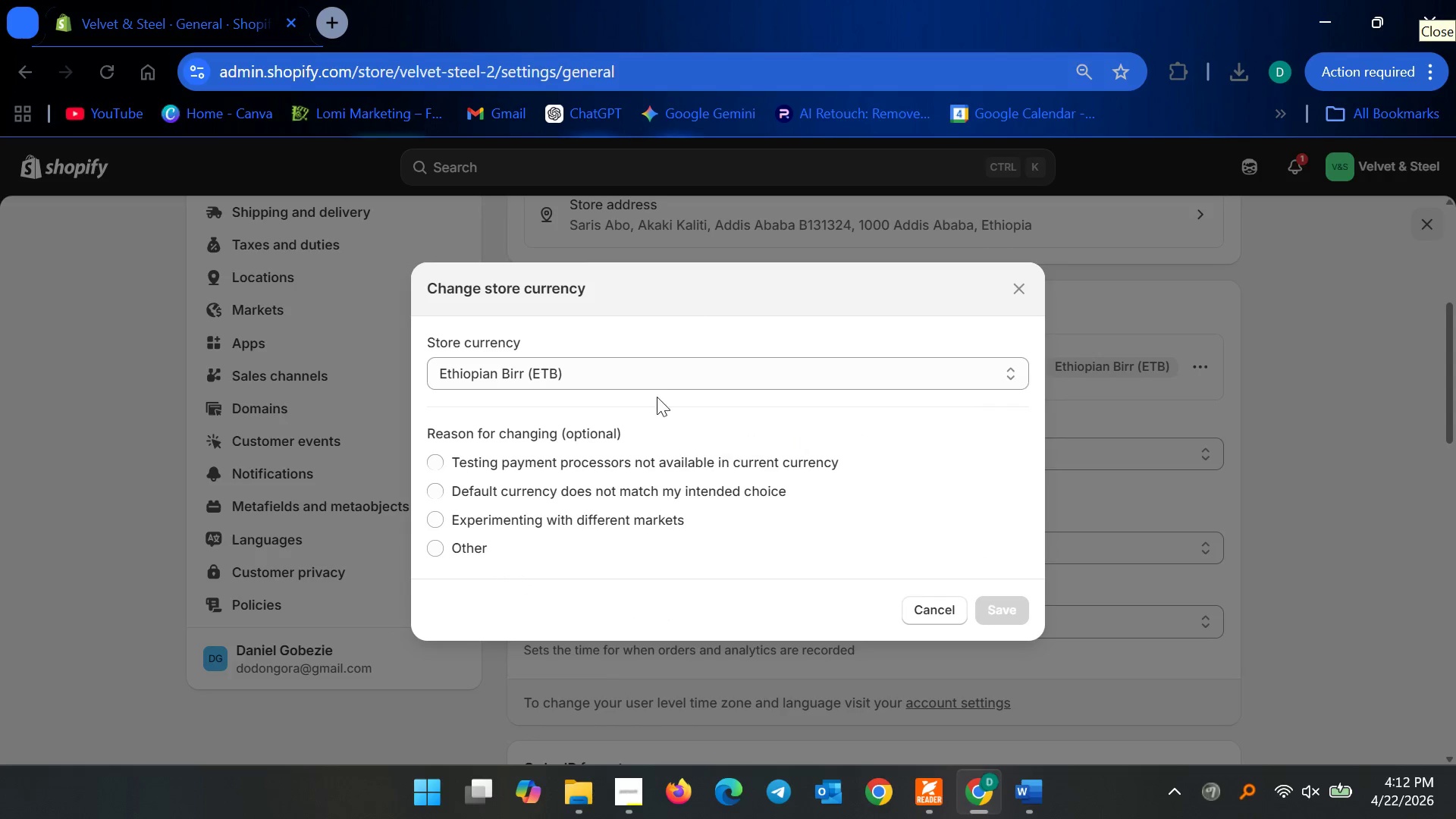 
left_click([654, 373])
 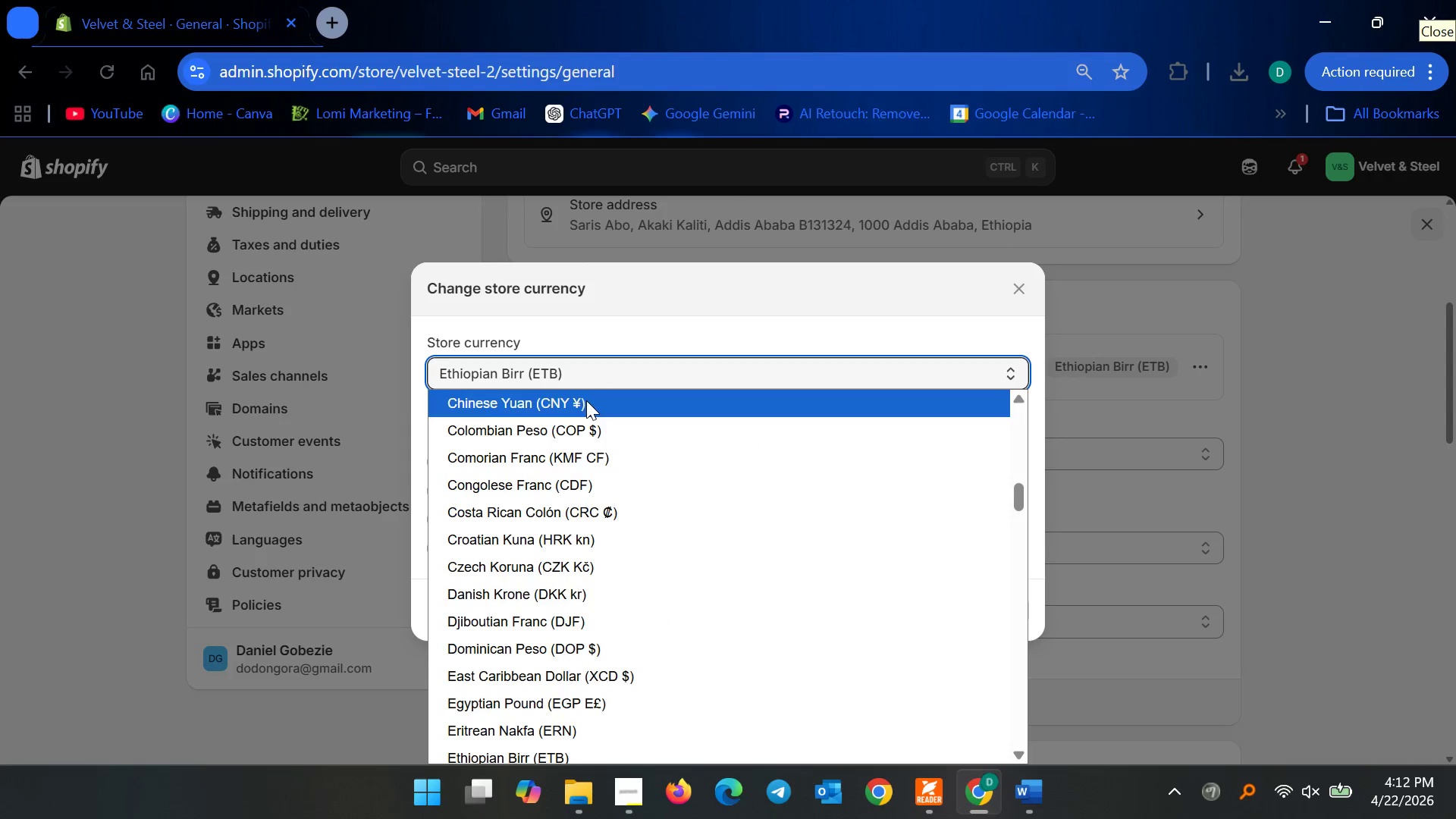 
left_click([579, 410])
 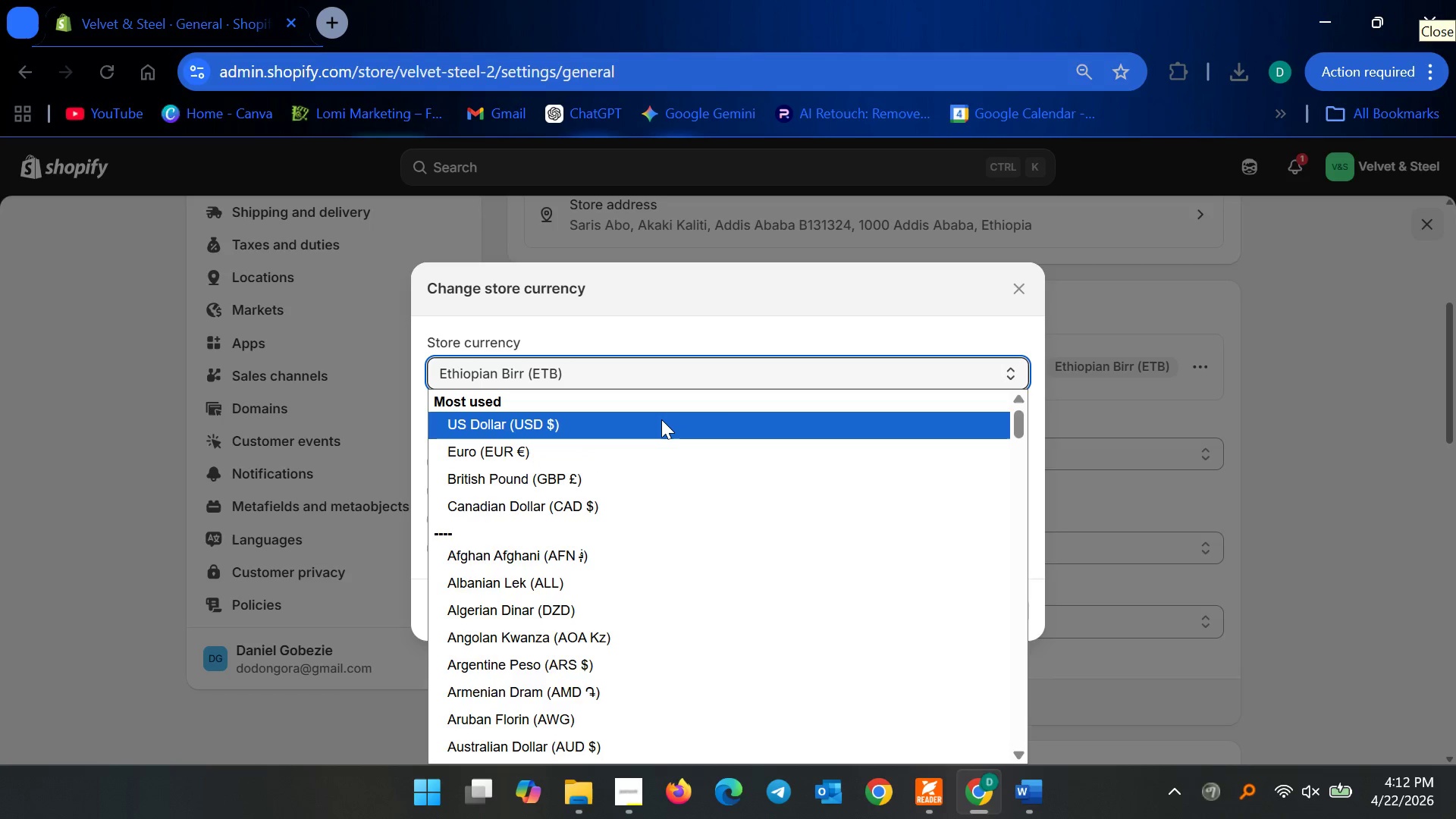 
scroll: coordinate [589, 429], scroll_direction: up, amount: 10.0
 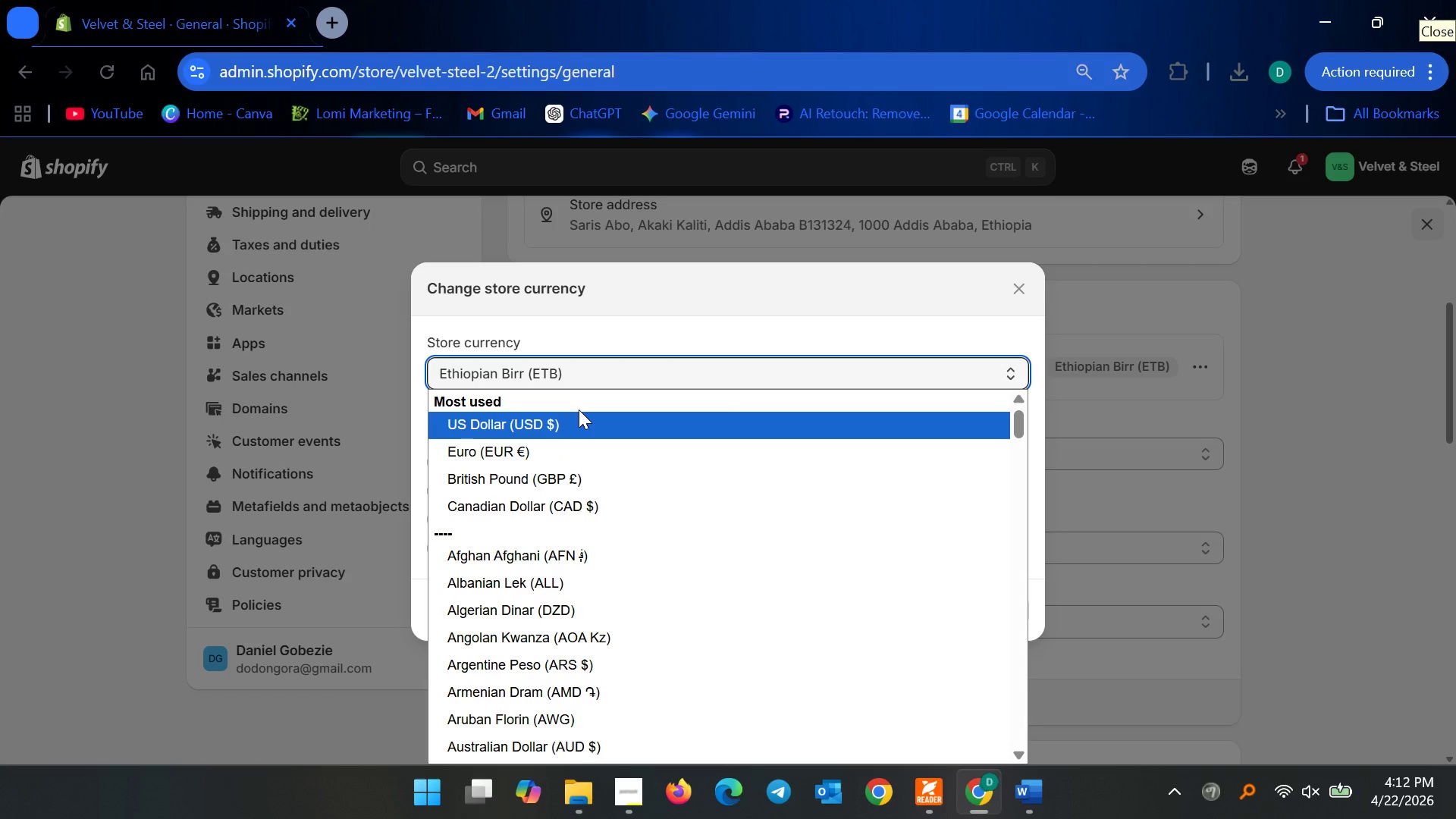 
left_click([659, 418])
 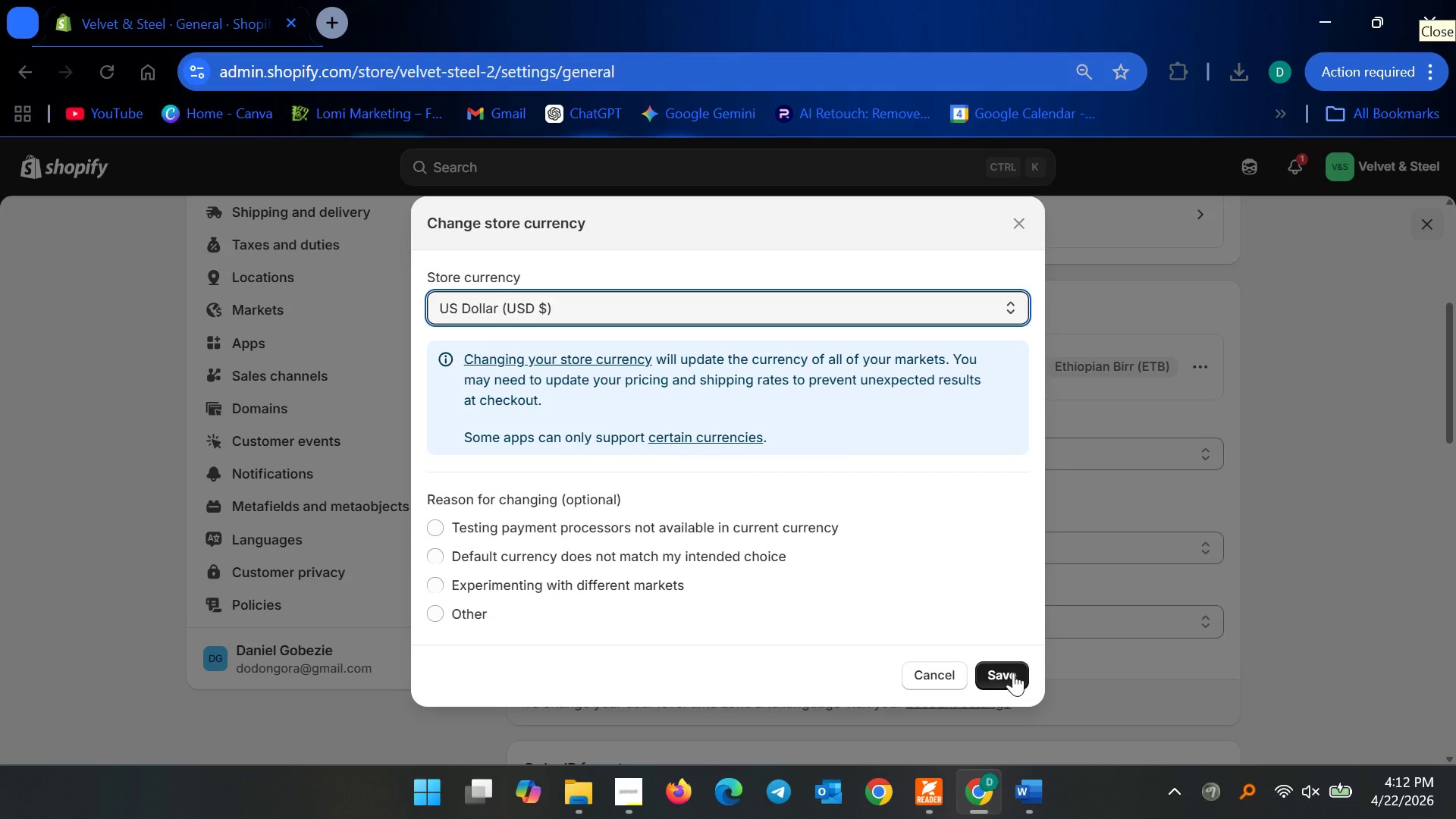 
left_click([1013, 673])
 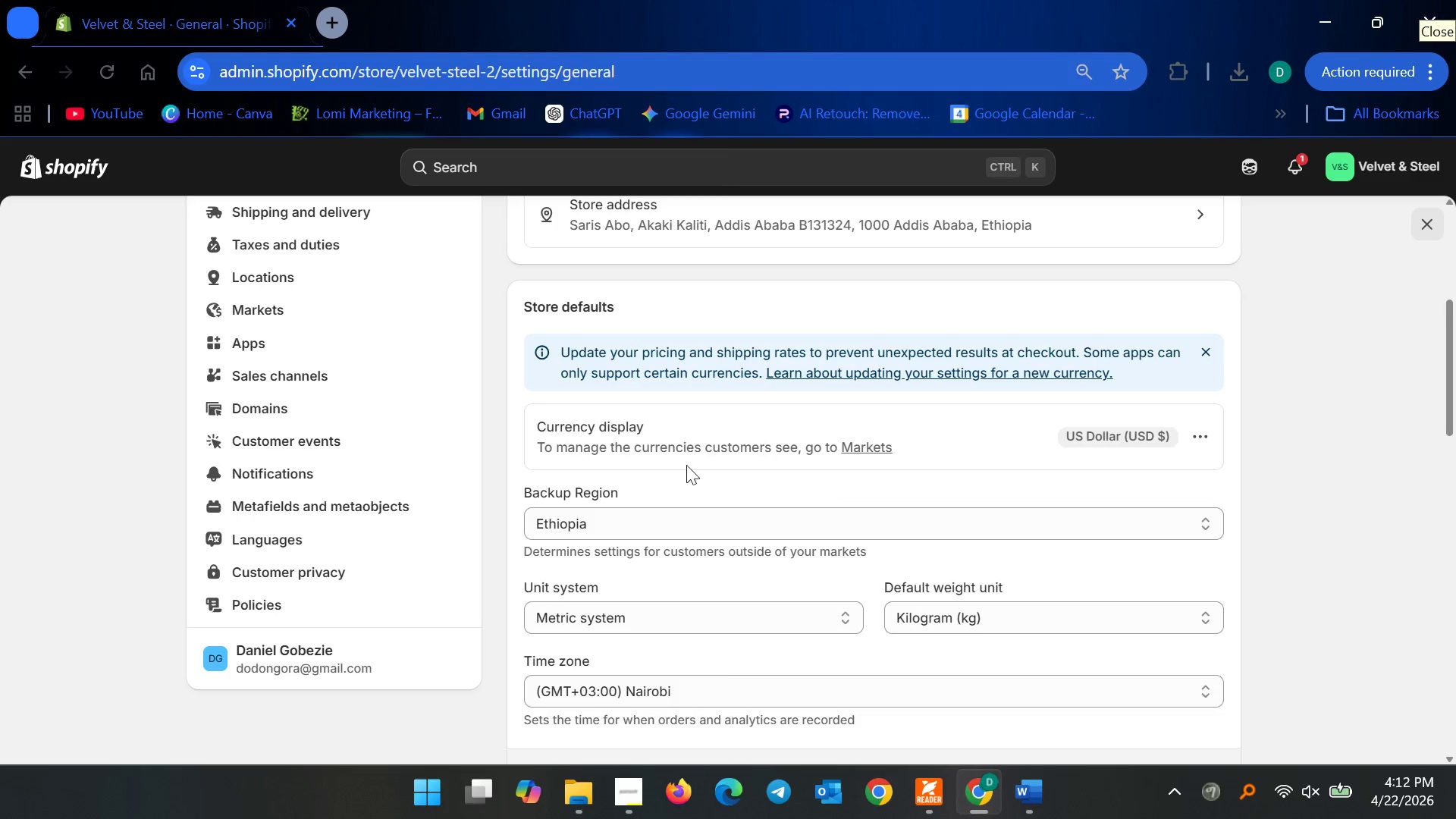 
scroll: coordinate [1061, 404], scroll_direction: up, amount: 14.0
 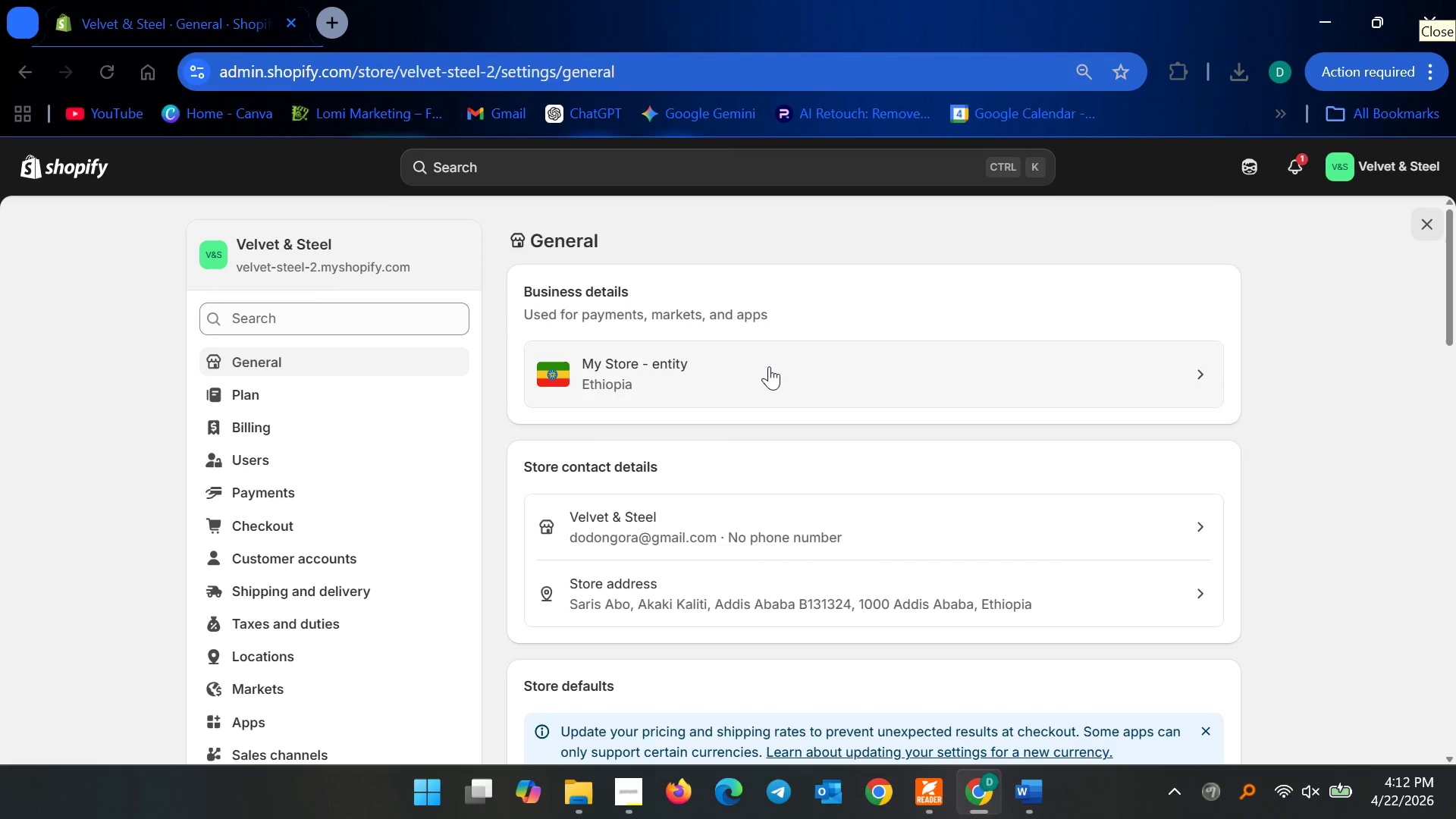 
left_click_drag(start_coordinate=[780, 390], to_coordinate=[783, 390])
 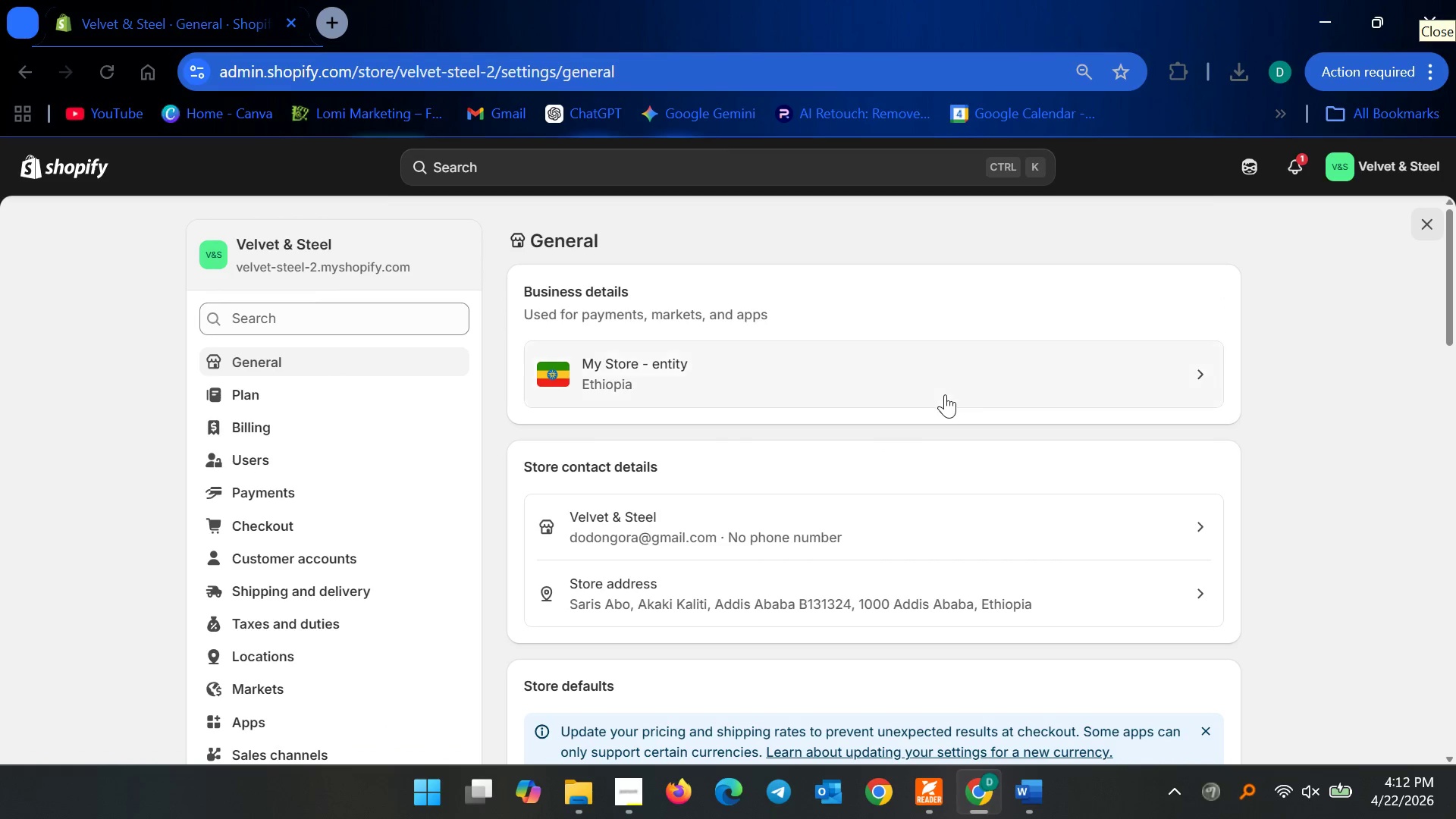 
left_click([970, 394])
 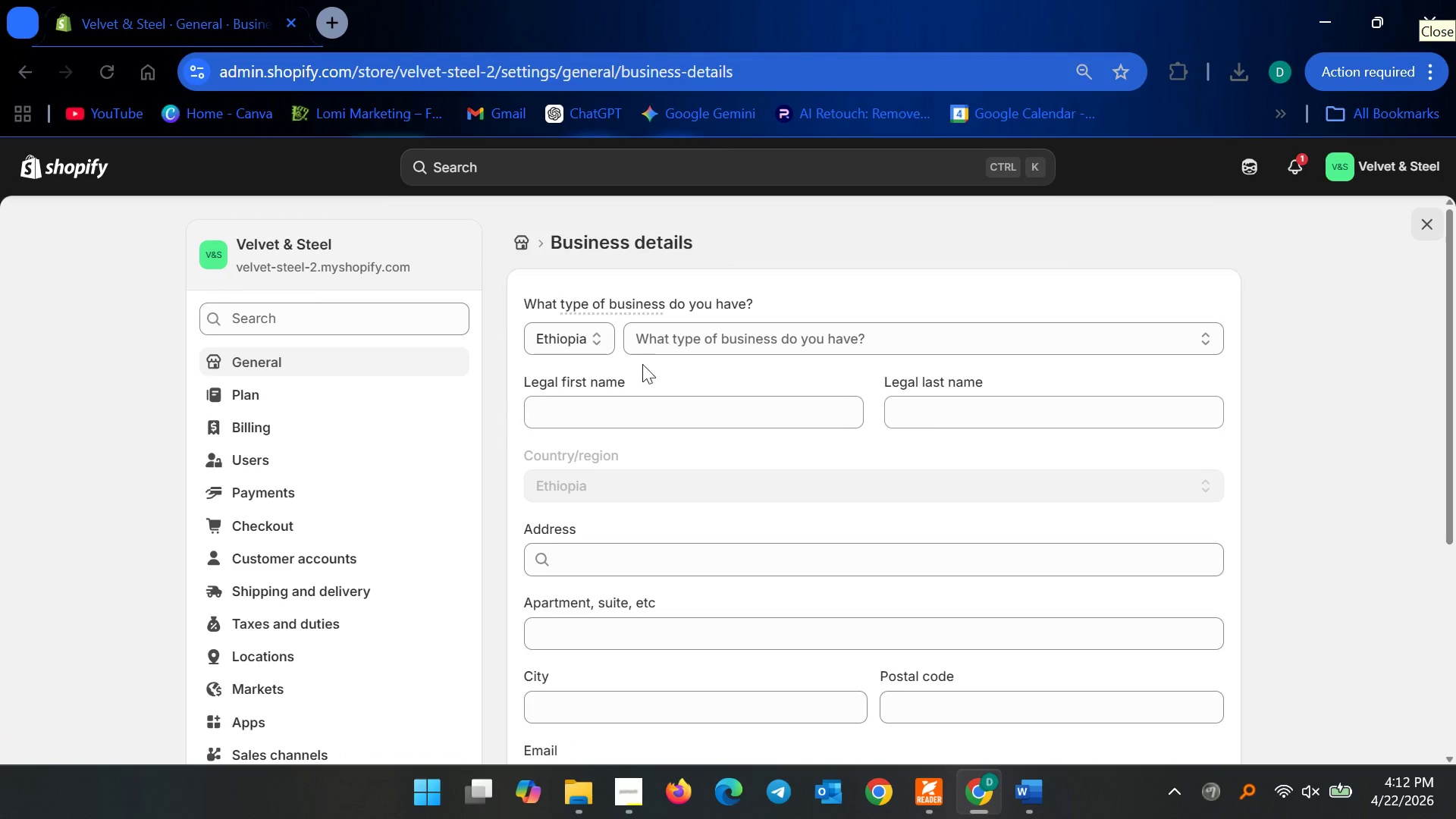 
left_click([602, 340])
 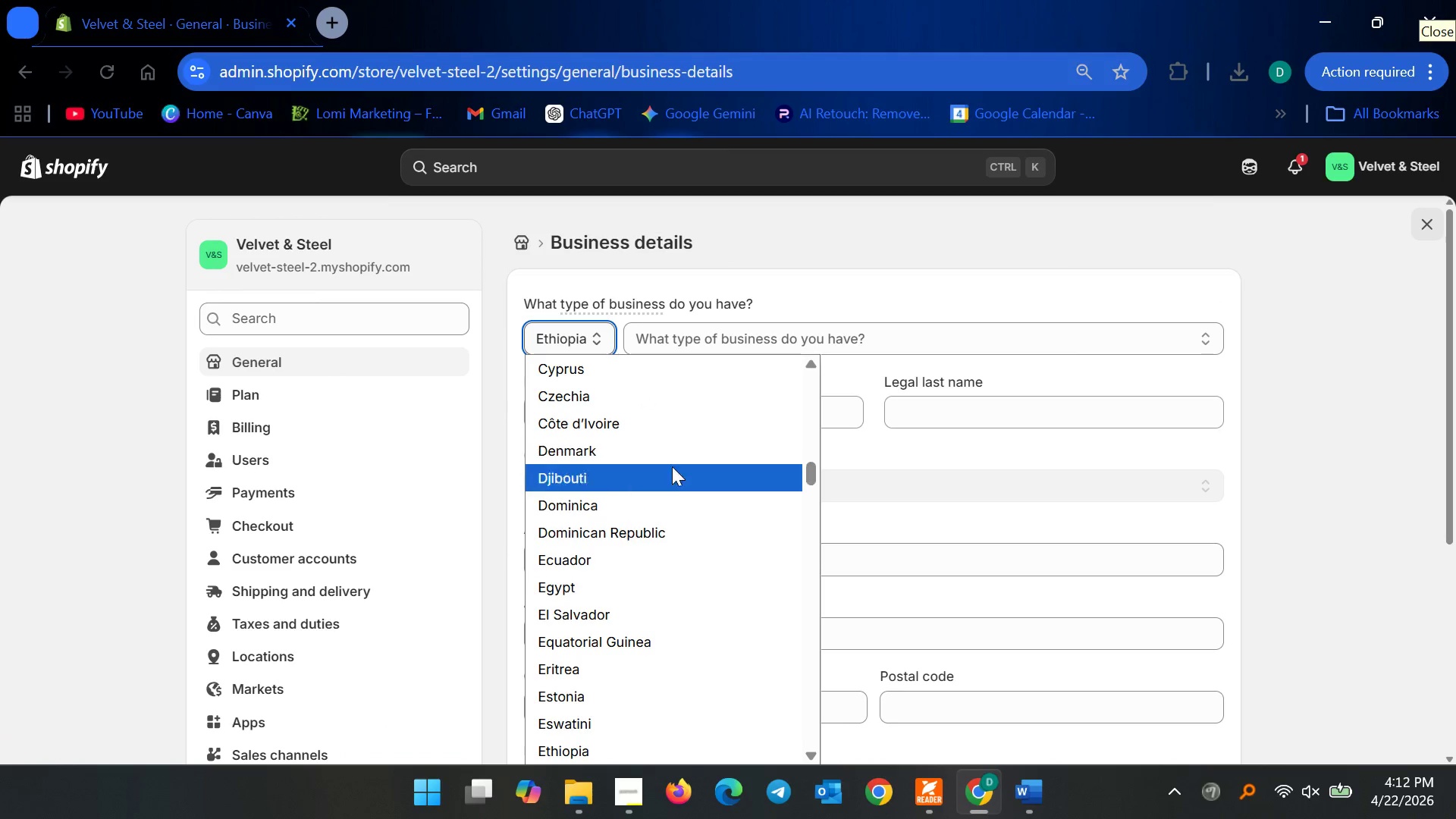 
scroll: coordinate [657, 685], scroll_direction: down, amount: 36.0
 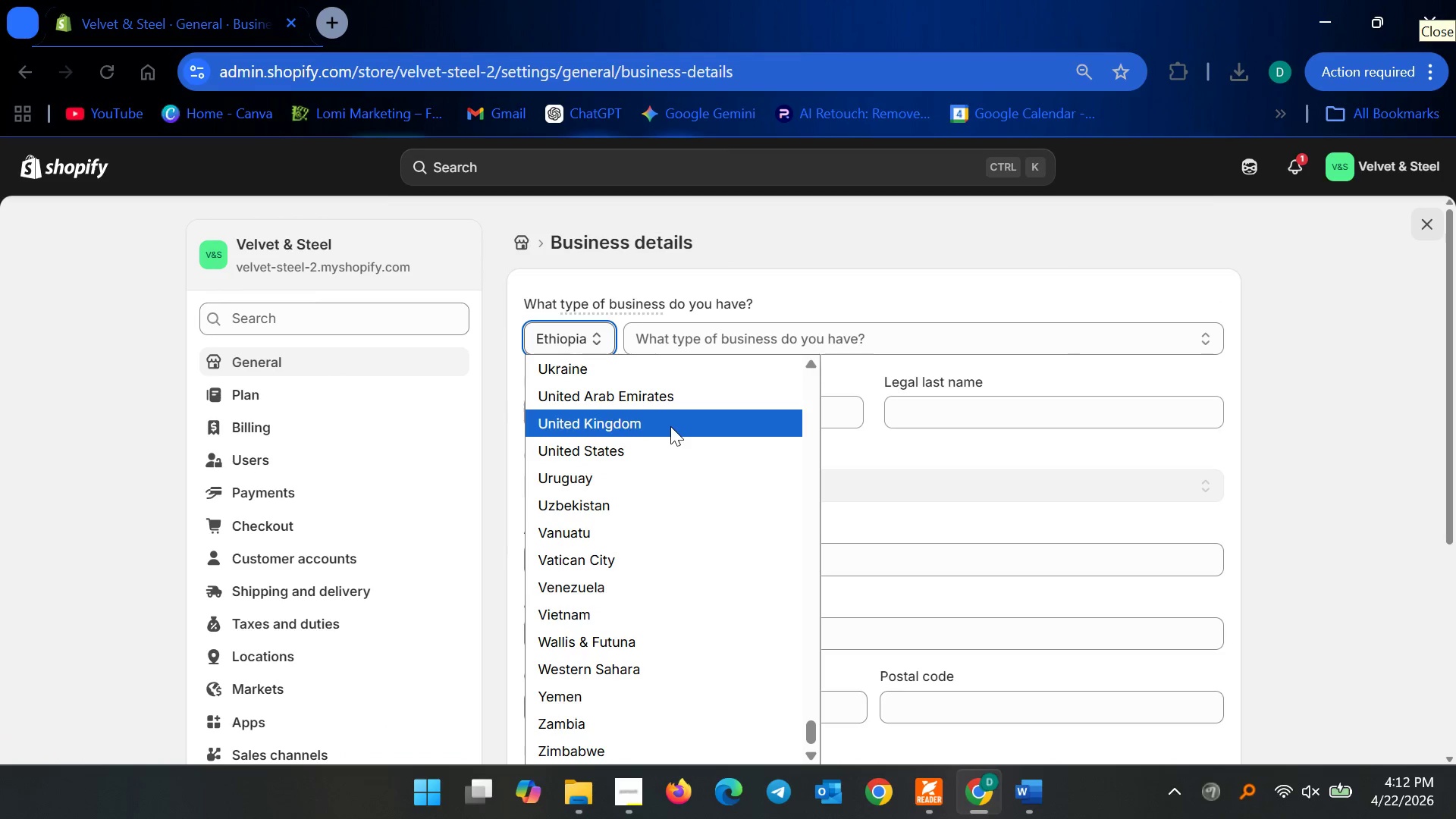 
left_click([653, 447])
 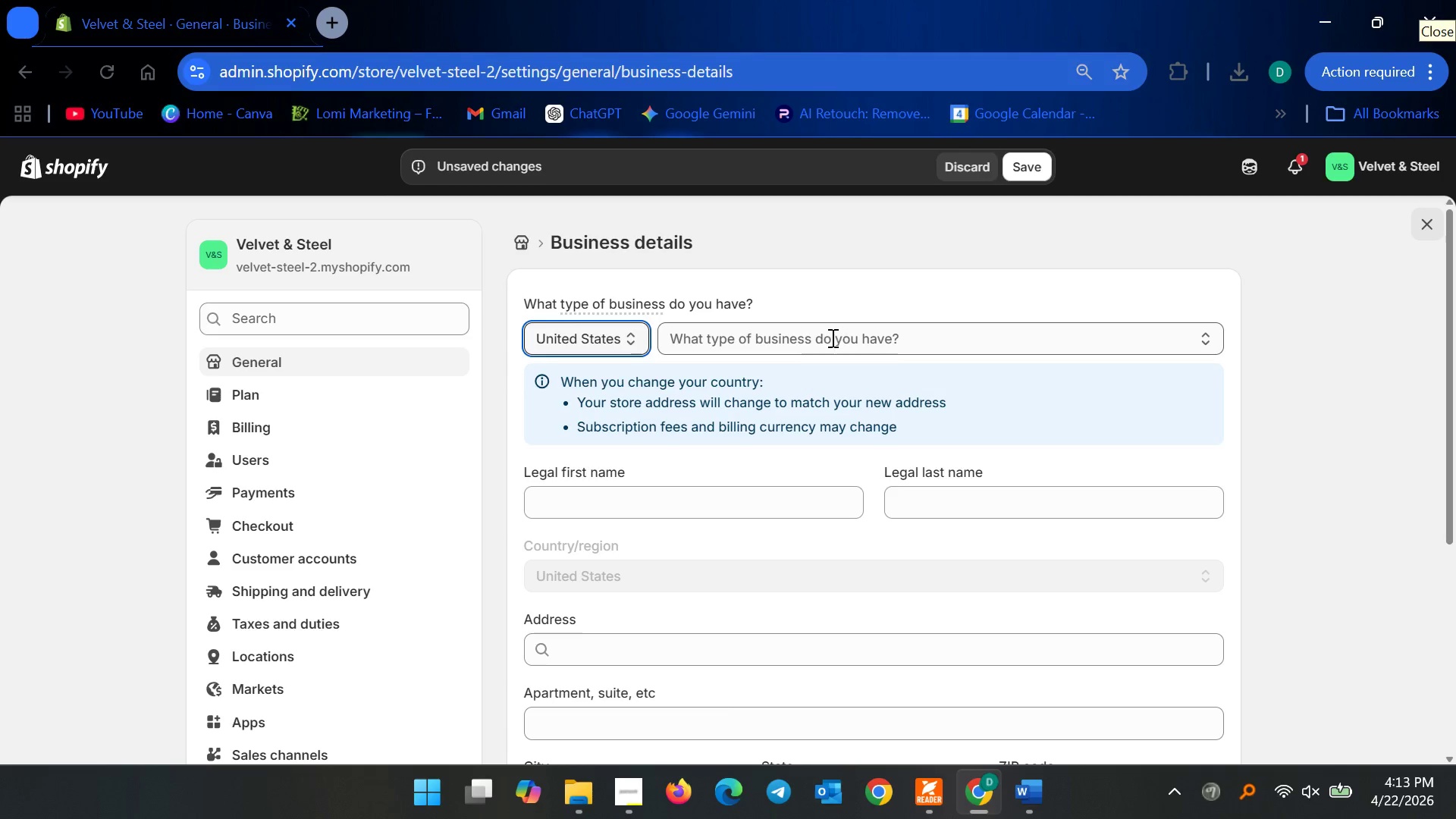 
left_click([680, 496])
 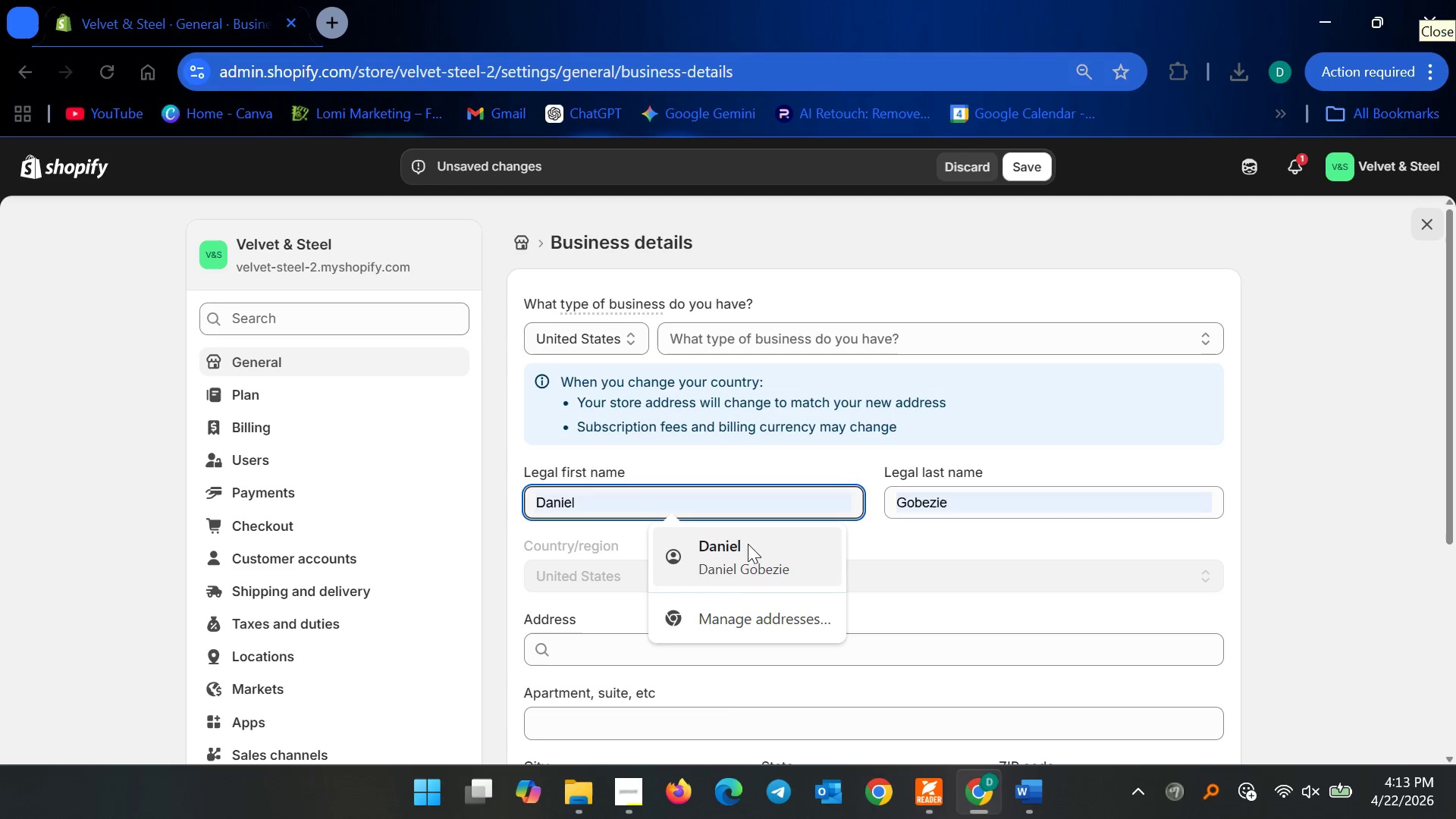 
left_click([750, 557])
 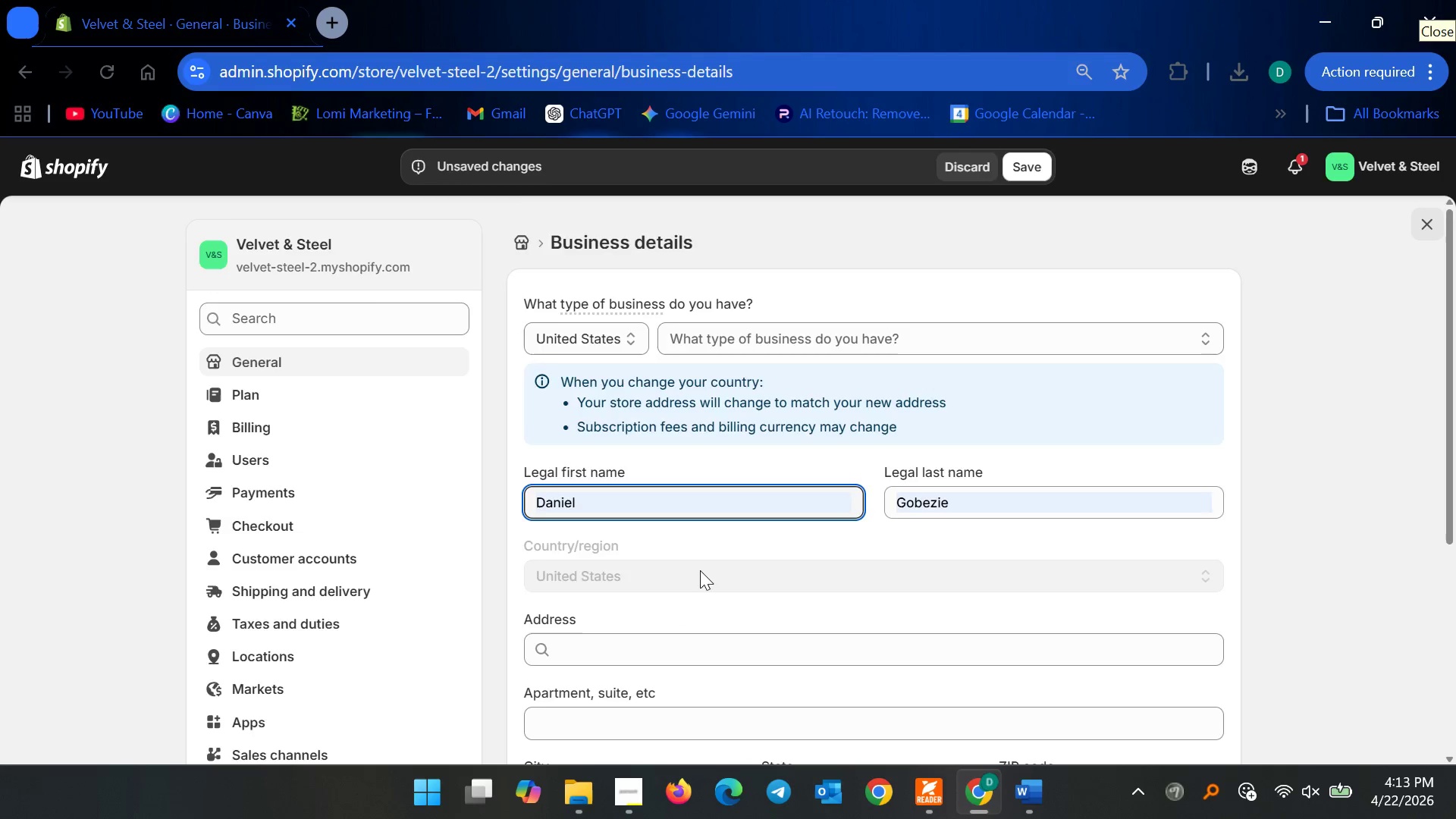 
scroll: coordinate [700, 570], scroll_direction: down, amount: 1.0
 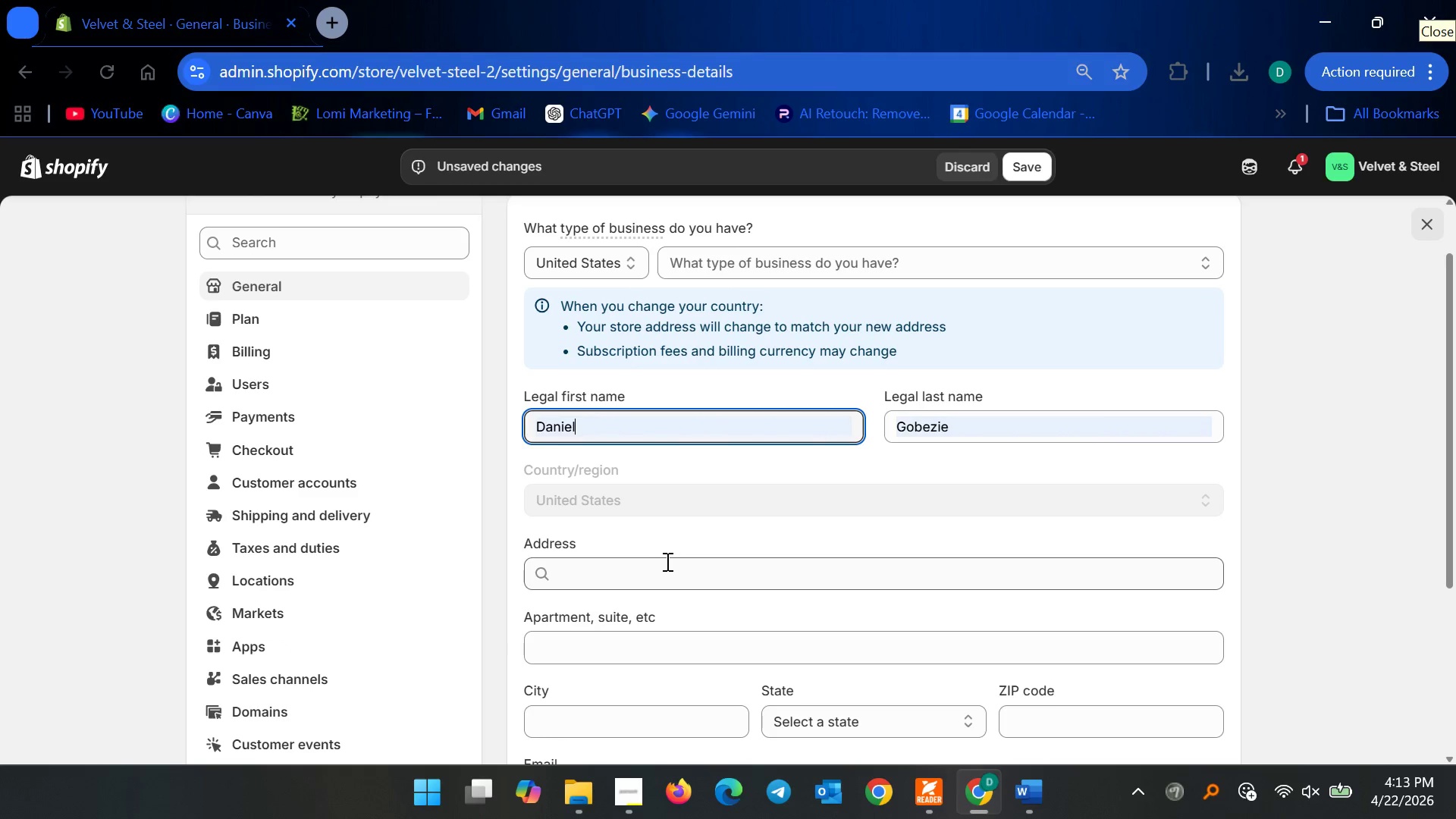 
left_click([657, 574])
 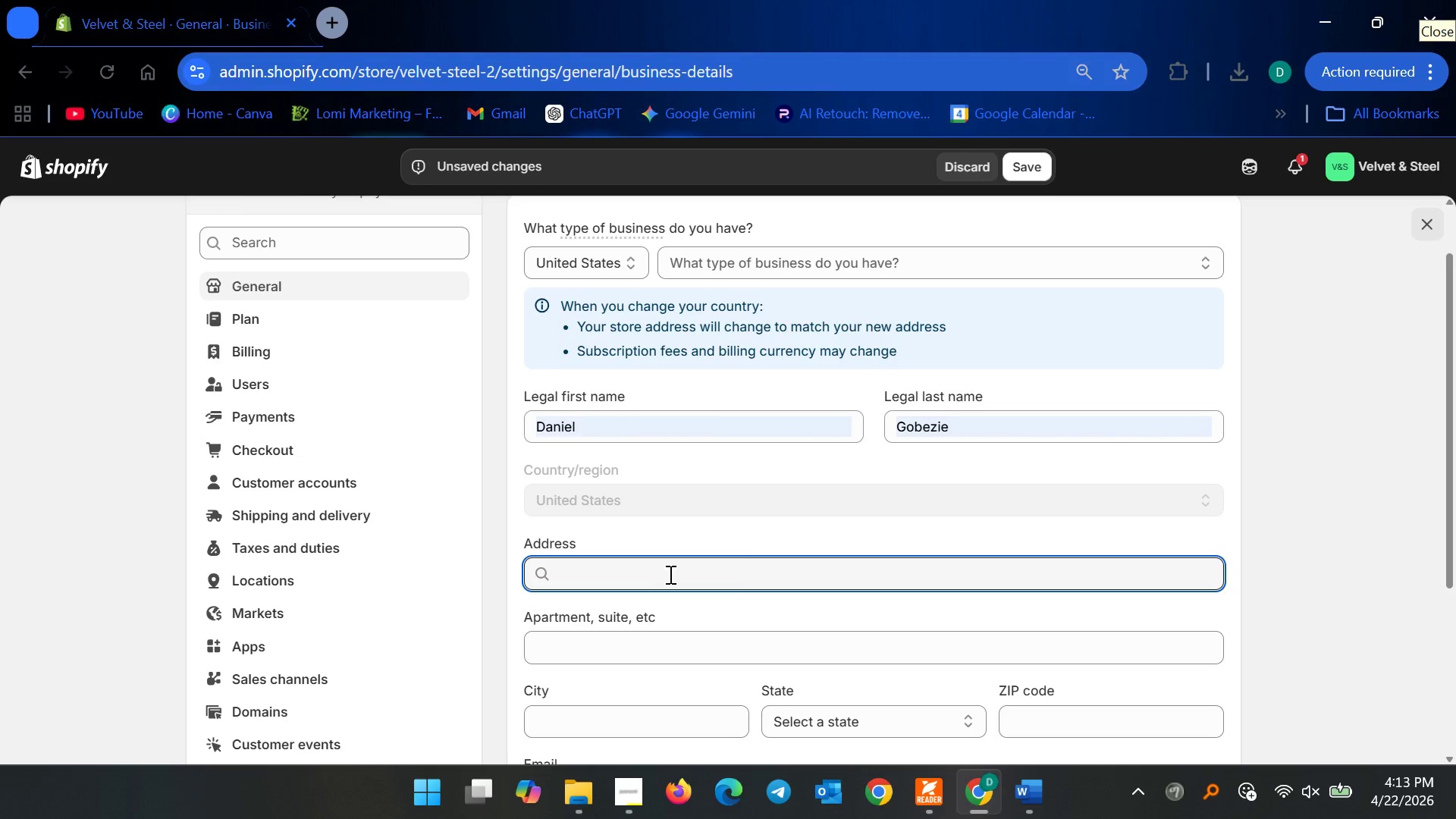 
wait(24.48)
 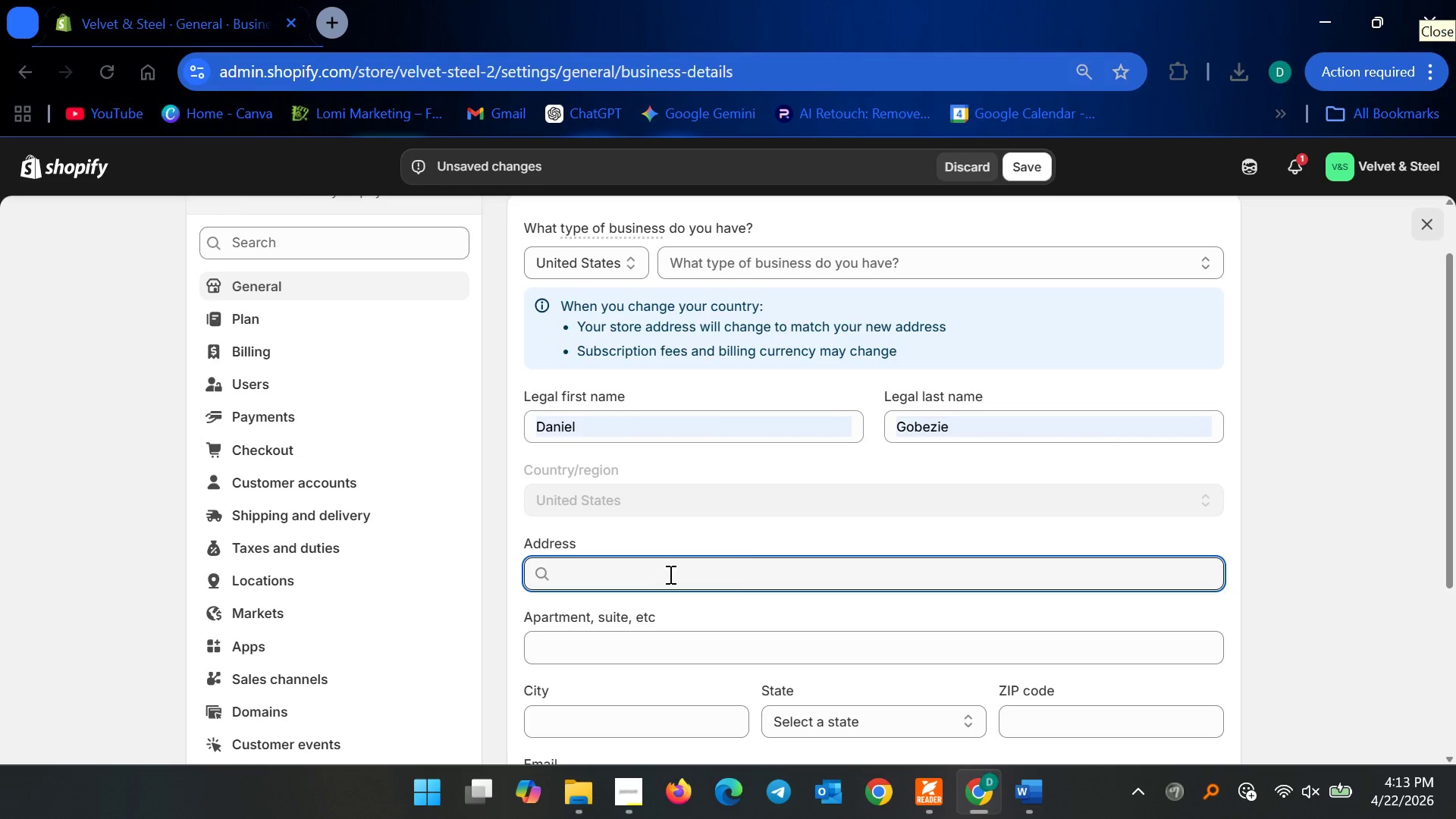 
type(131 Continental Dr Suite)
 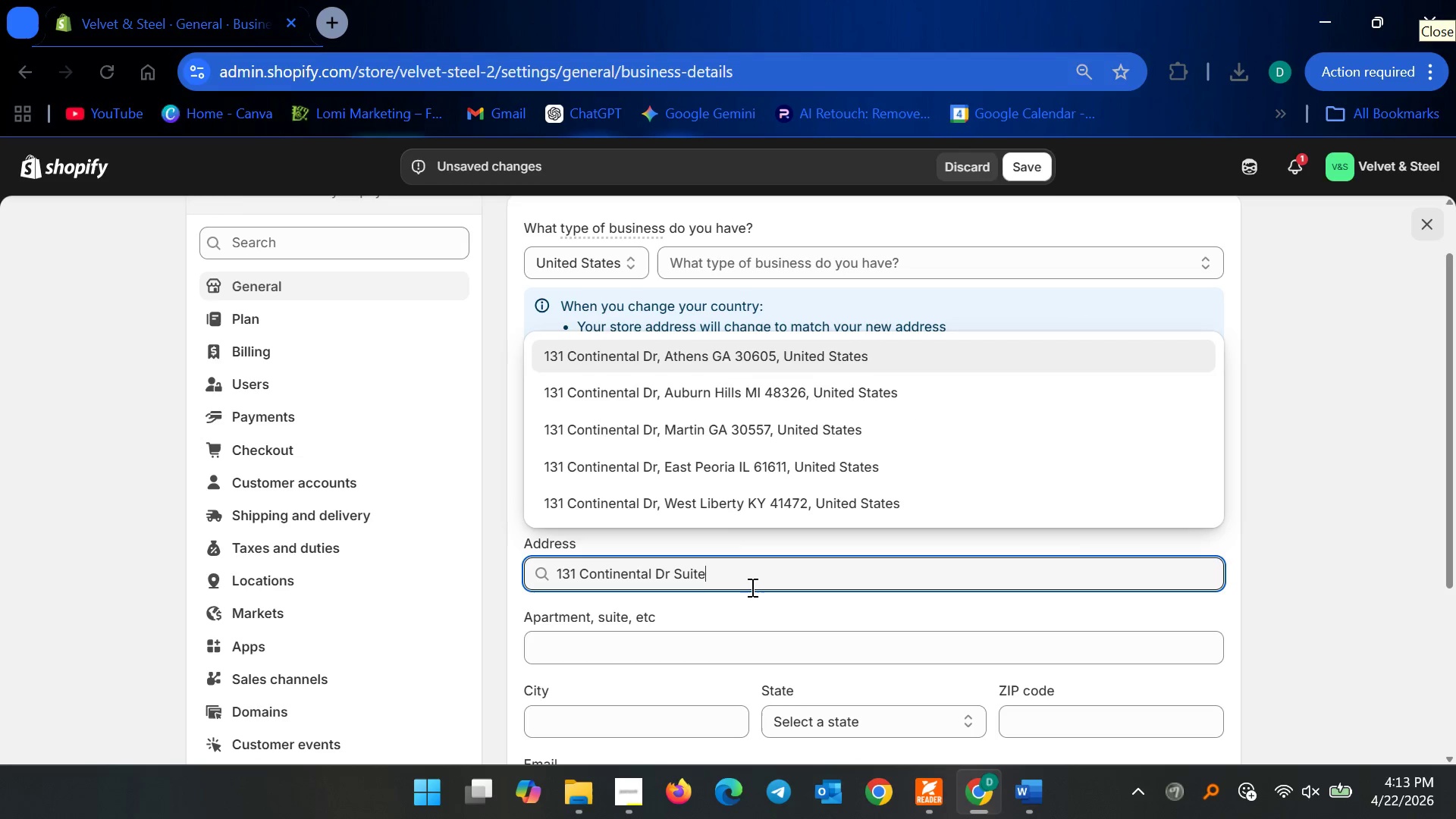 
wait(5.23)
 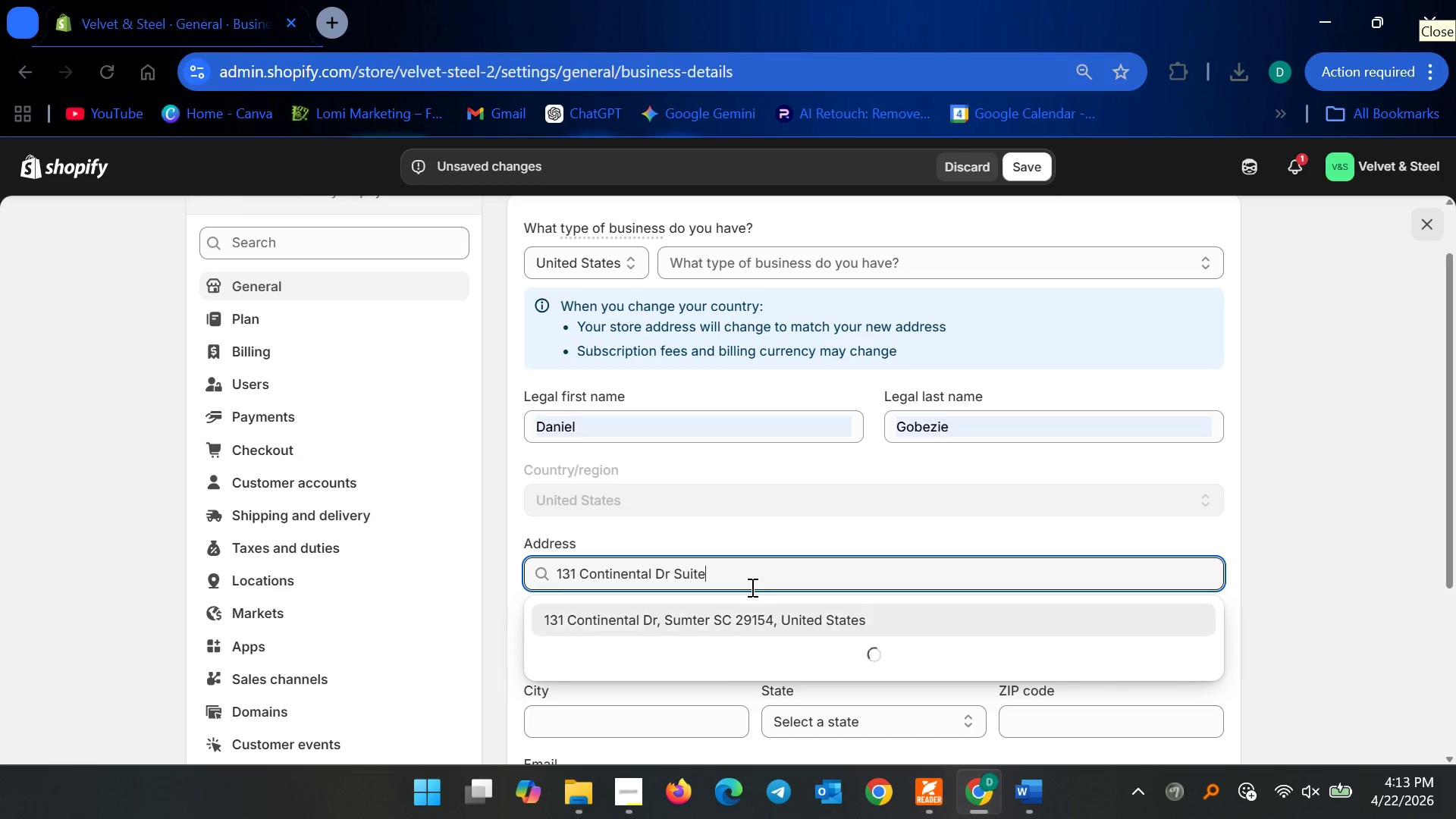 
key(Backspace)
 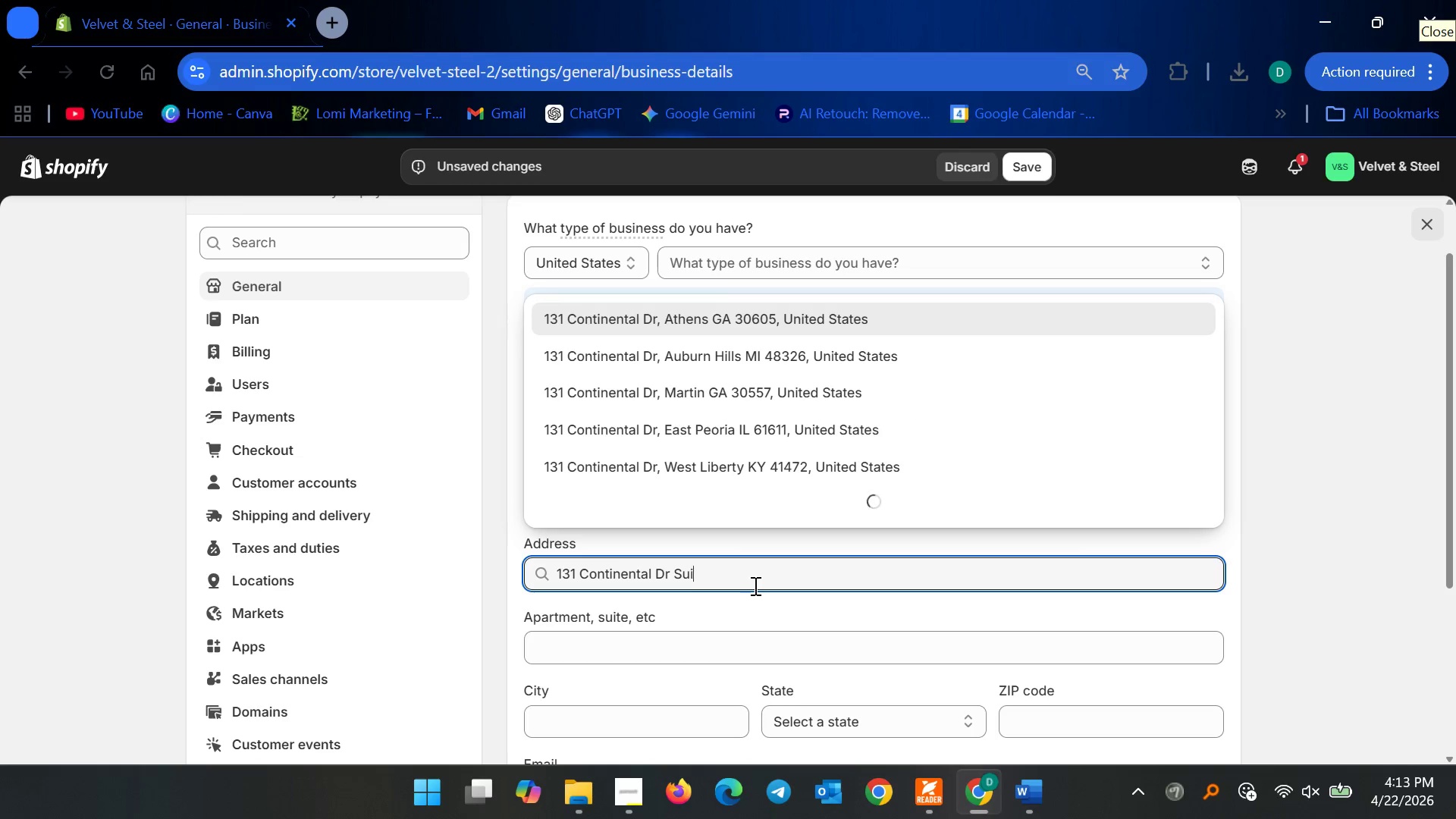 
key(Backspace)
 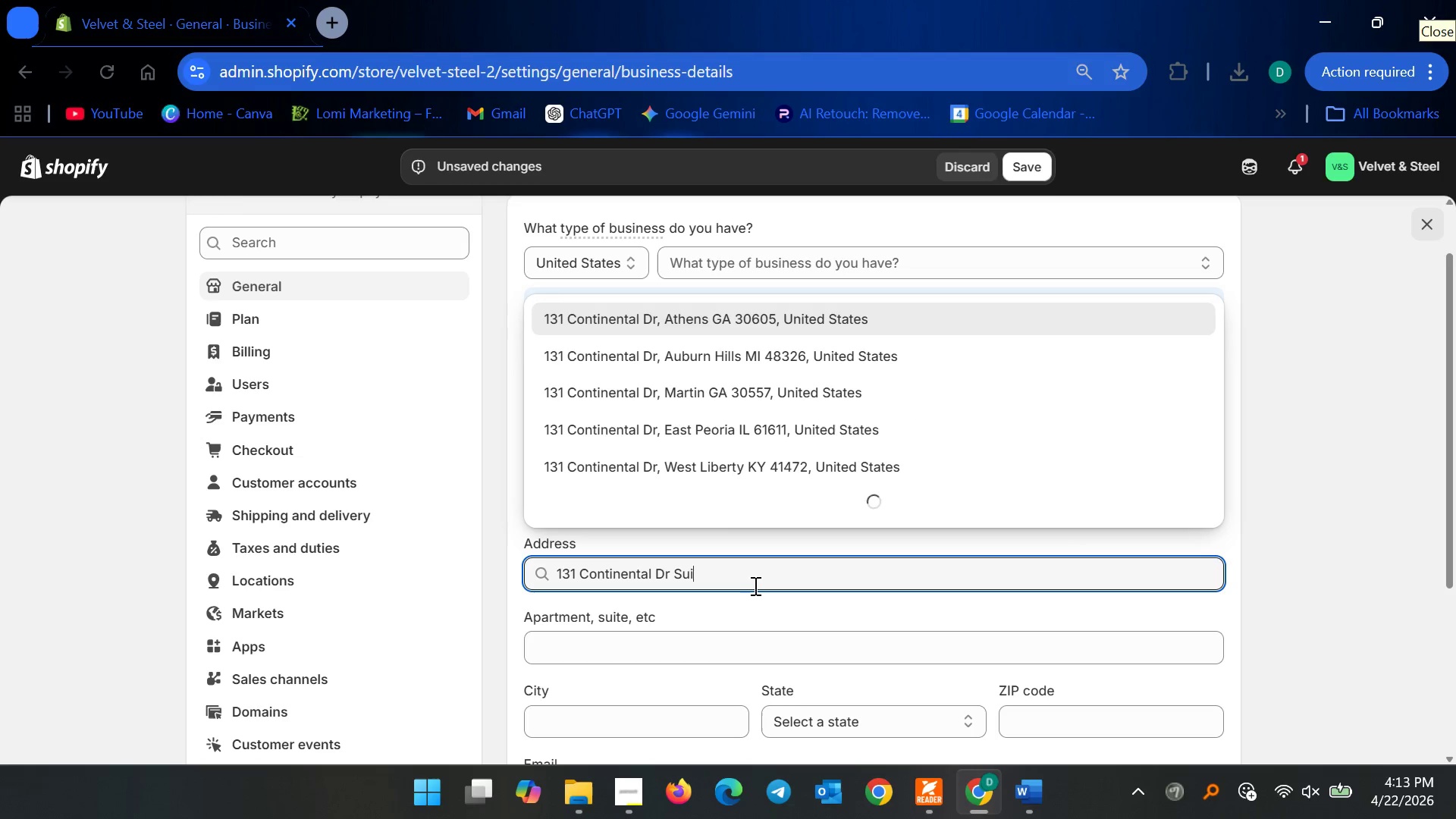 
key(Backspace)
 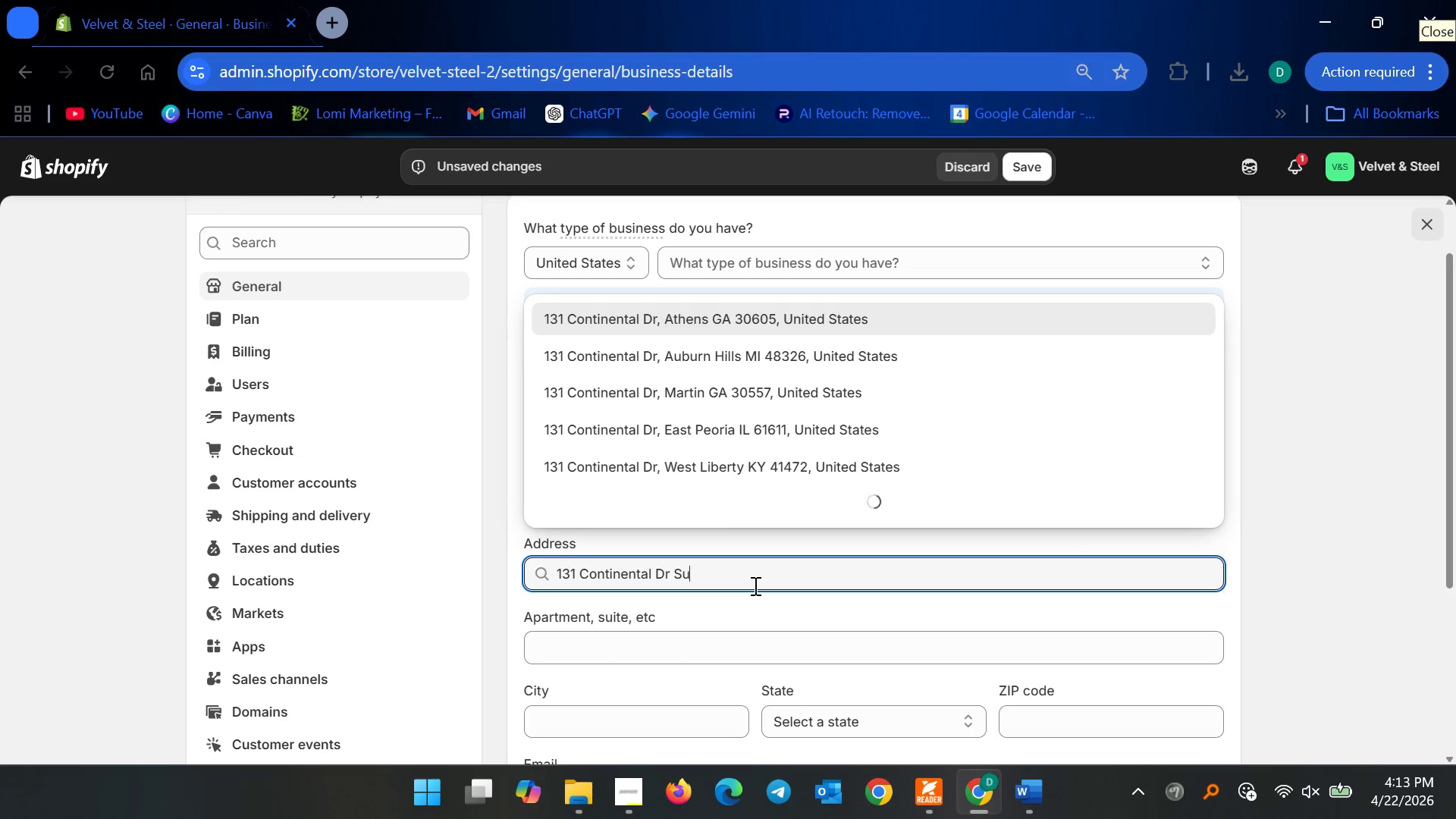 
key(Backspace)
 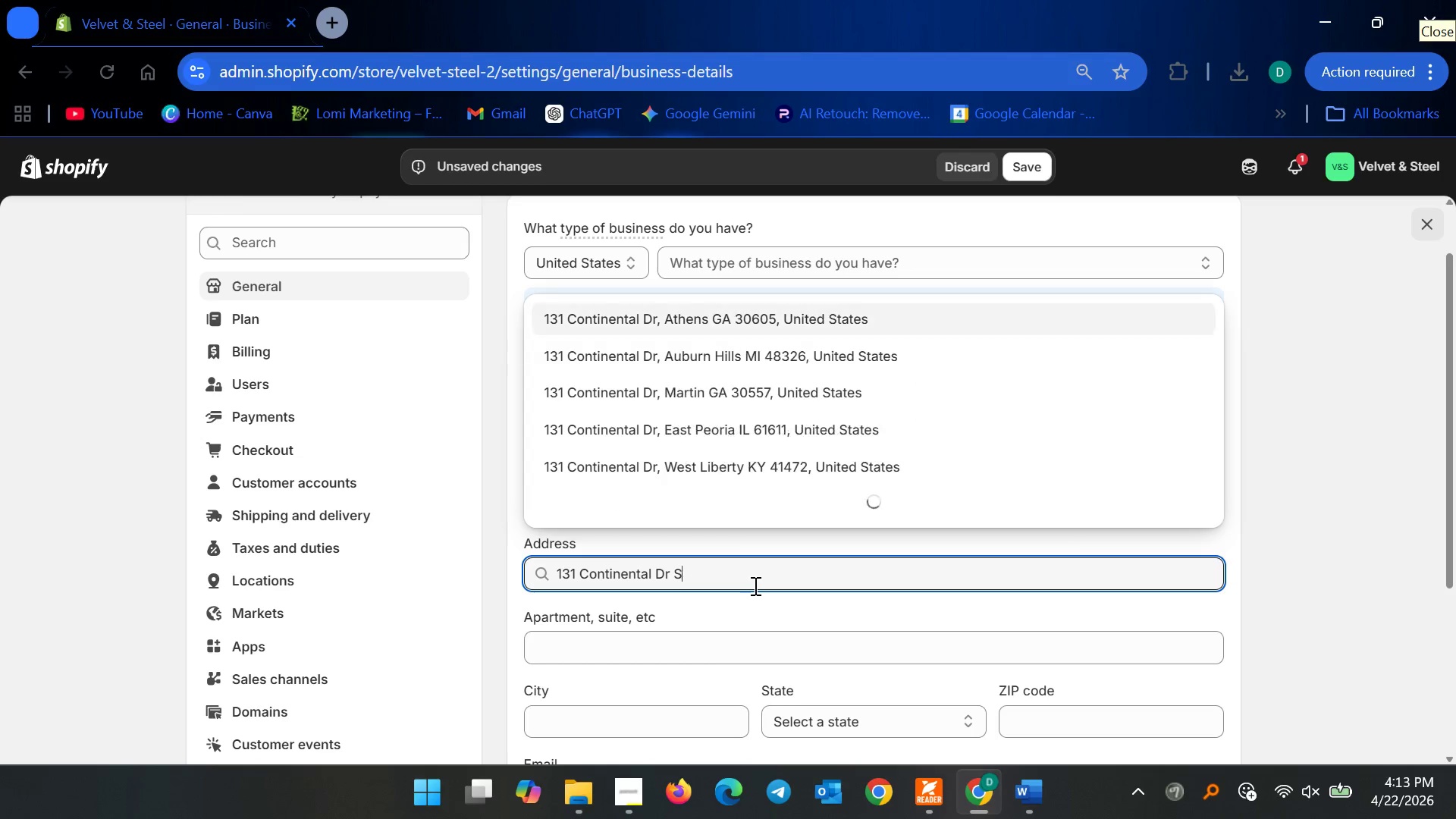 
key(Backspace)
 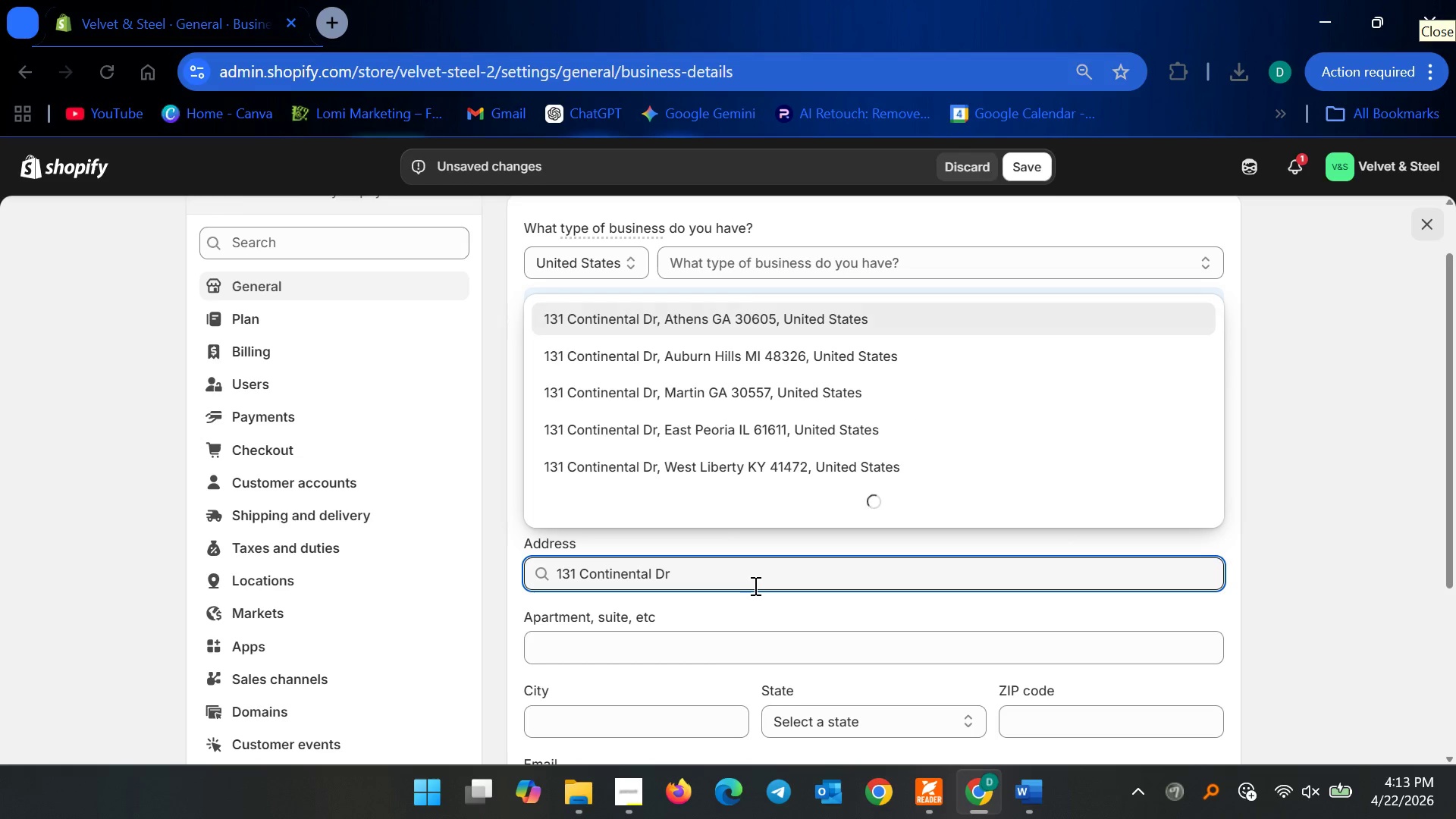 
key(Backspace)
 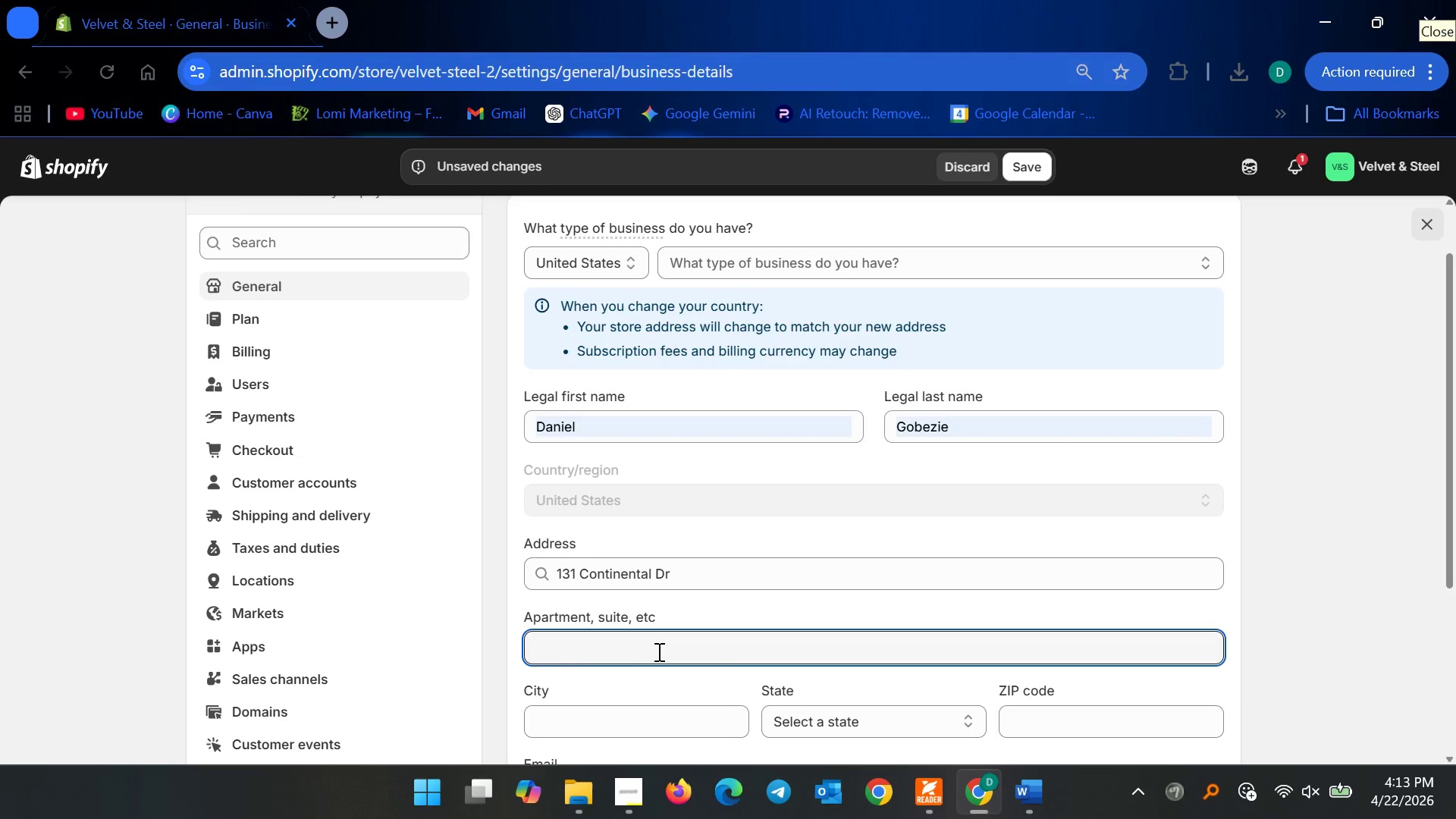 
wait(6.86)
 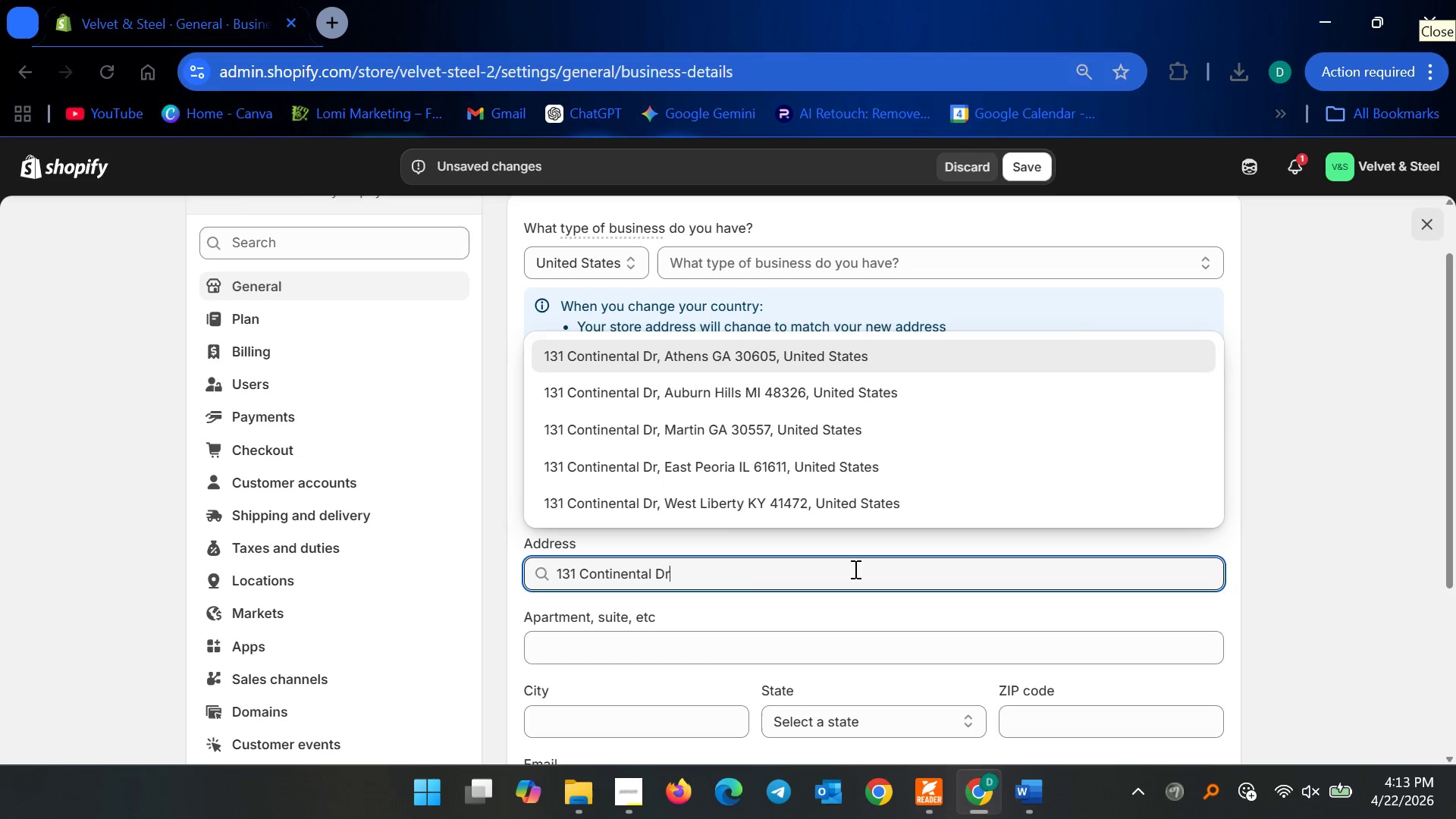 
type(305)
 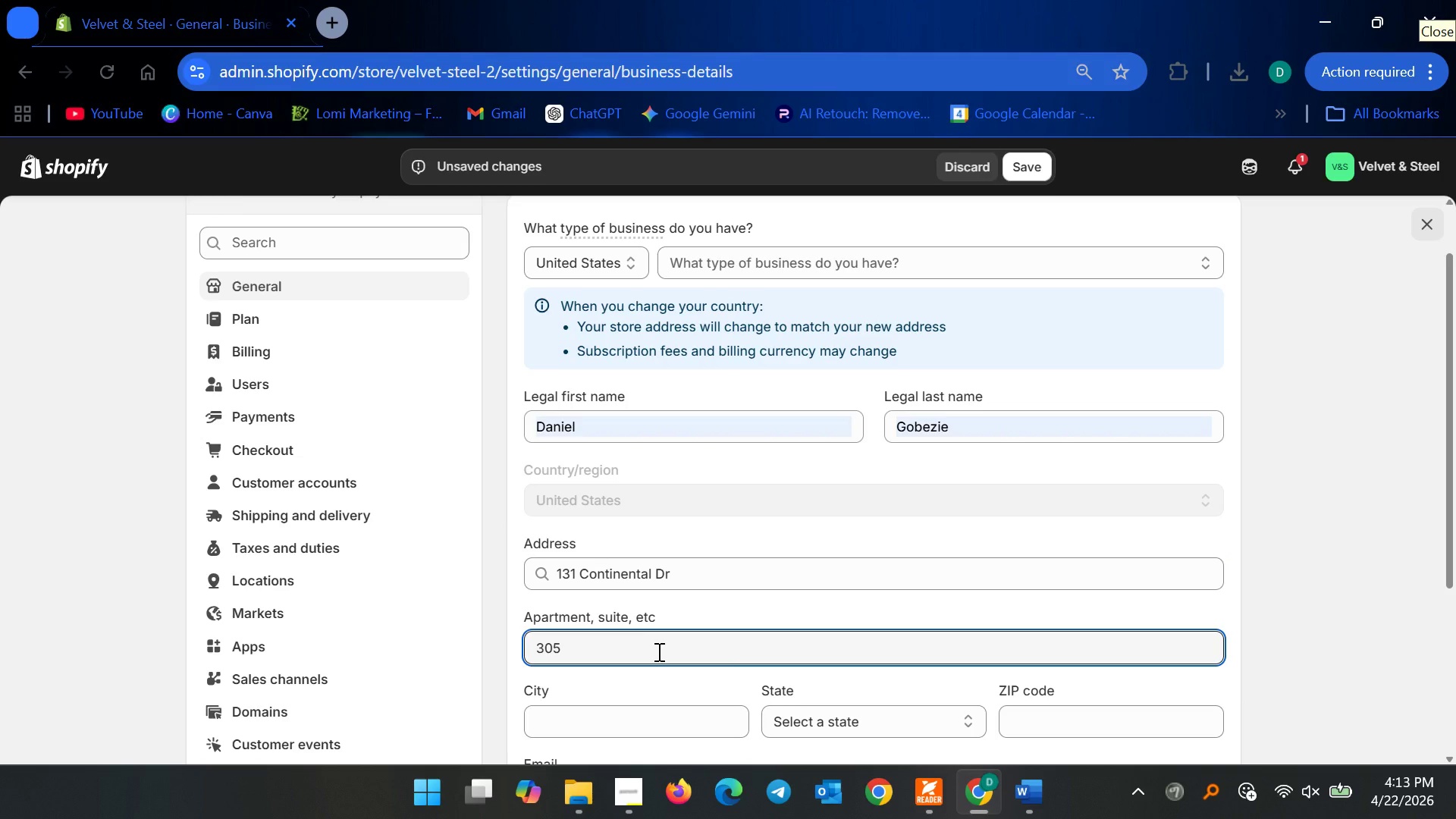 
scroll: coordinate [656, 652], scroll_direction: down, amount: 1.0
 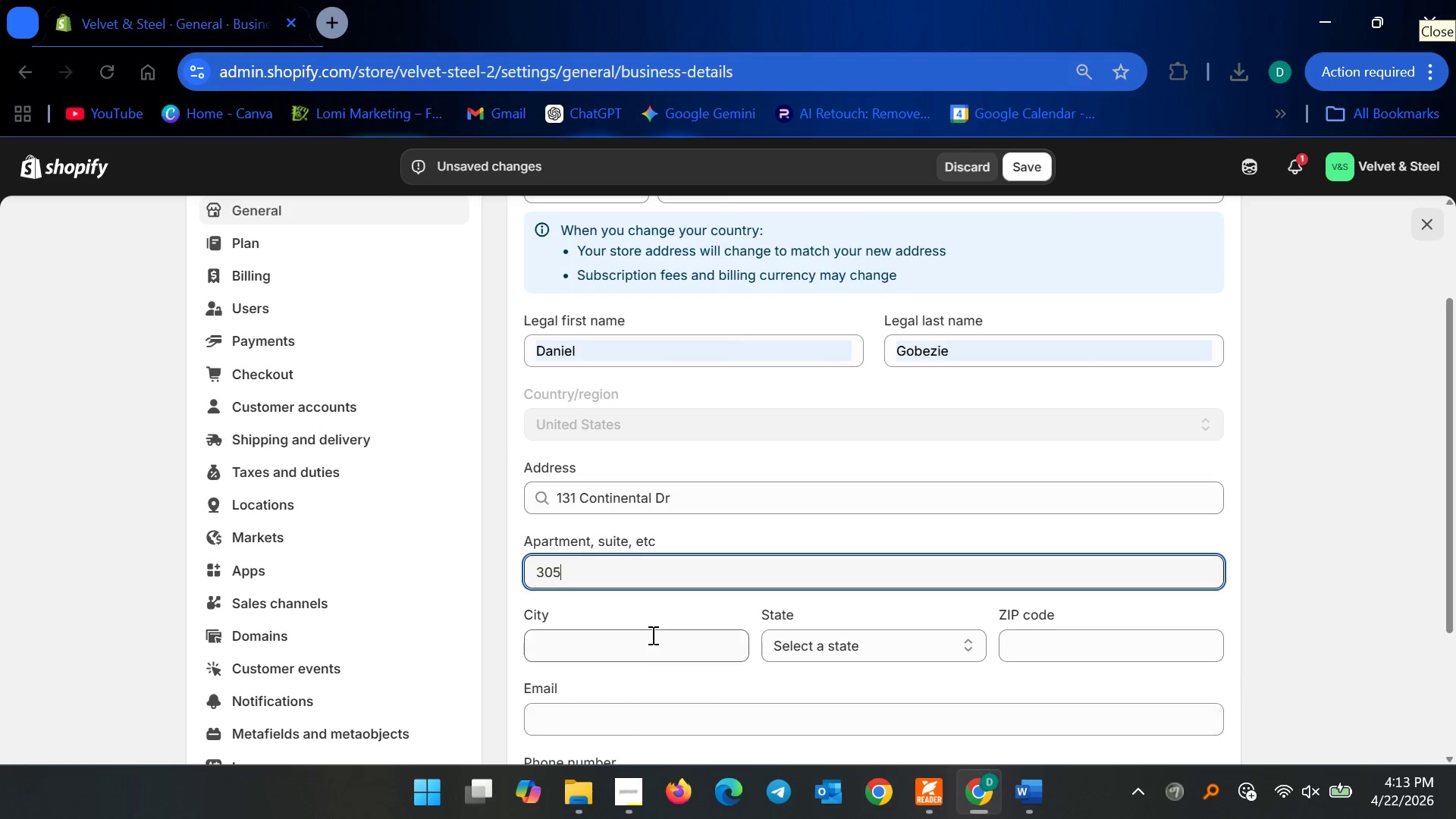 
left_click([651, 634])
 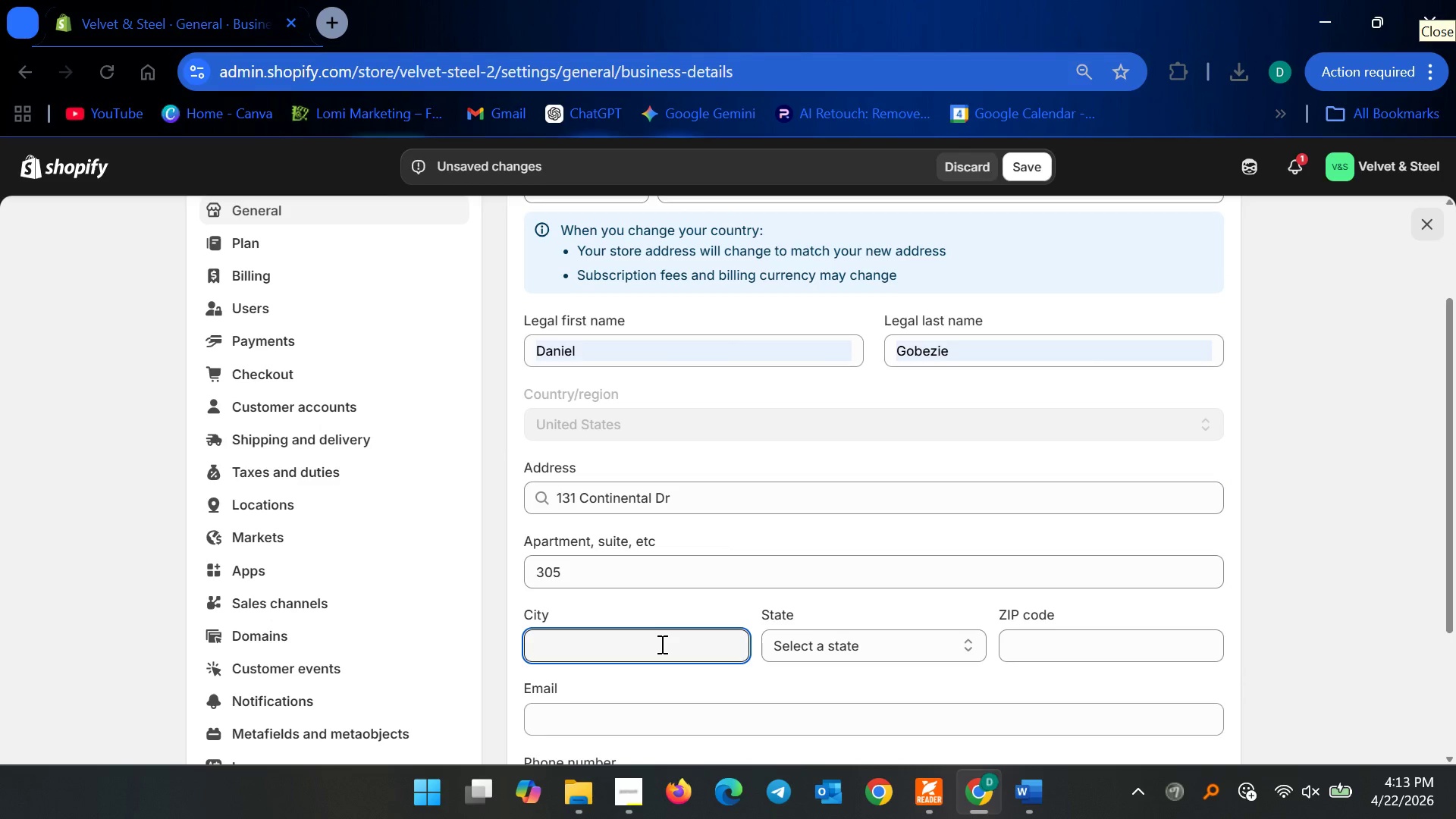 
type(Newark)
 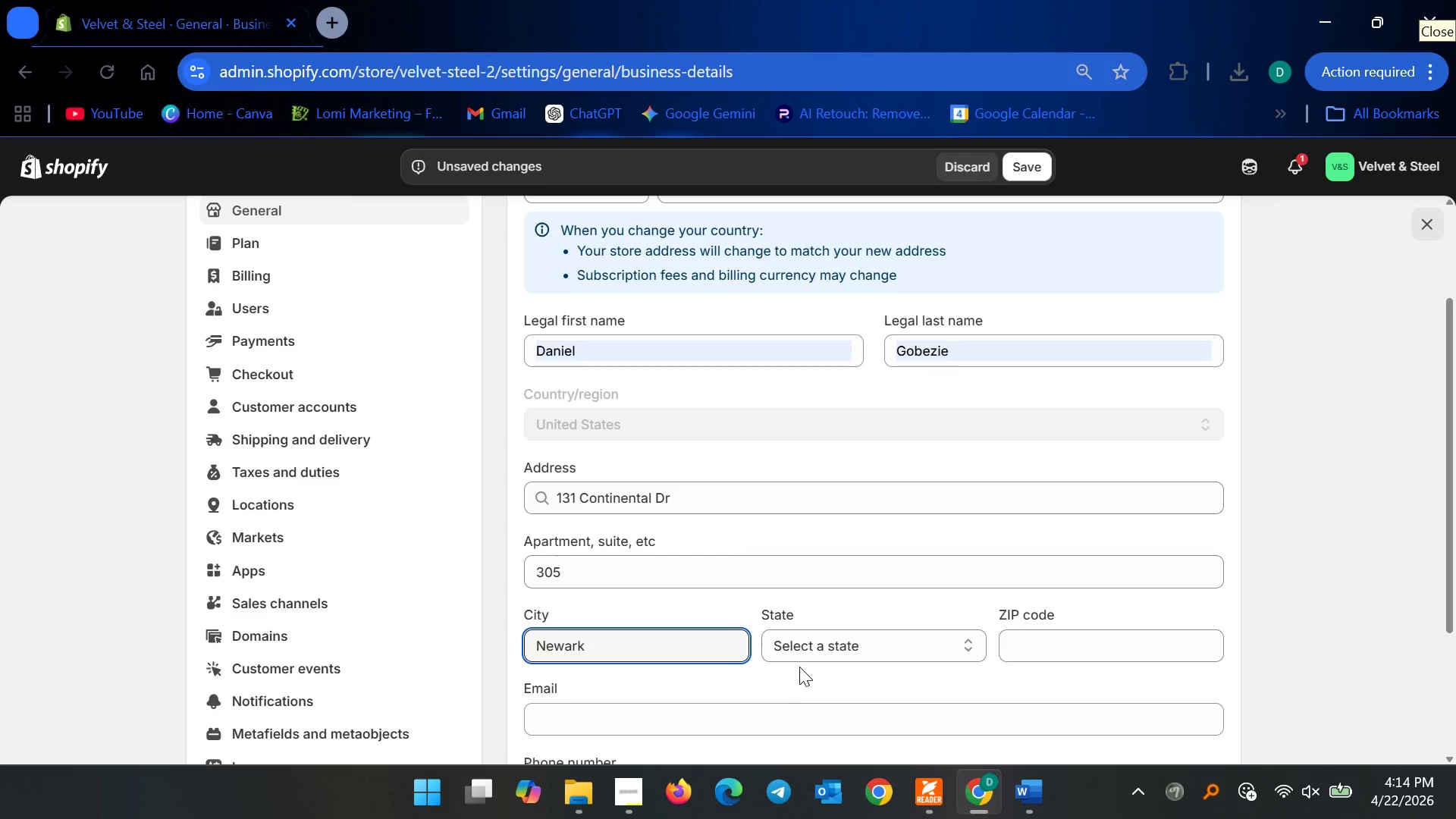 
left_click([841, 651])
 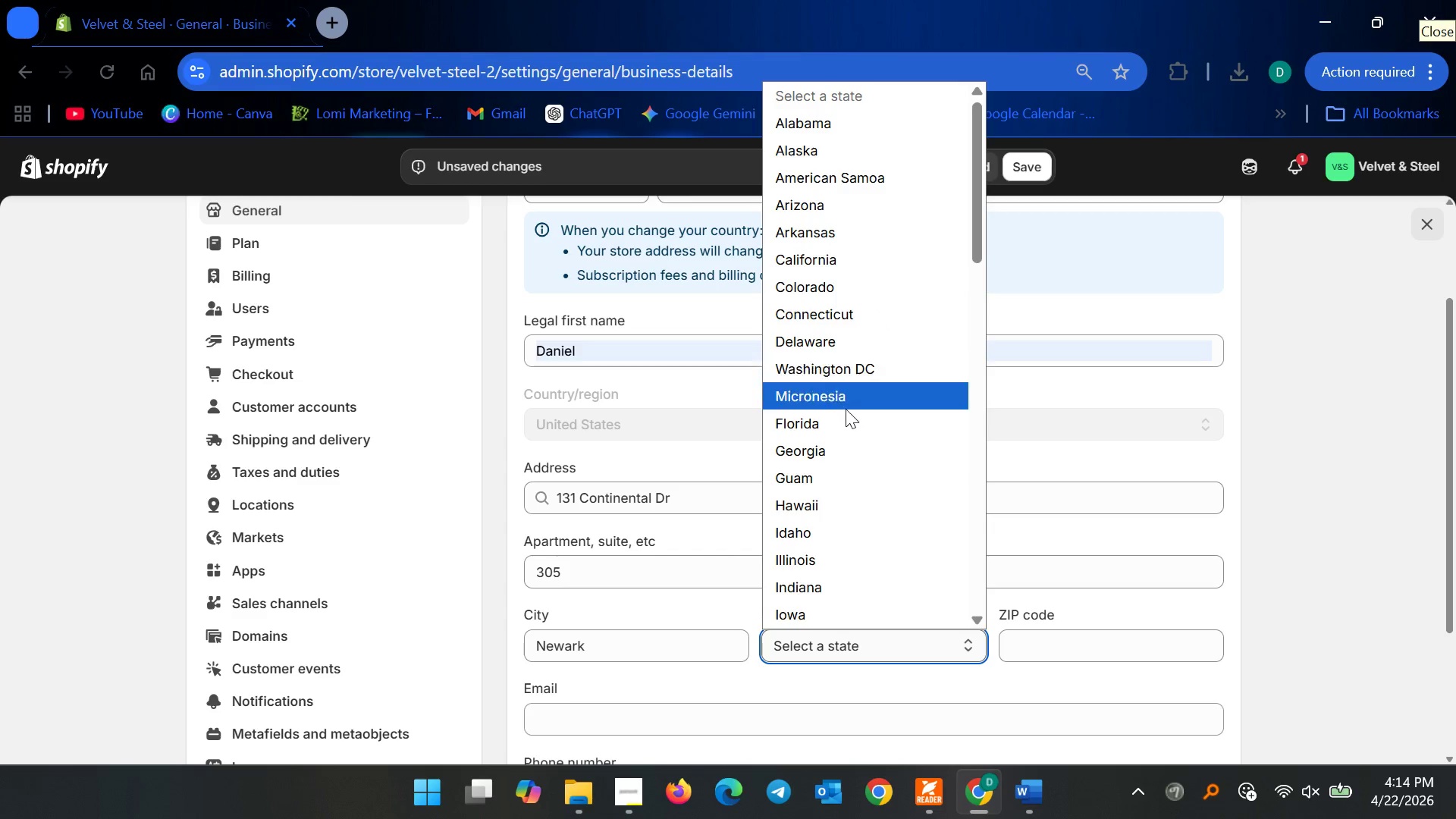 
left_click([857, 334])
 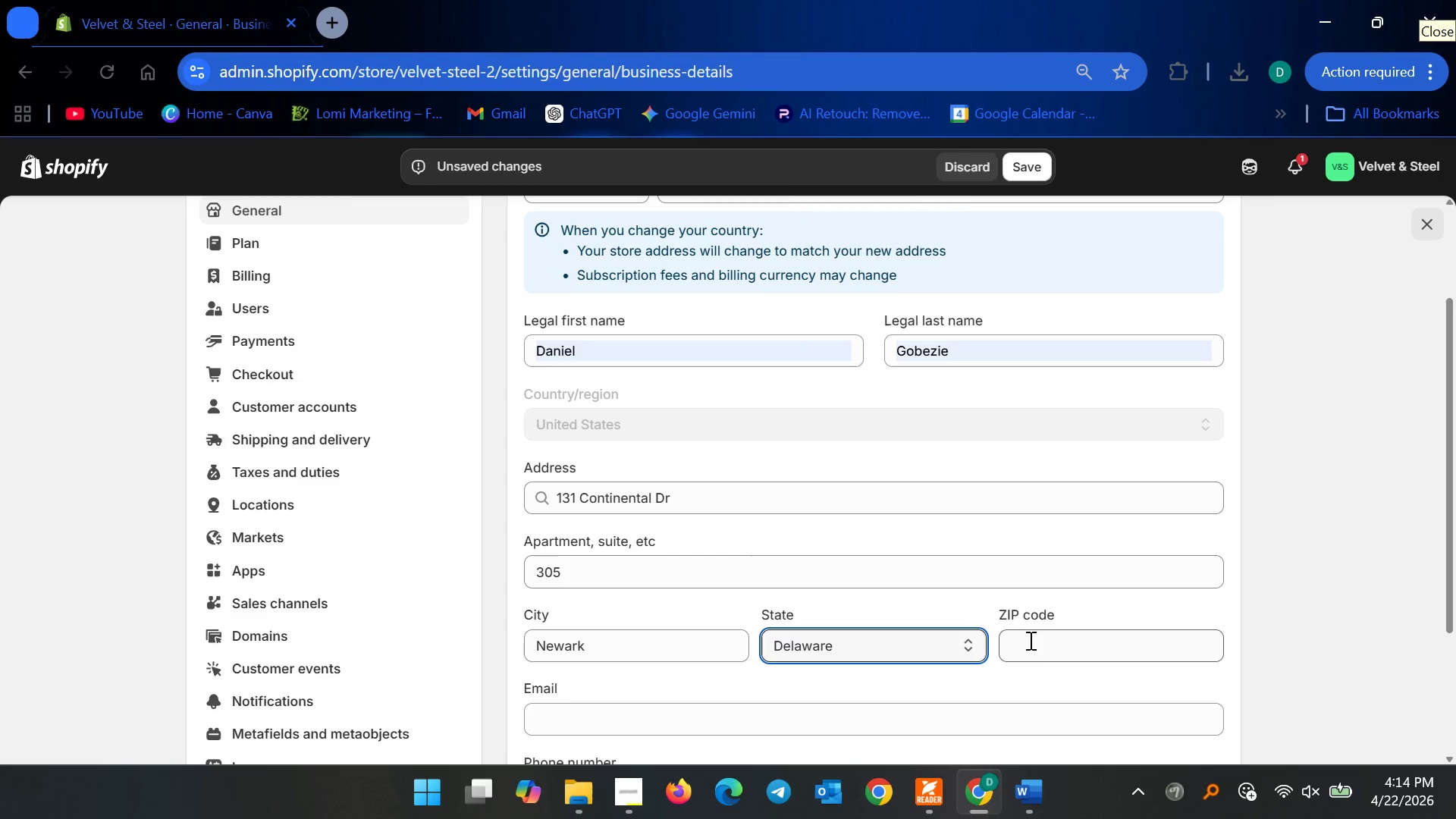 
left_click_drag(start_coordinate=[1037, 657], to_coordinate=[1038, 661])
 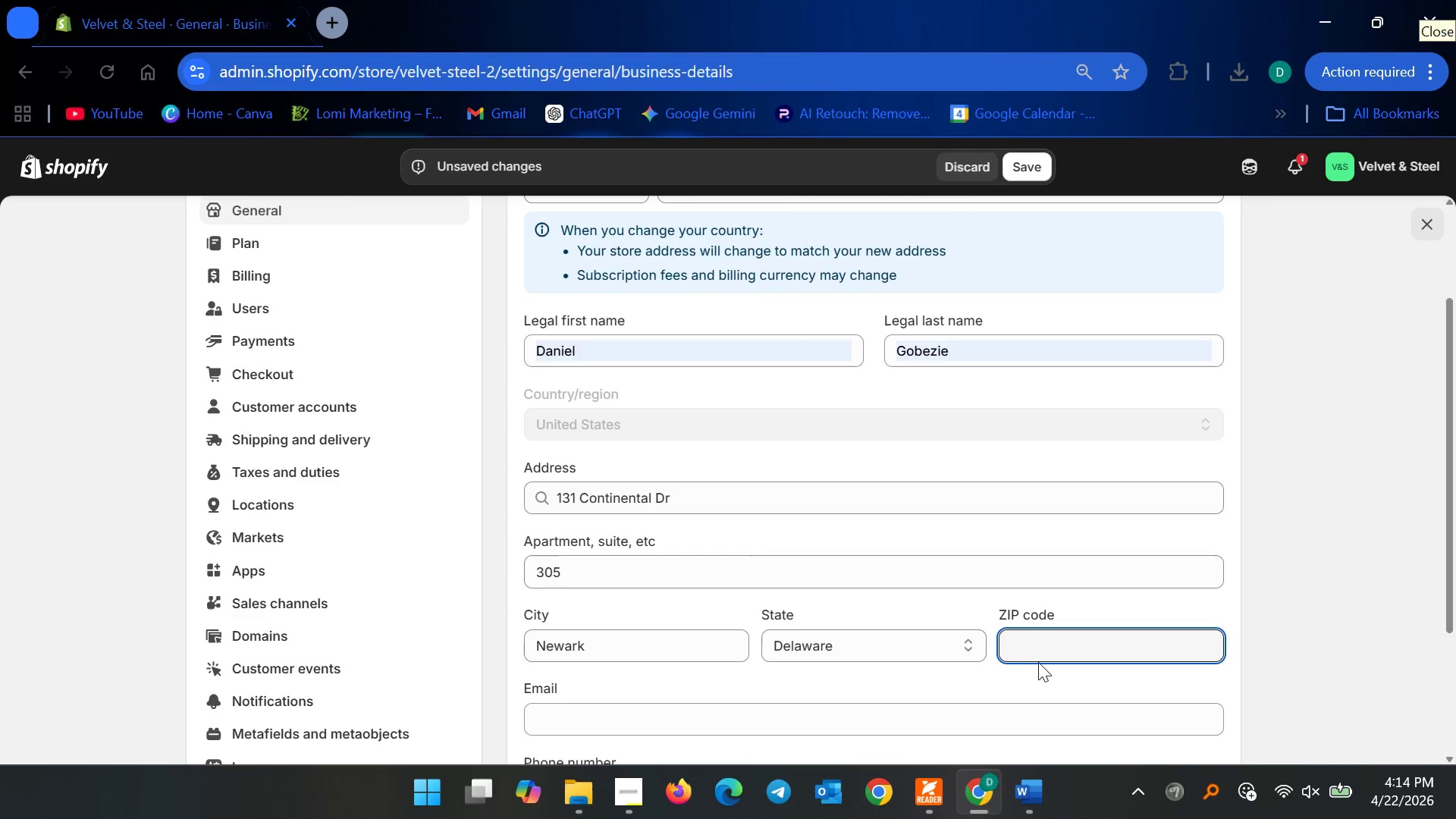 
type(19713)
 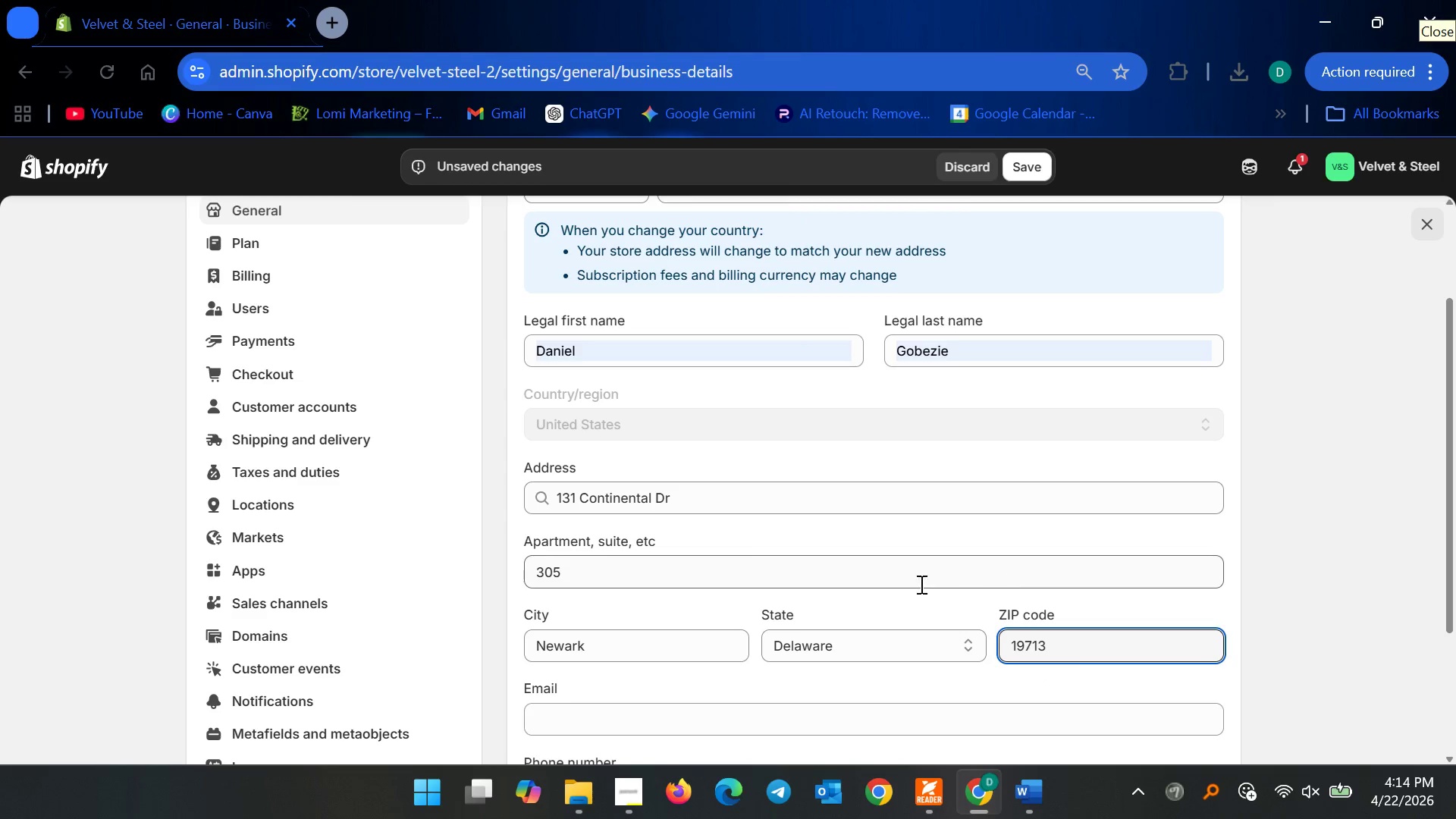 
scroll: coordinate [832, 585], scroll_direction: down, amount: 3.0
 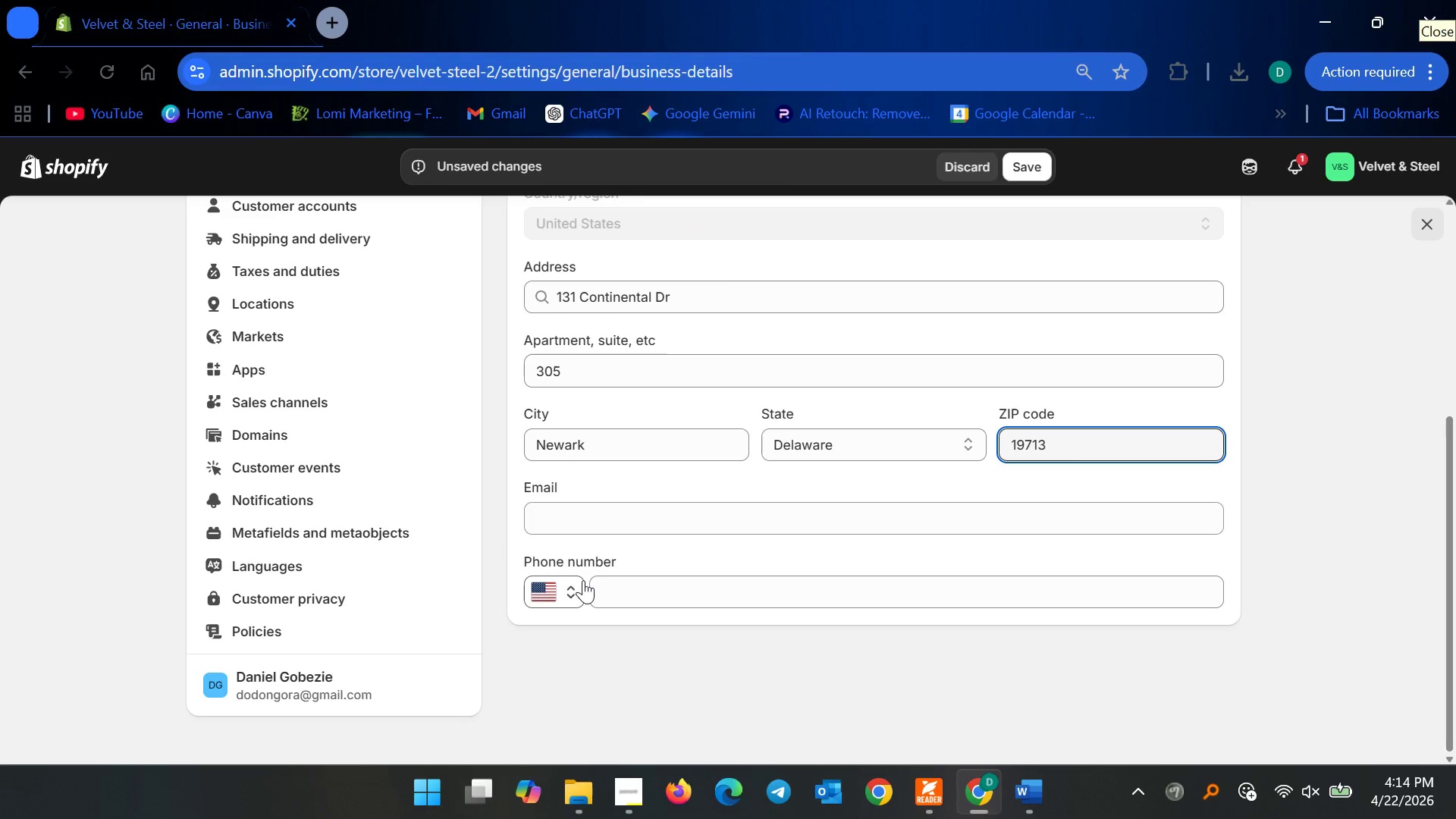 
left_click([568, 591])
 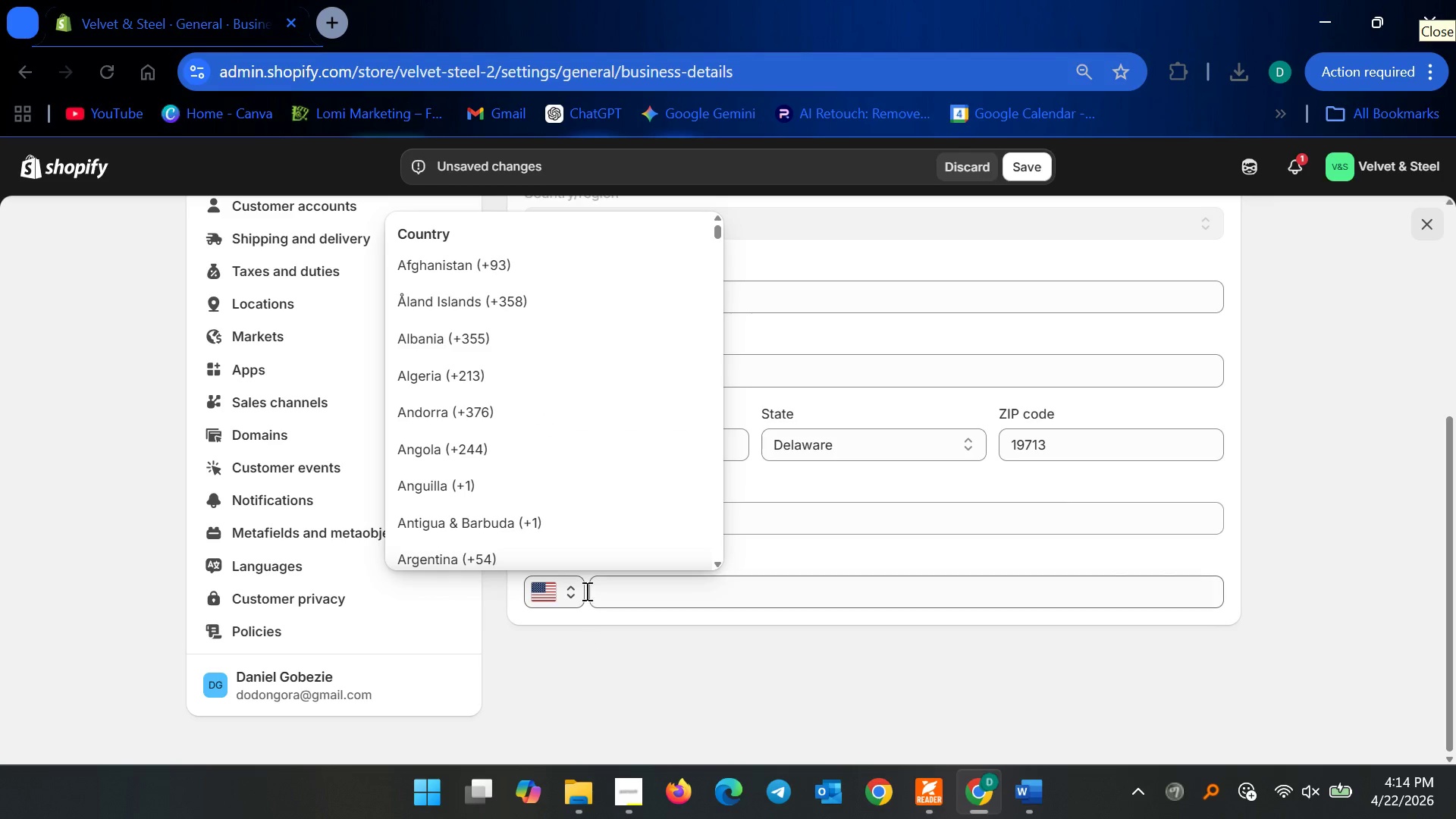 
left_click([563, 589])
 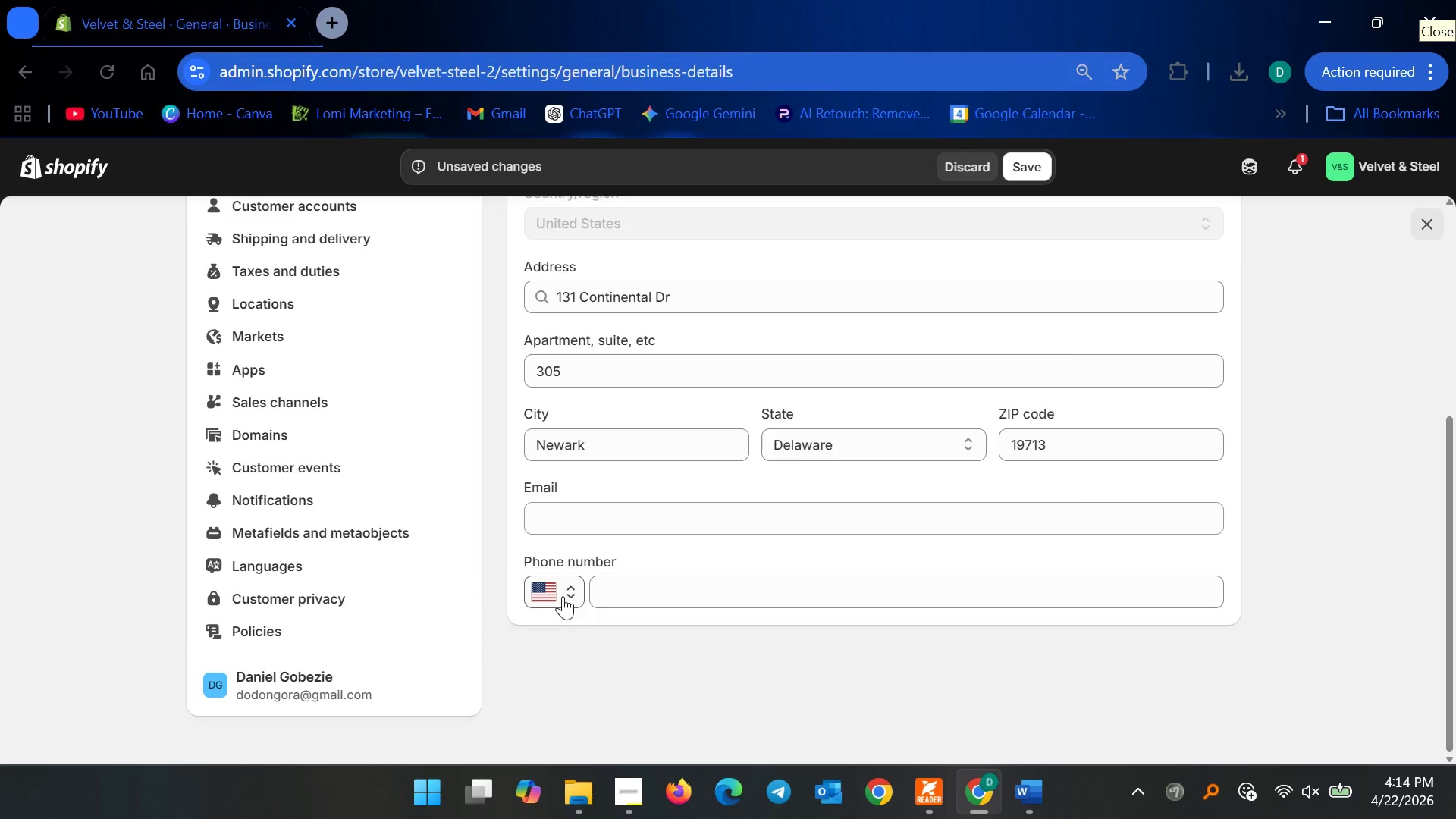 
left_click([558, 595])
 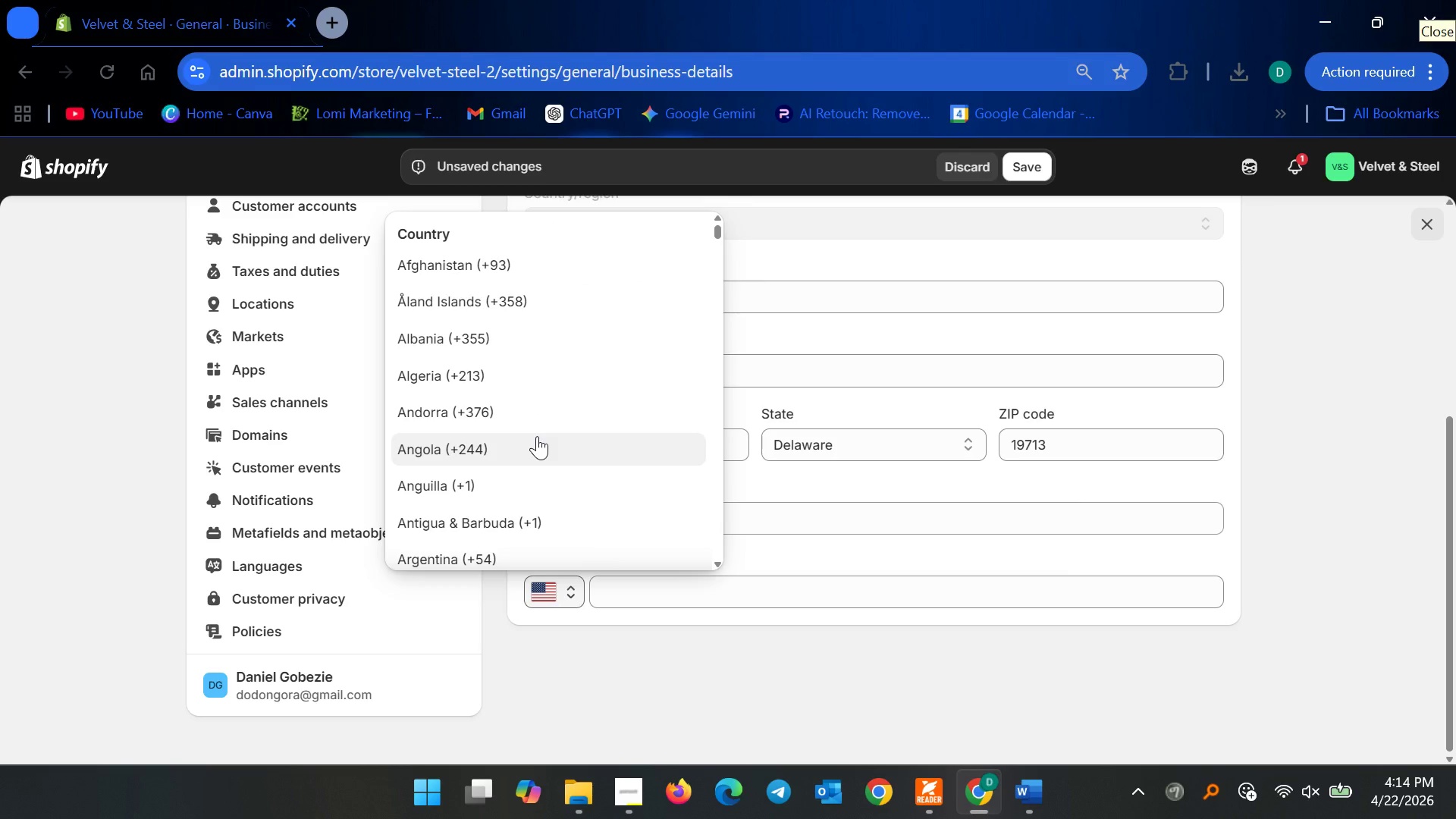 
scroll: coordinate [468, 507], scroll_direction: down, amount: 33.0
 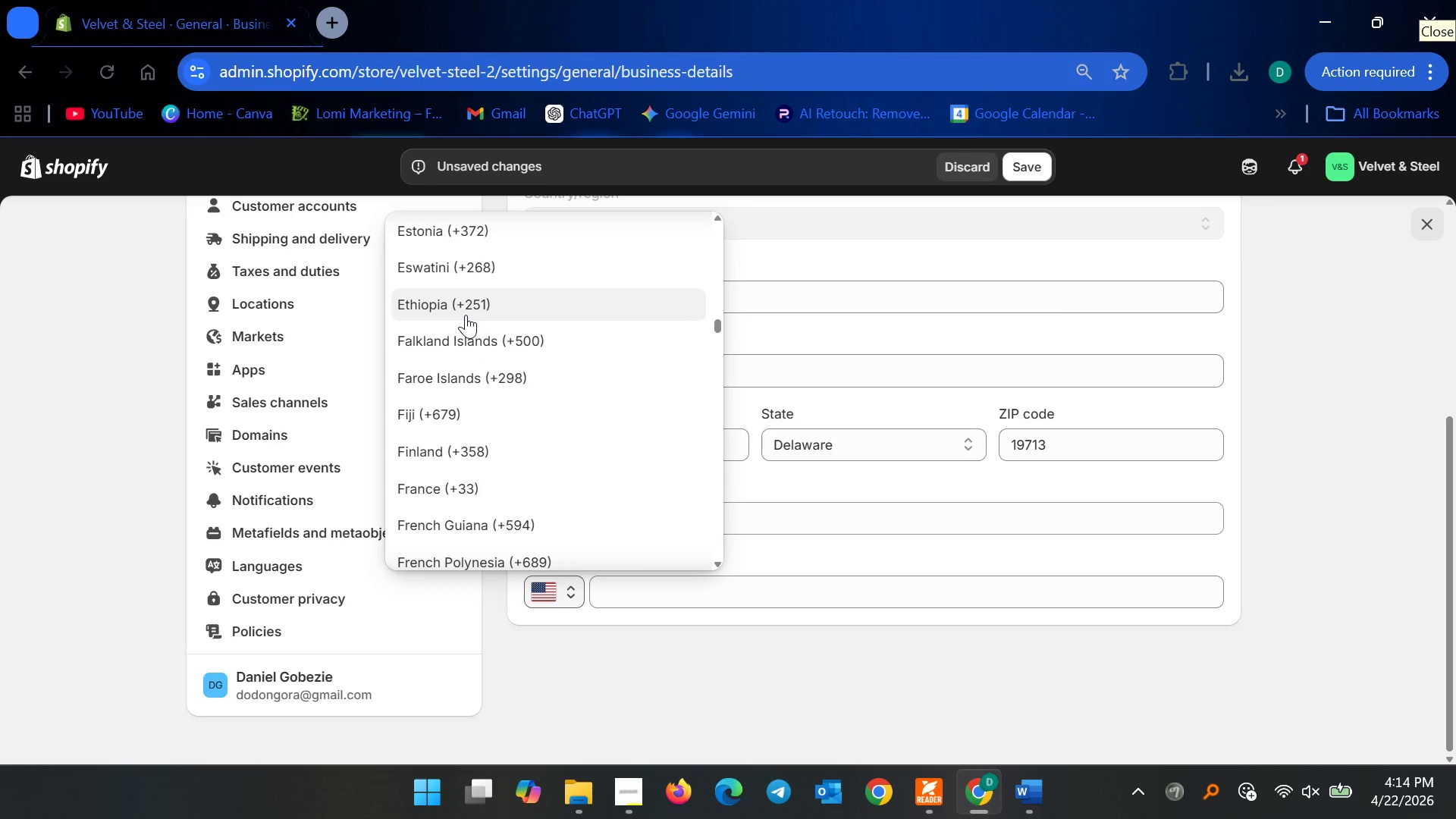 
left_click([466, 314])
 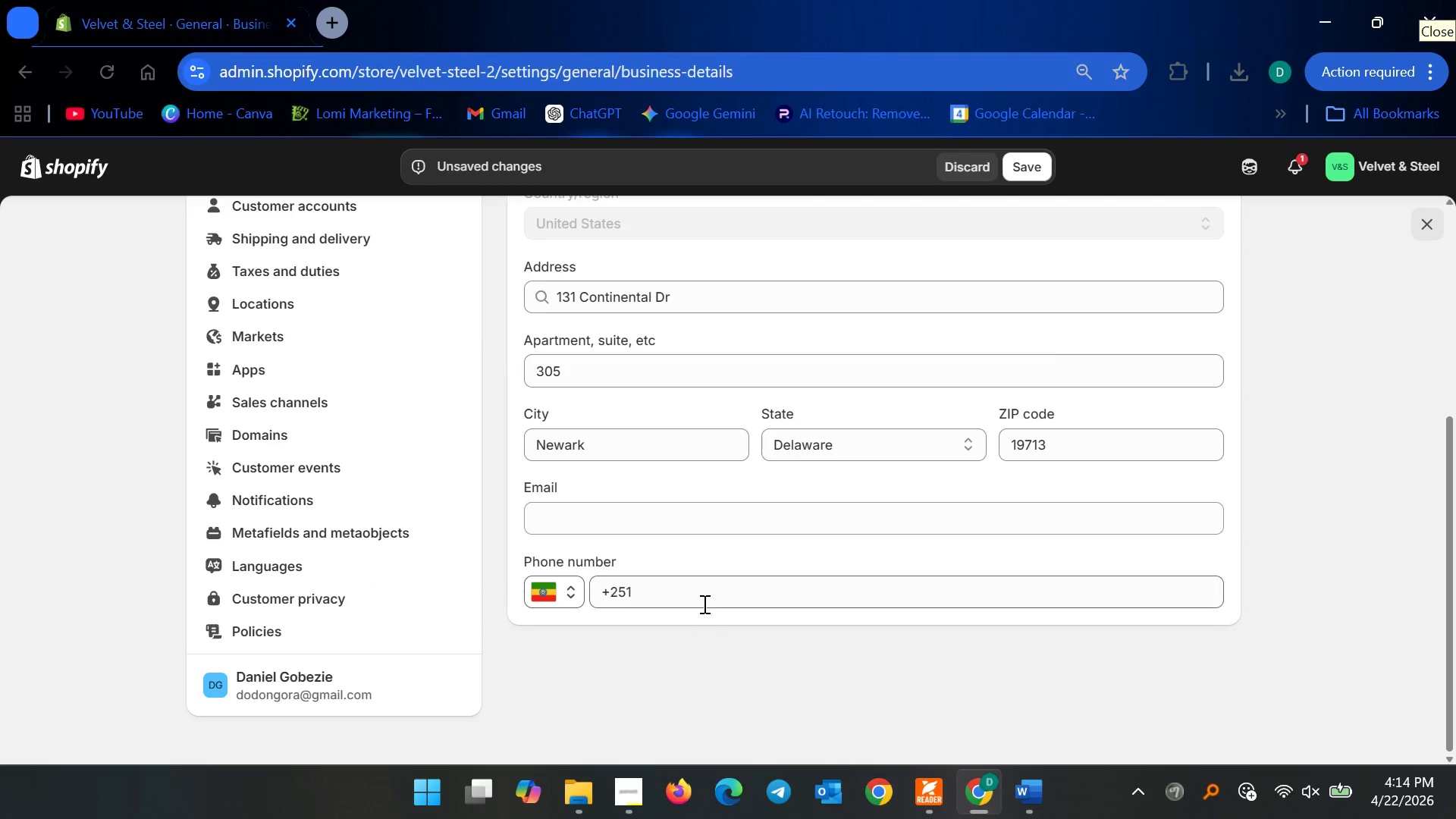 
double_click([704, 594])
 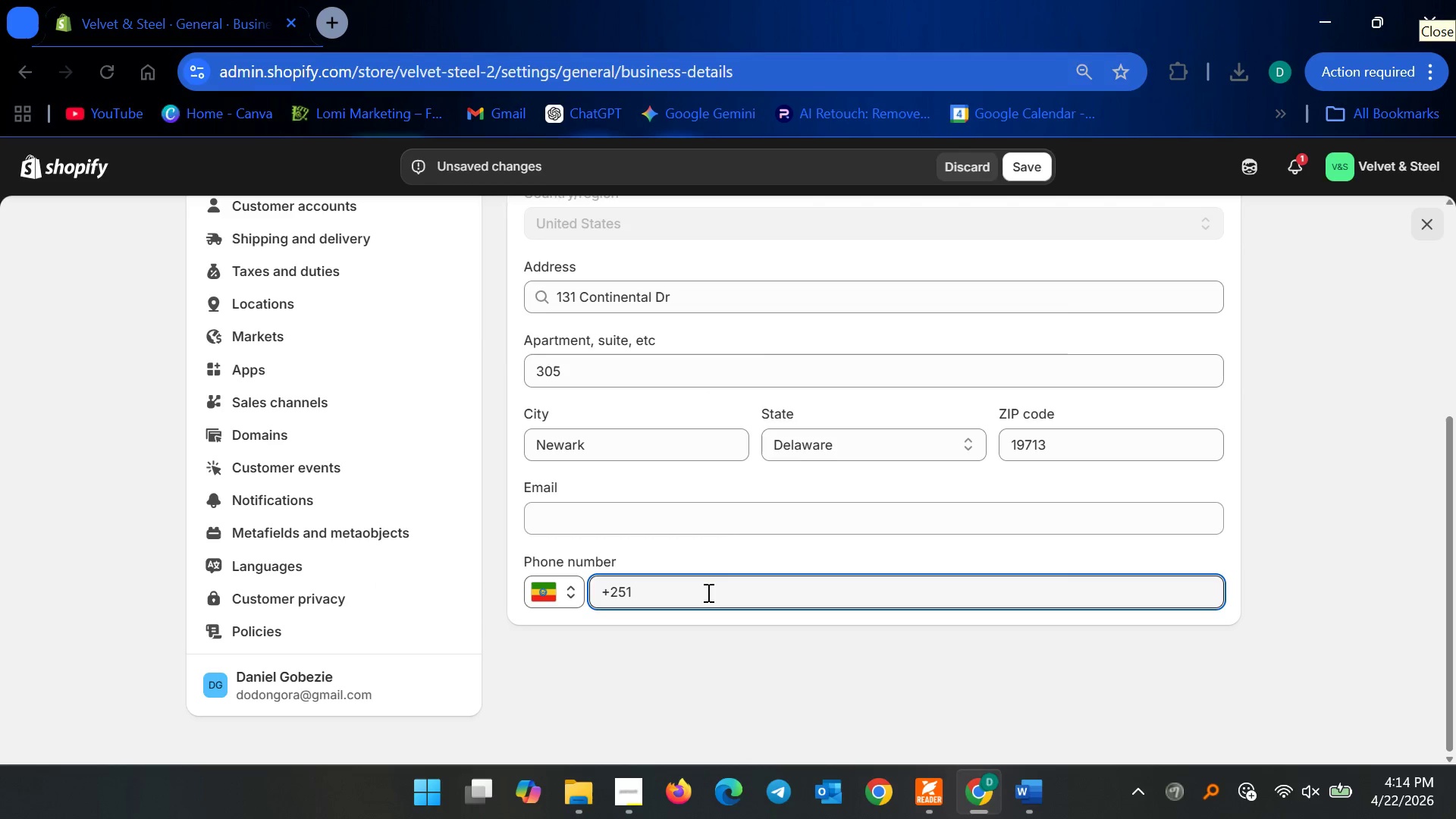 
type(989860250)
 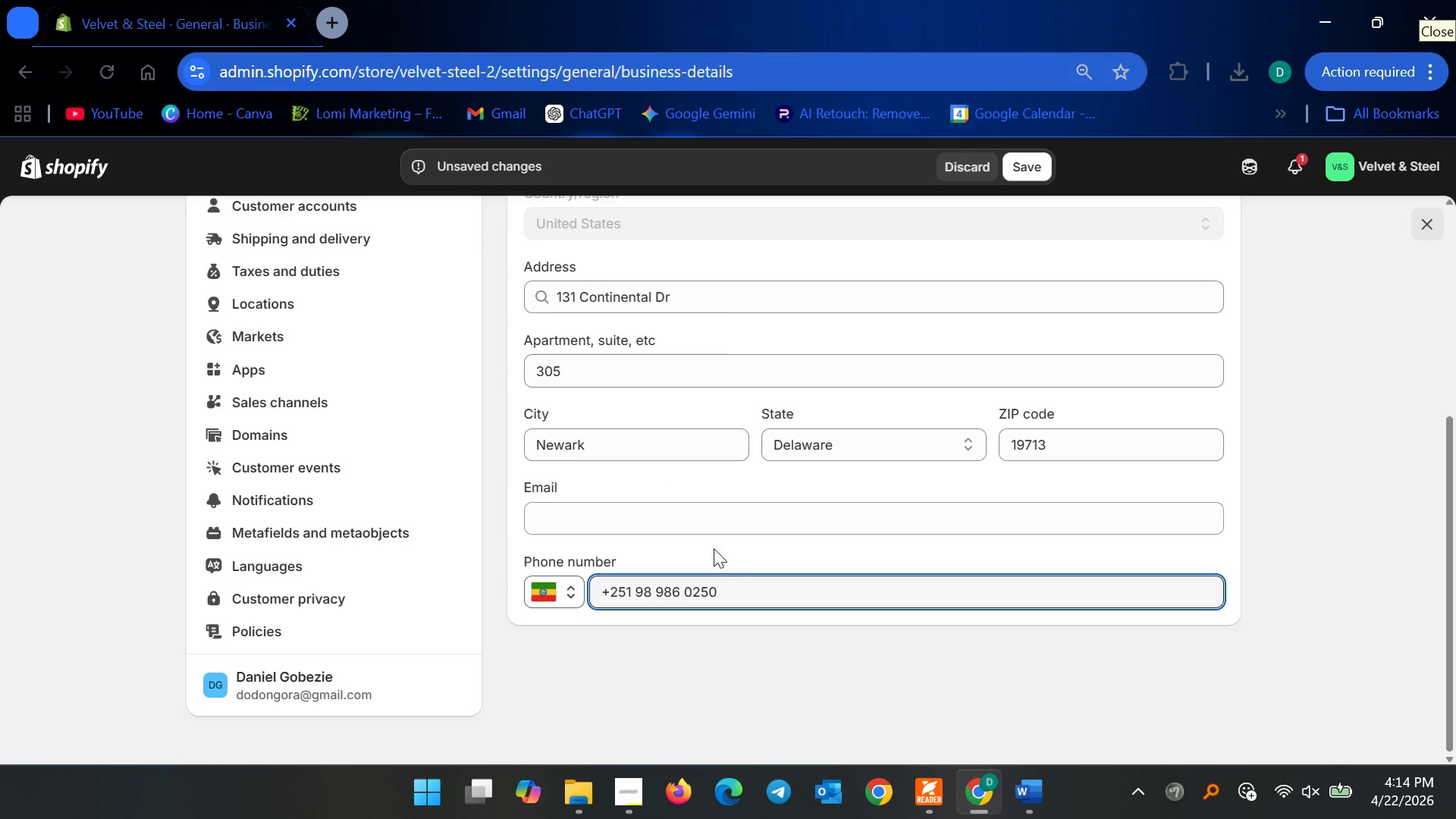 
scroll: coordinate [750, 579], scroll_direction: up, amount: 6.0
 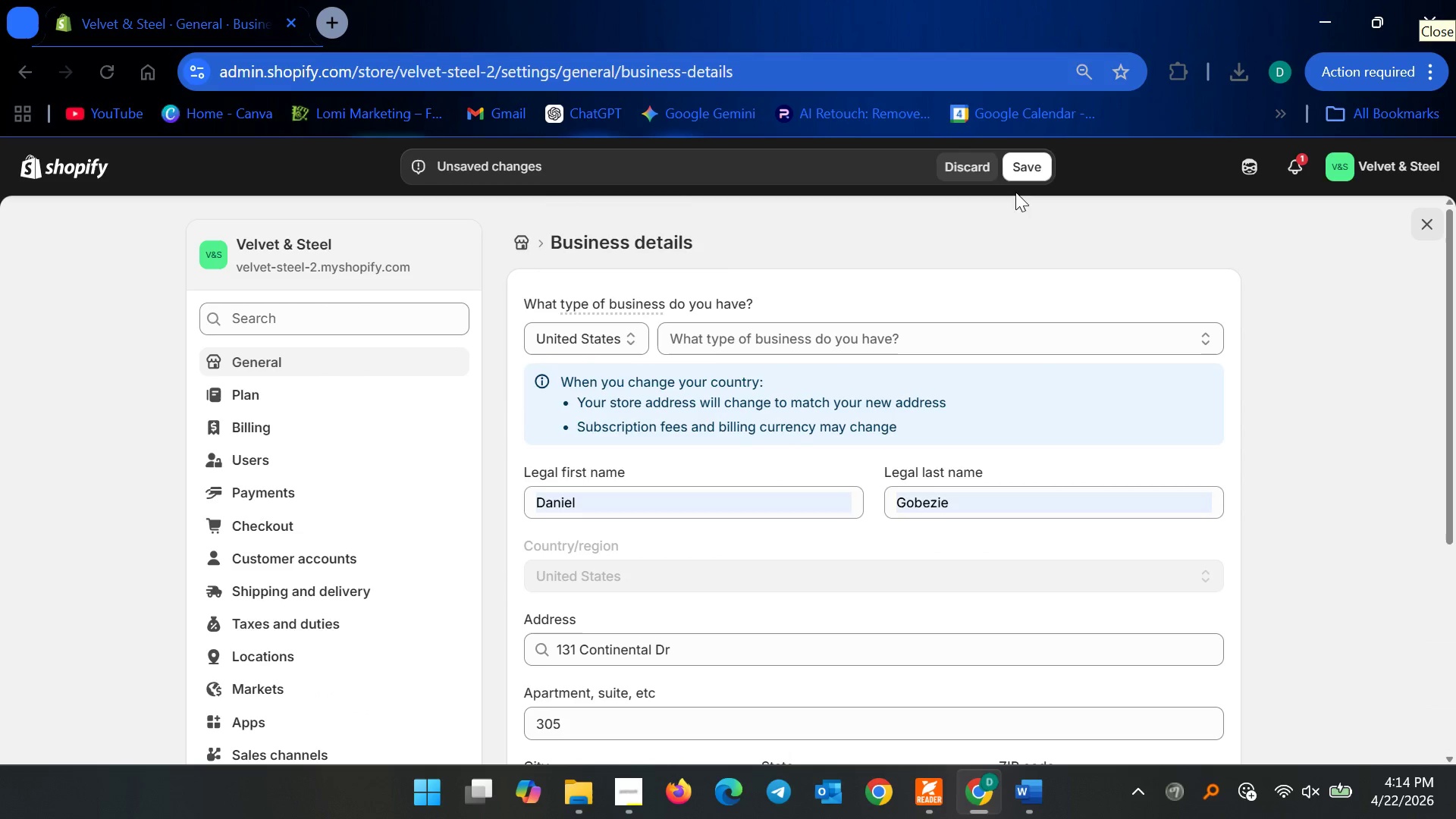 
left_click([1012, 170])
 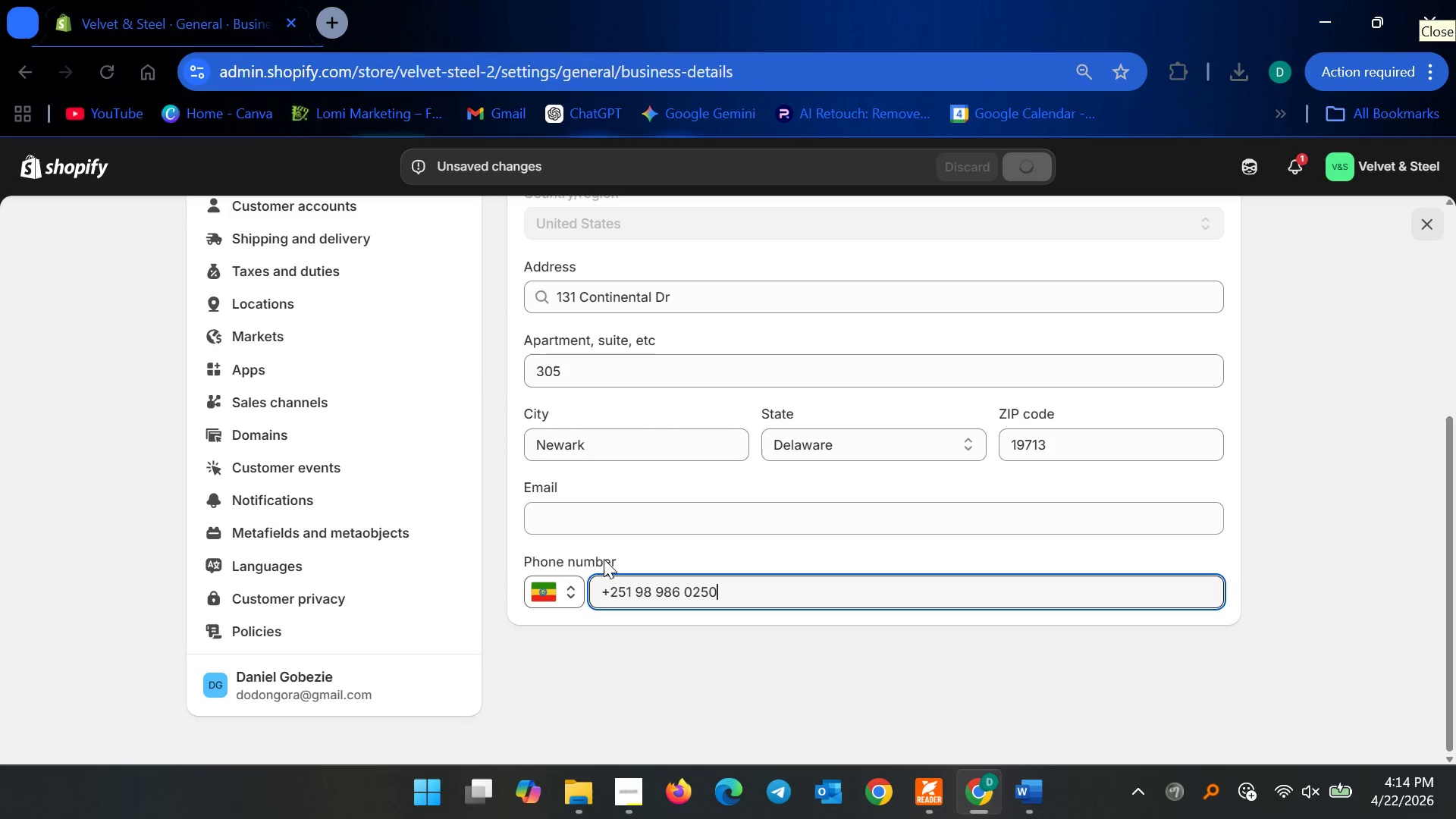 
scroll: coordinate [633, 504], scroll_direction: up, amount: 5.0
 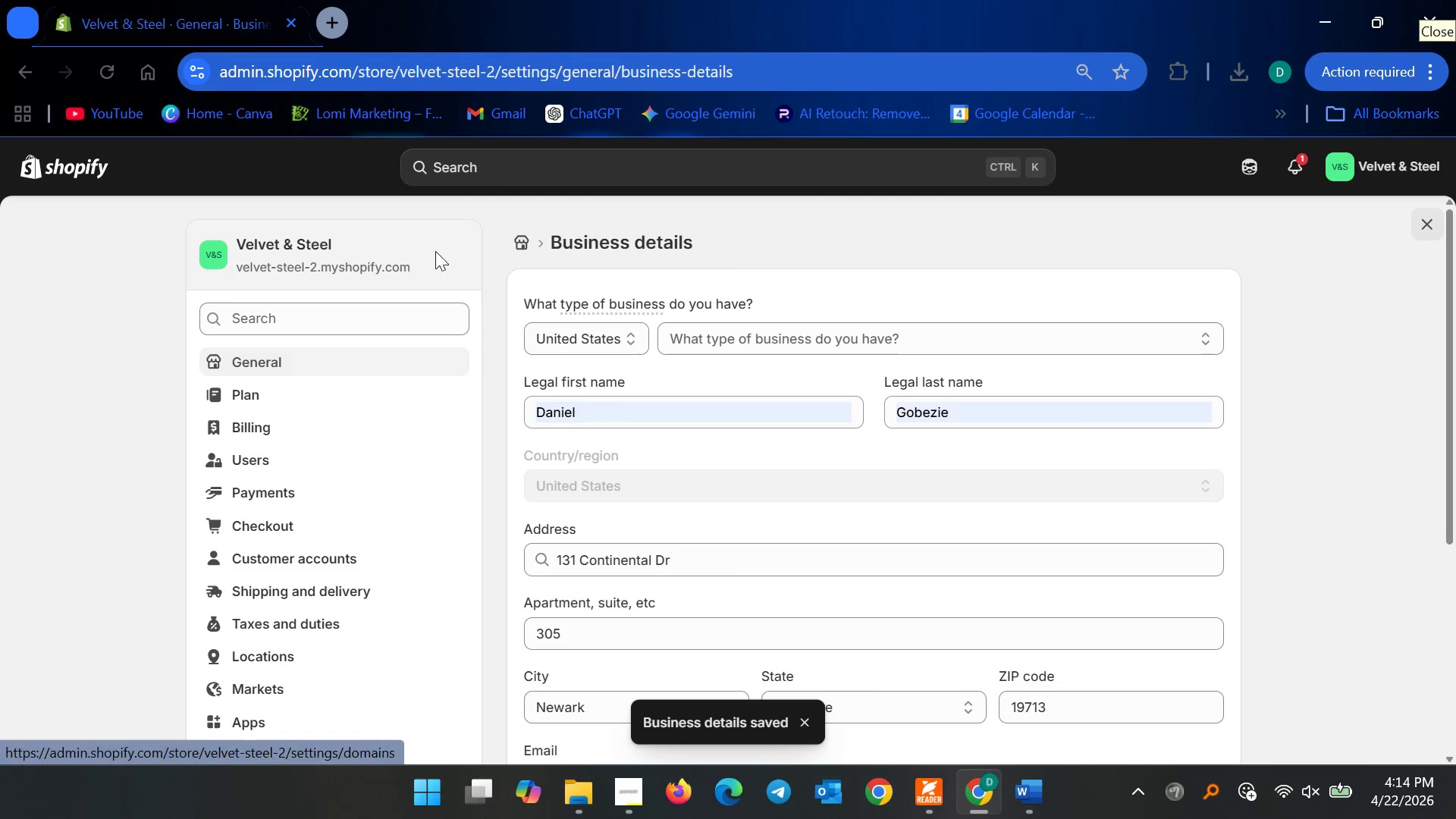 
left_click([1431, 214])
 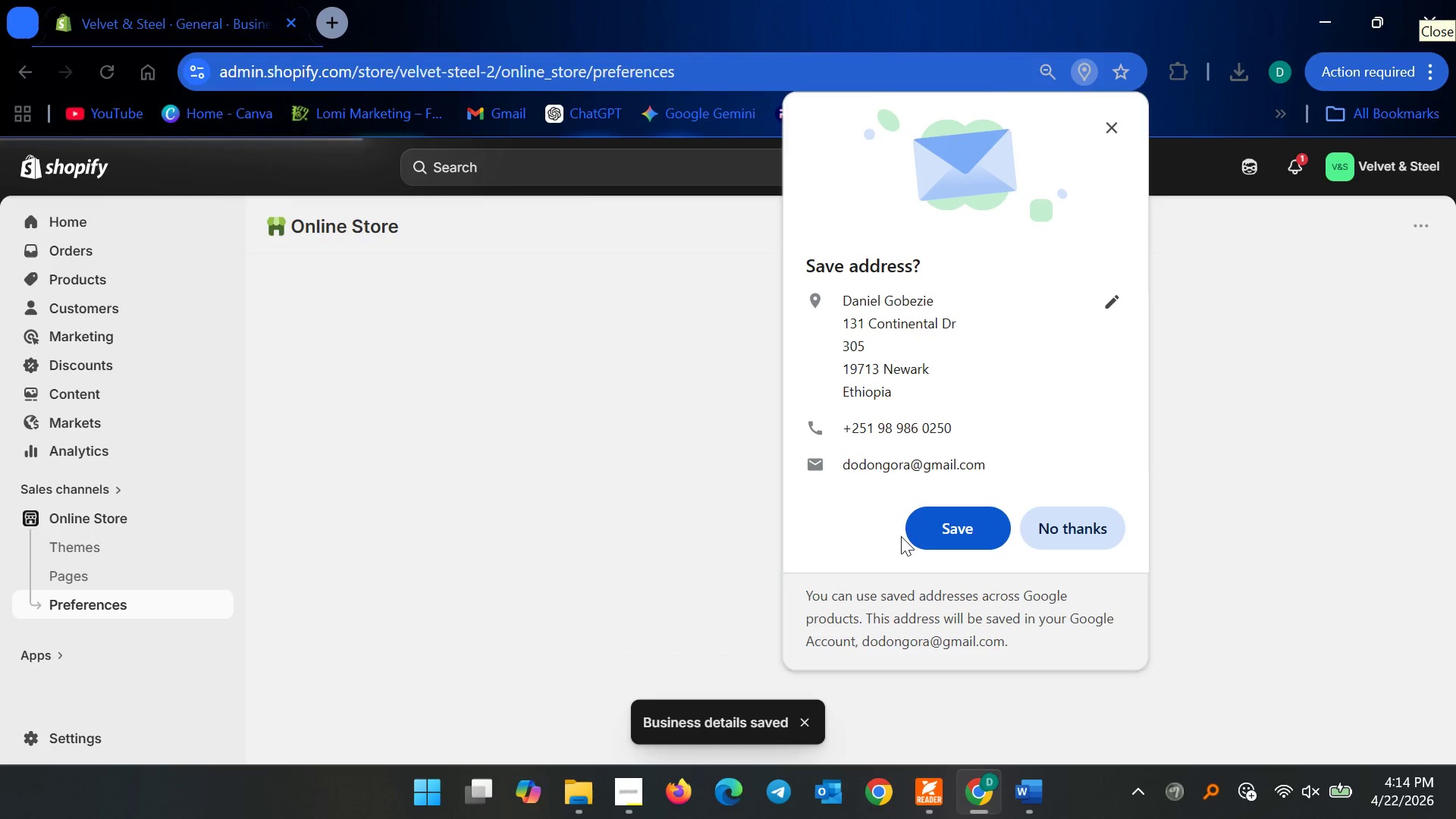 
left_click([1090, 529])
 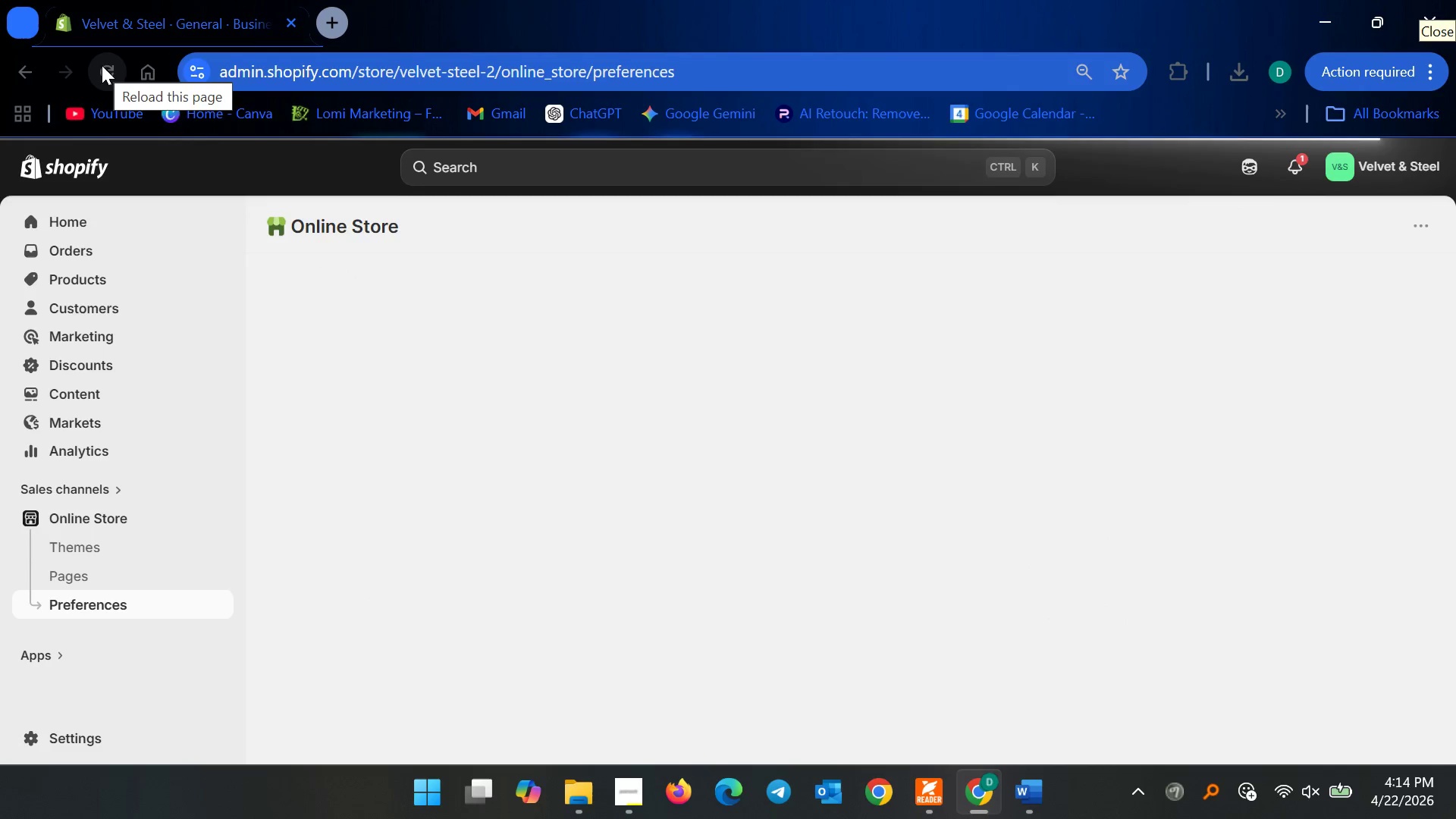 
wait(5.84)
 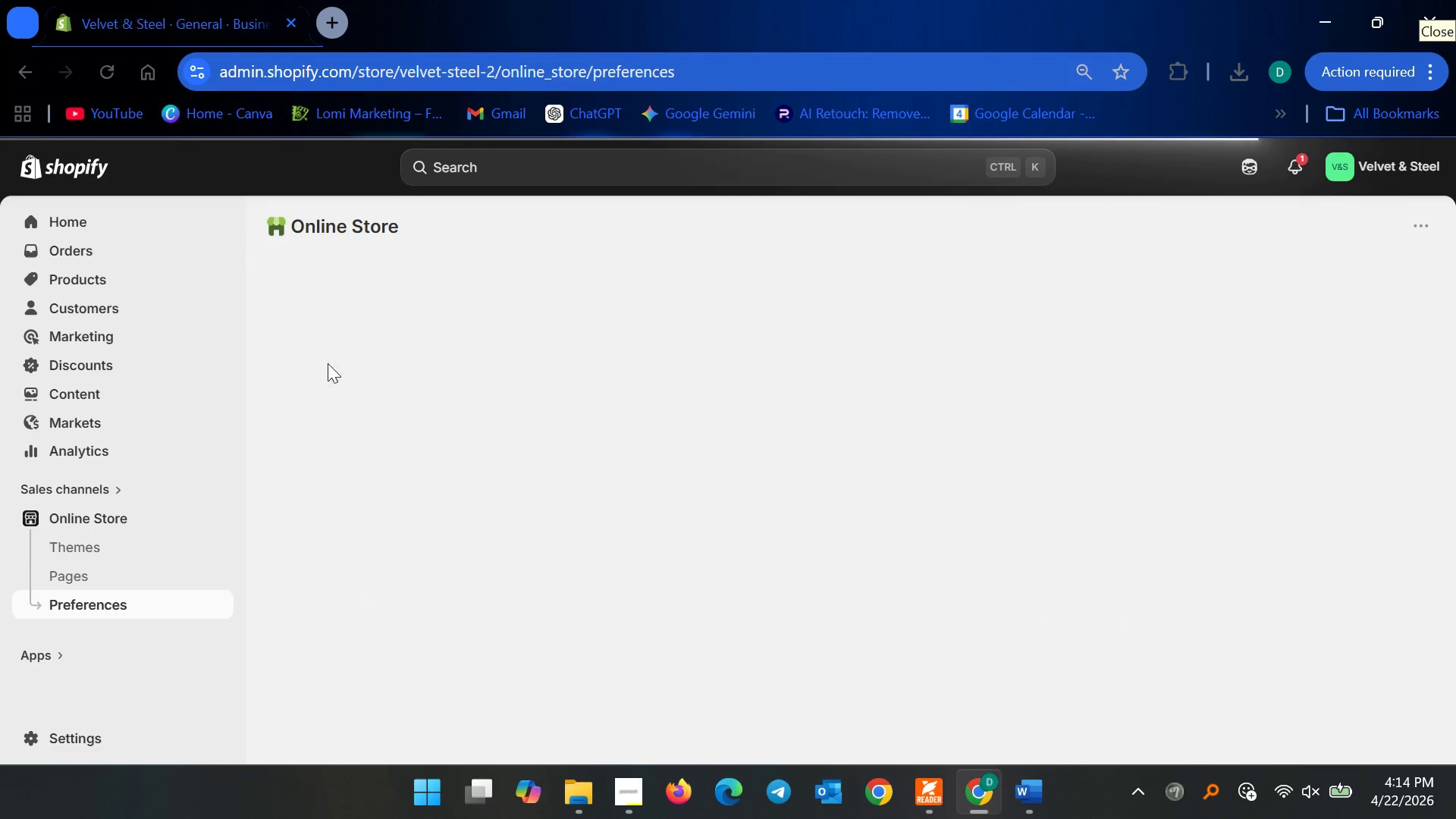 
left_click([102, 65])
 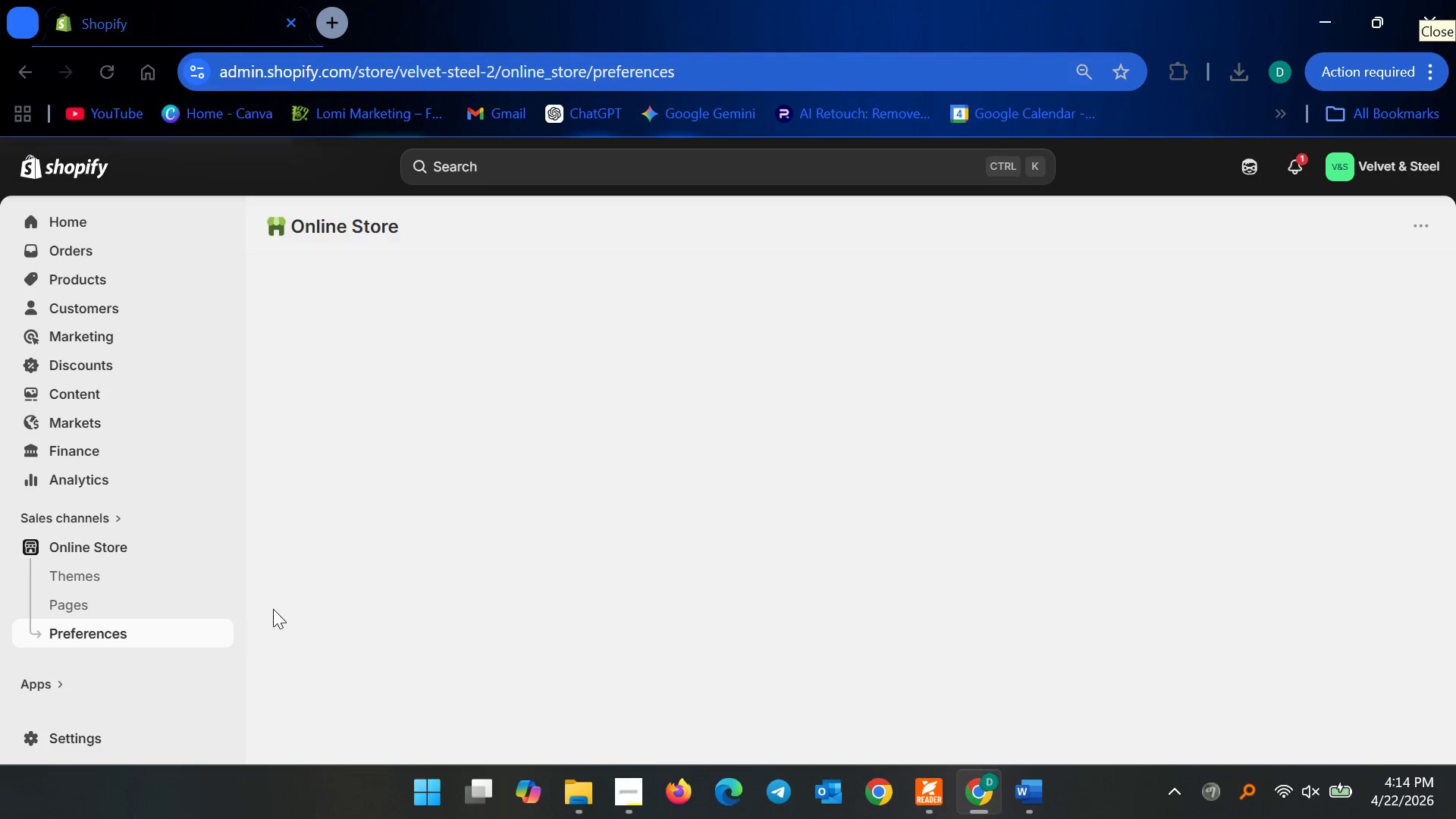 
wait(6.17)
 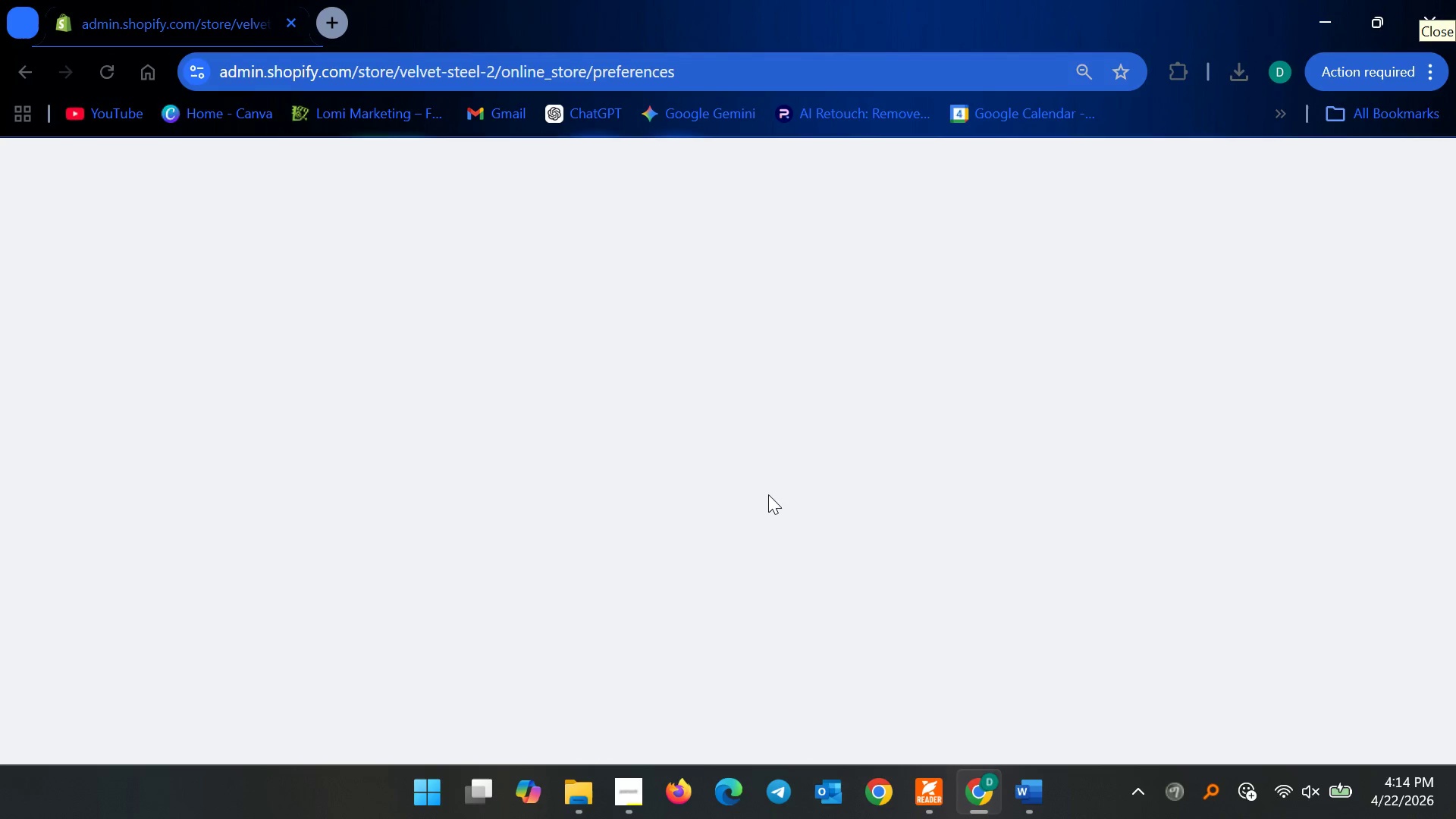 
left_click([55, 736])
 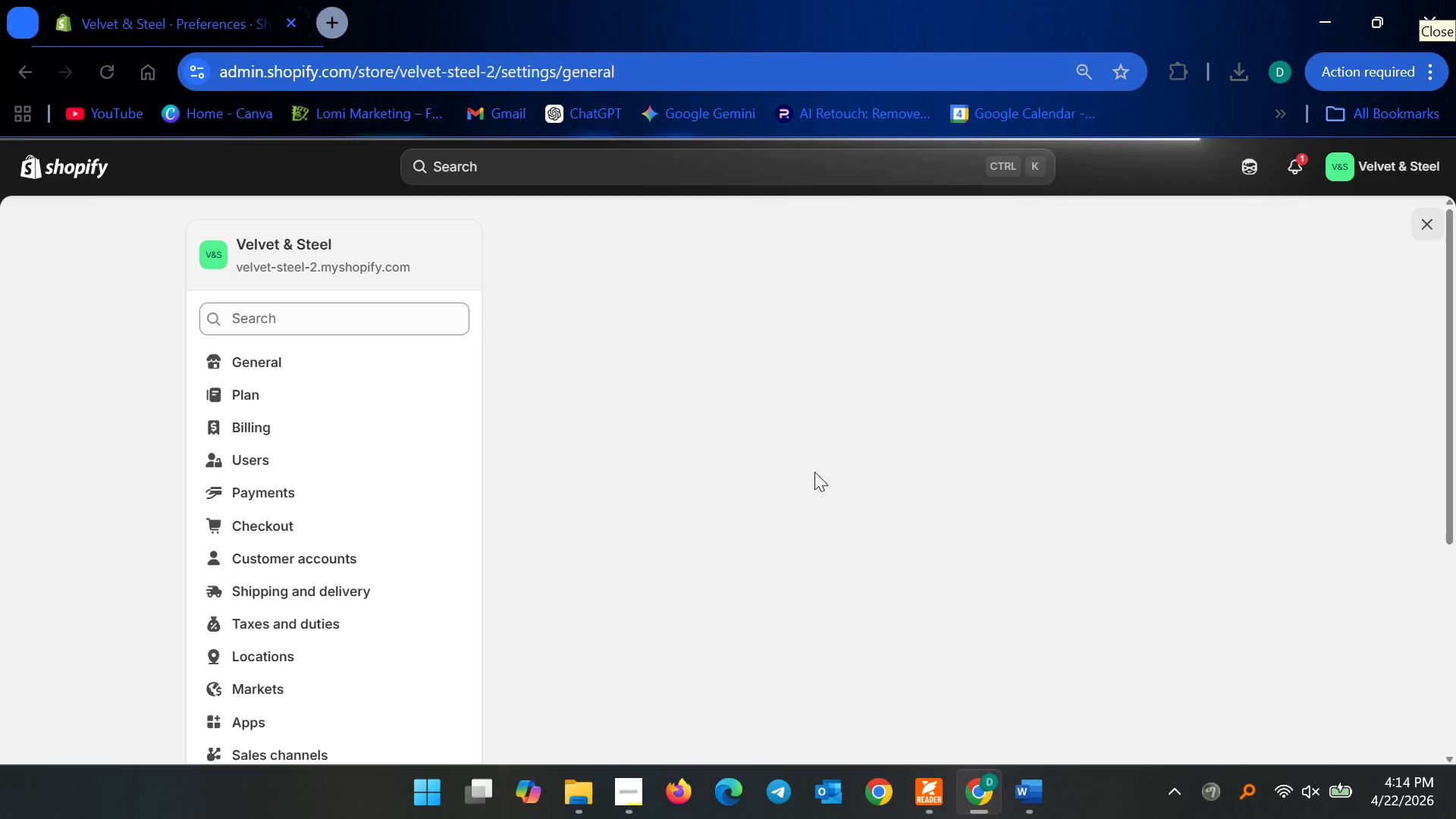 
wait(5.83)
 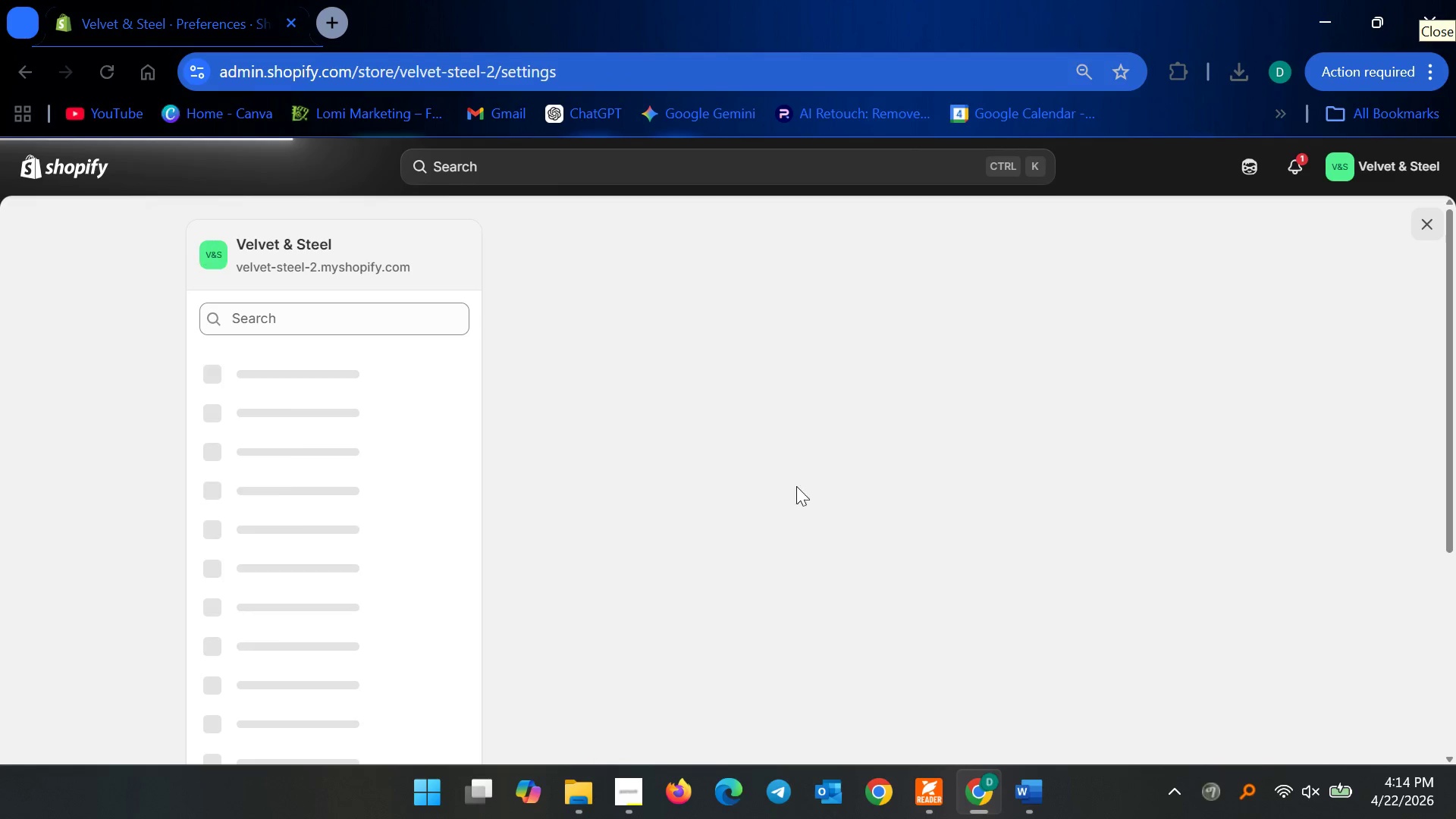 
scroll: coordinate [781, 535], scroll_direction: down, amount: 4.0
 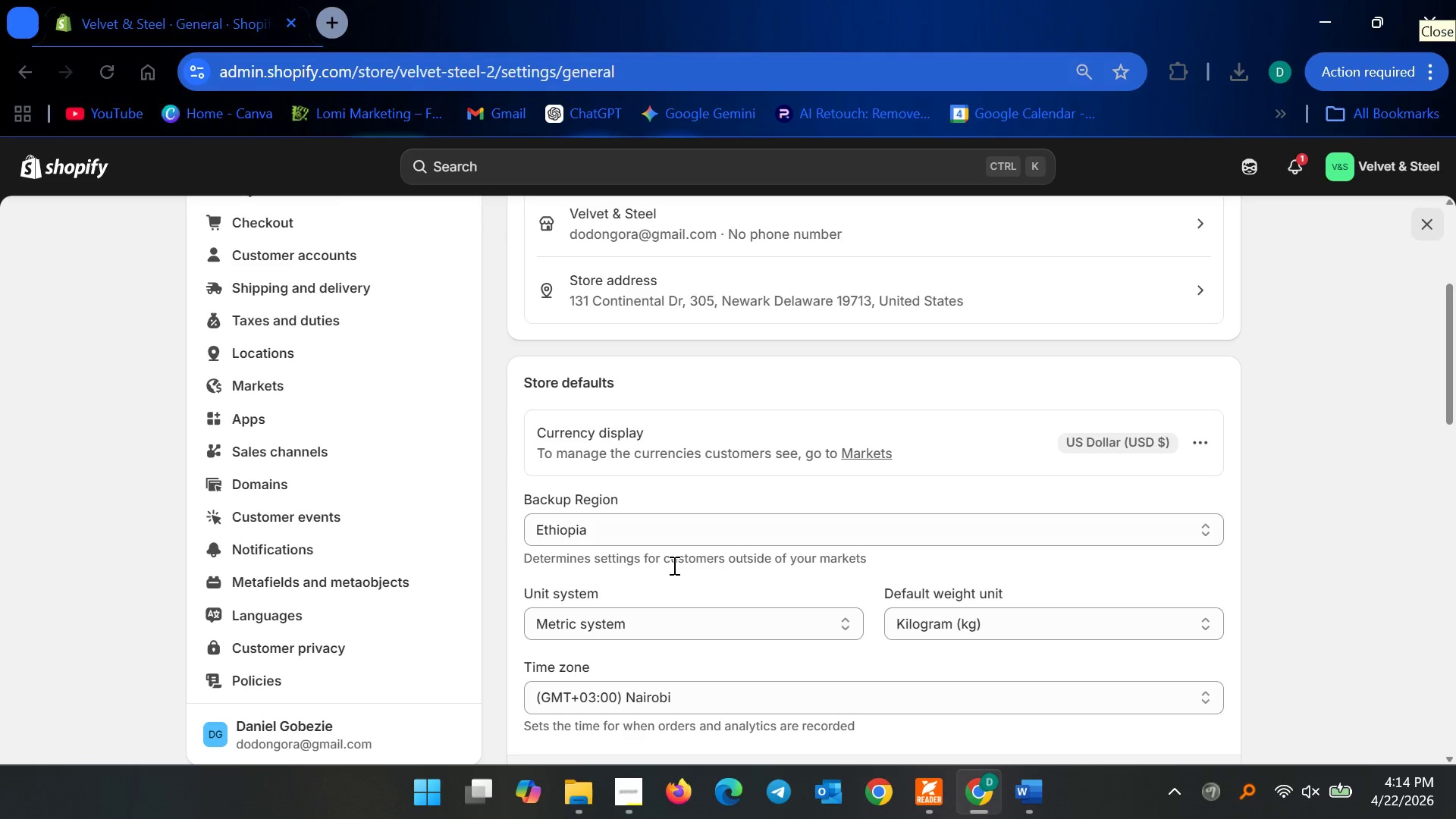 
scroll: coordinate [832, 535], scroll_direction: up, amount: 8.0
 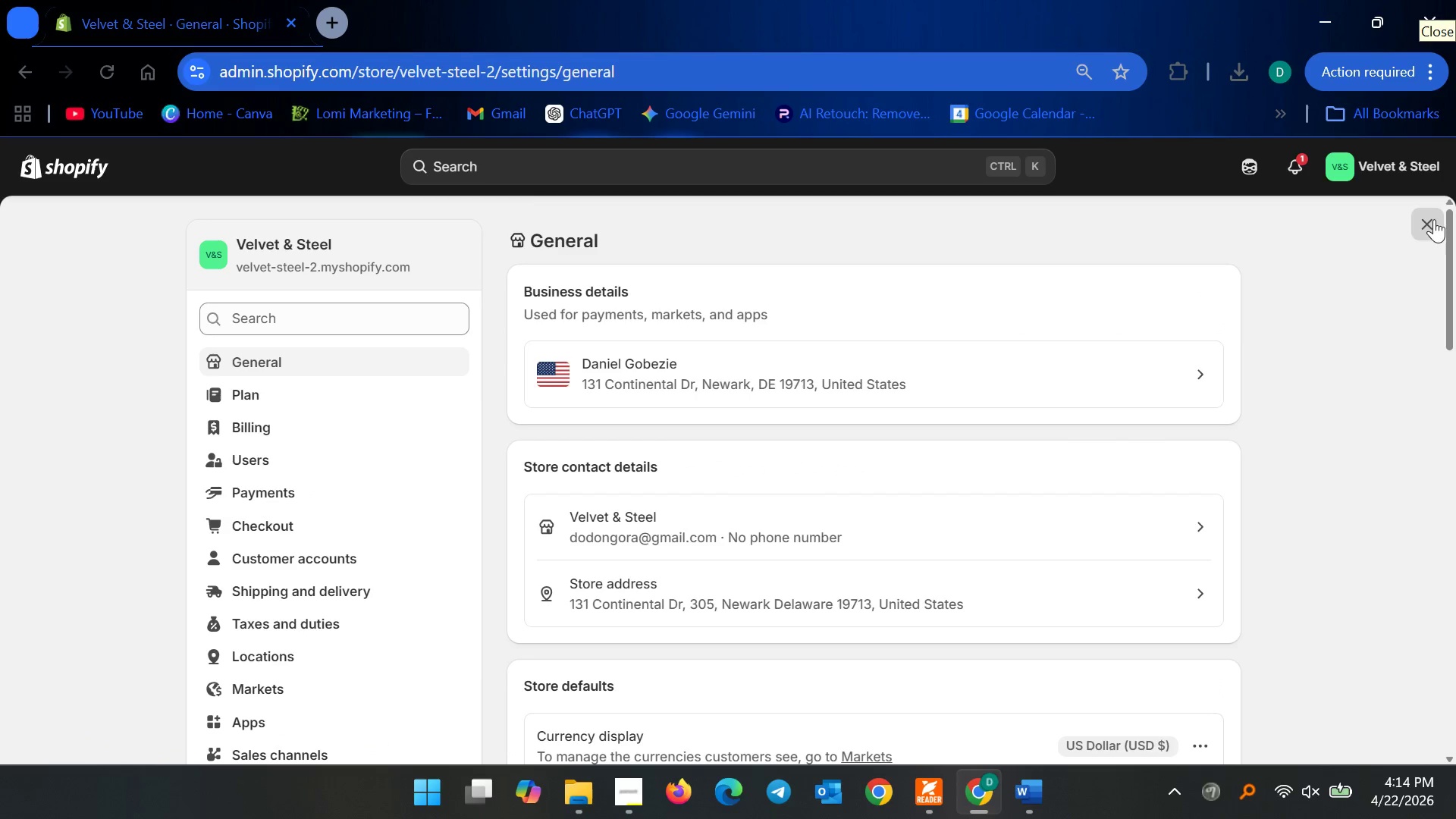 
left_click([1426, 224])
 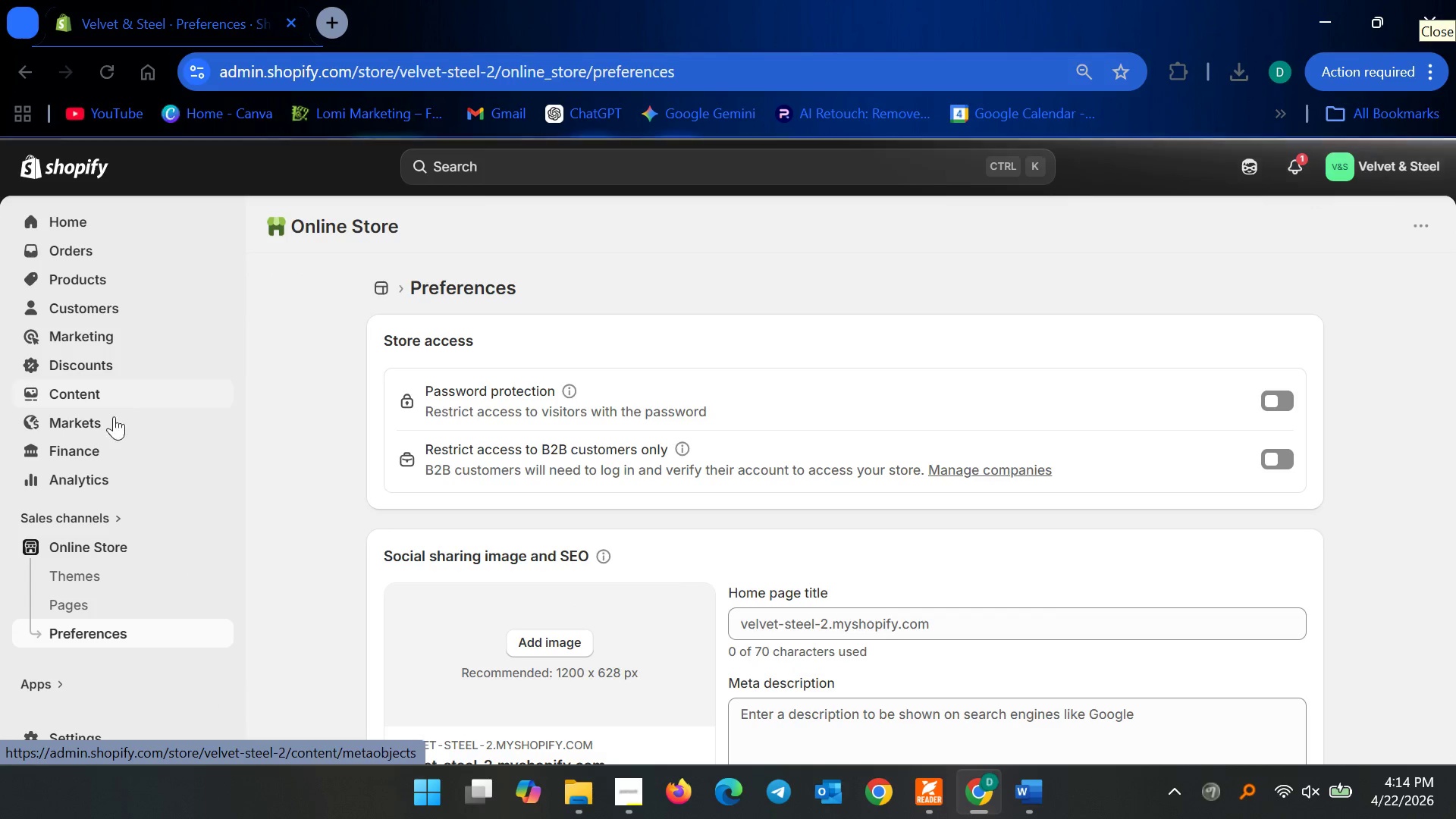 
left_click([134, 542])
 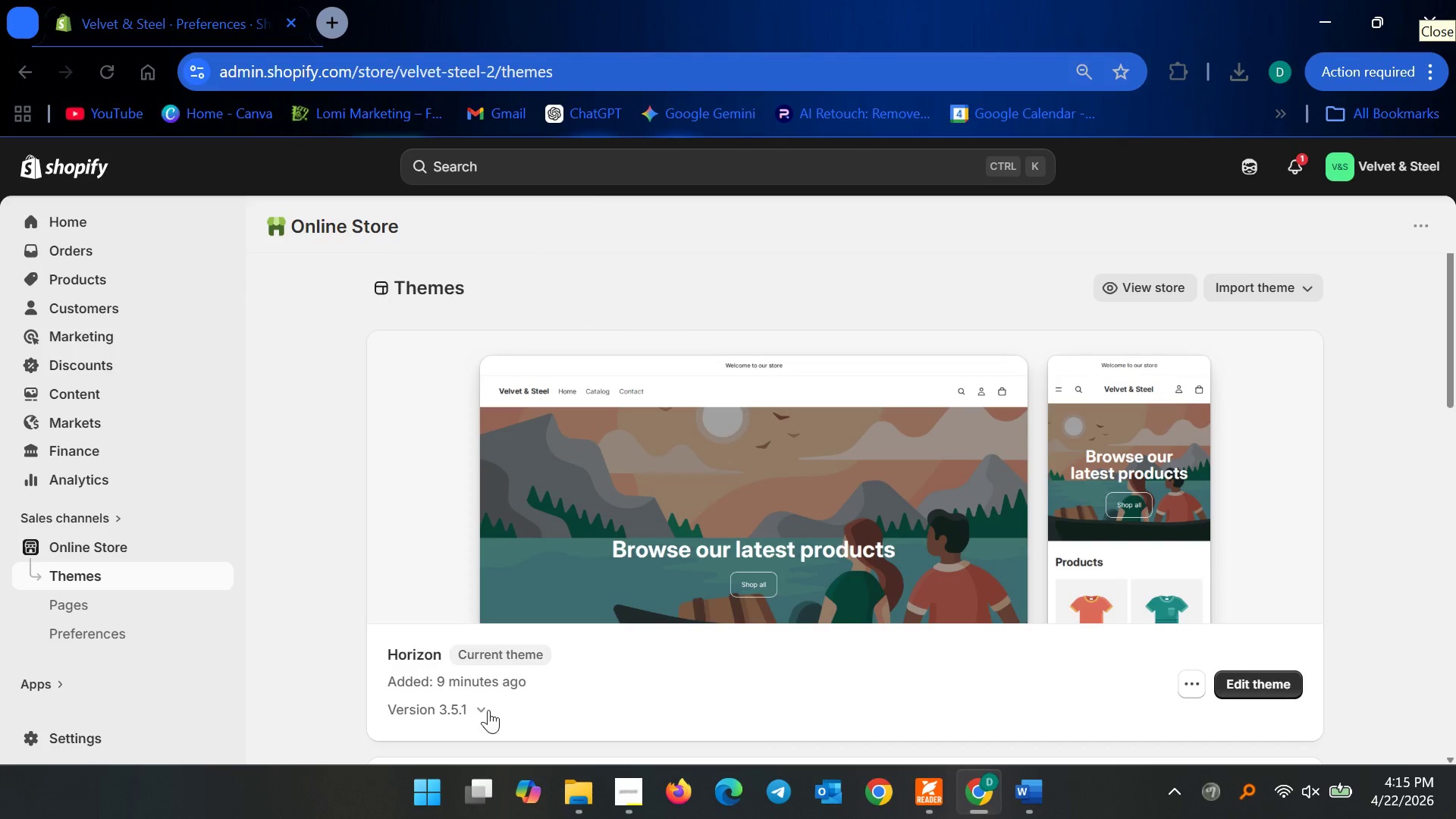 
scroll: coordinate [1170, 626], scroll_direction: down, amount: 16.0
 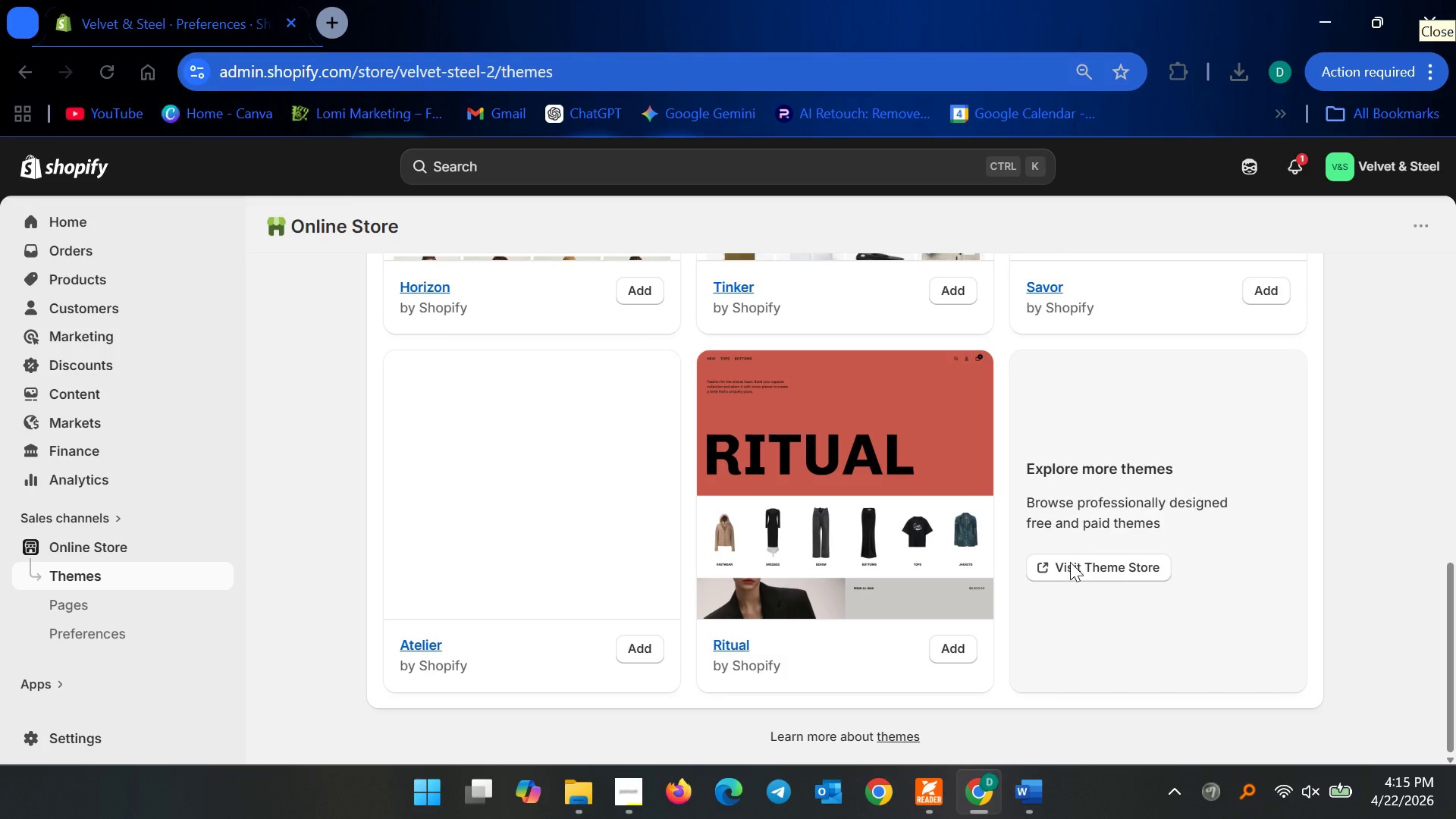 
left_click([1070, 563])
 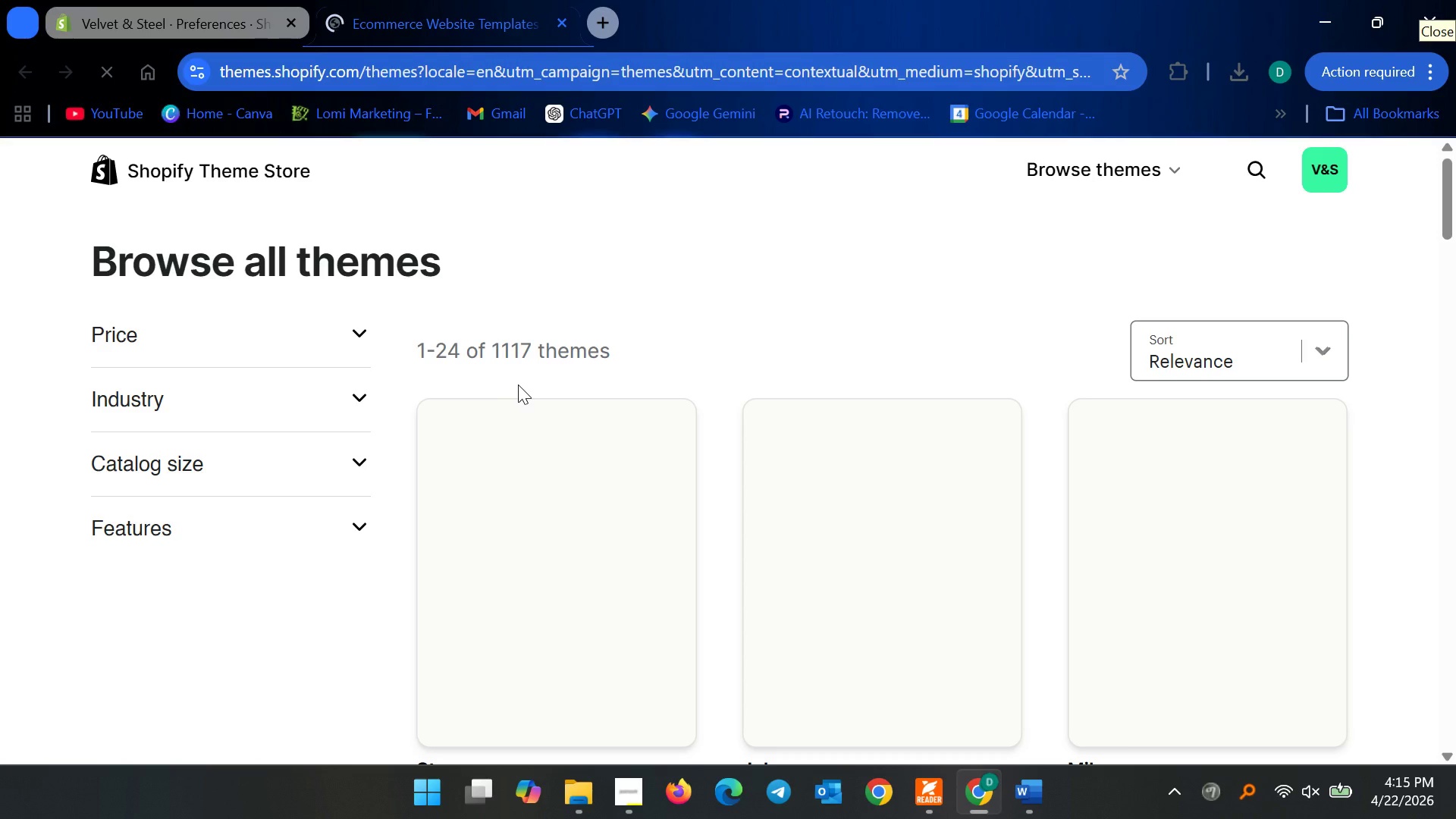 
left_click([139, 384])
 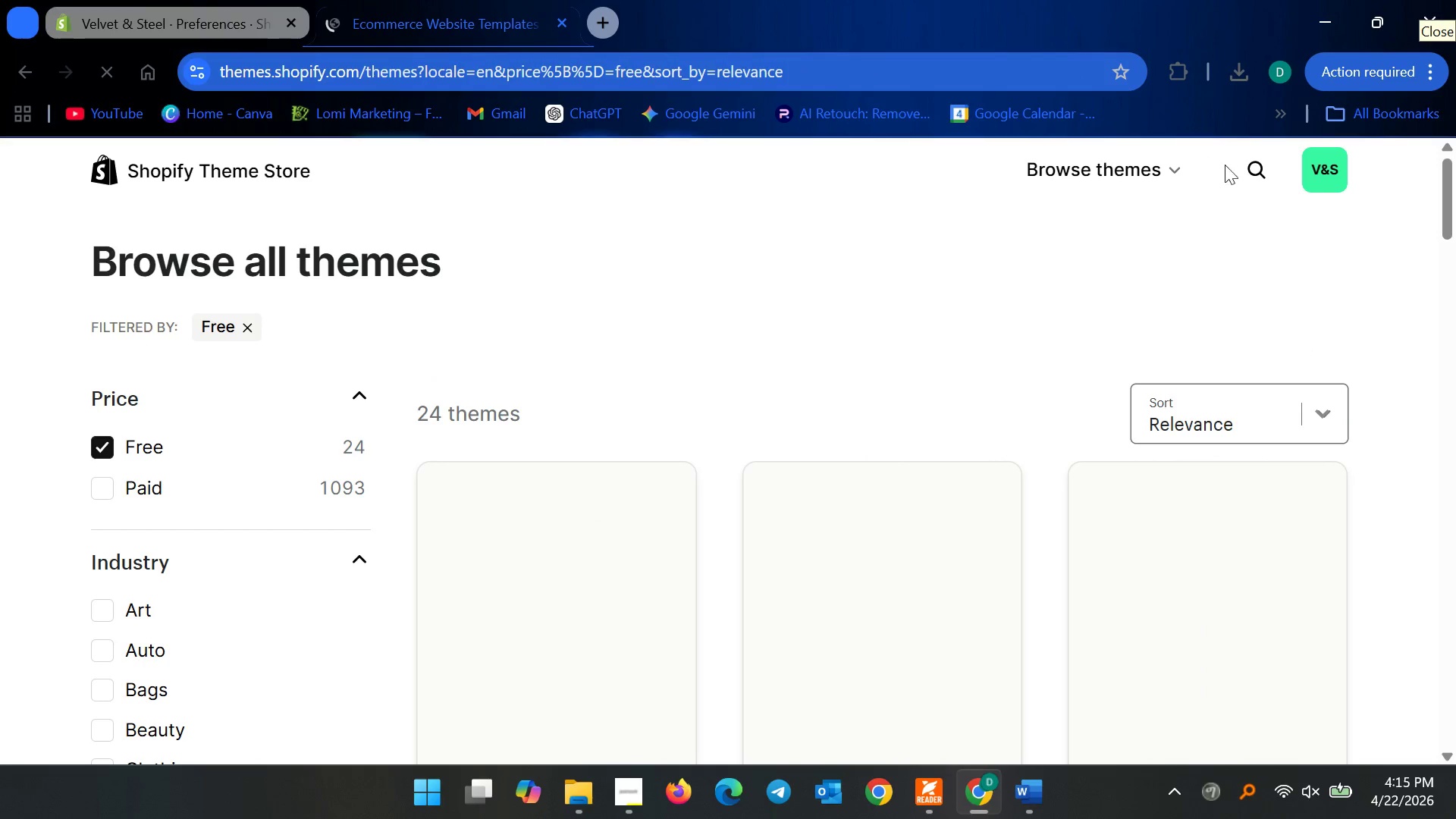 
left_click([1248, 168])
 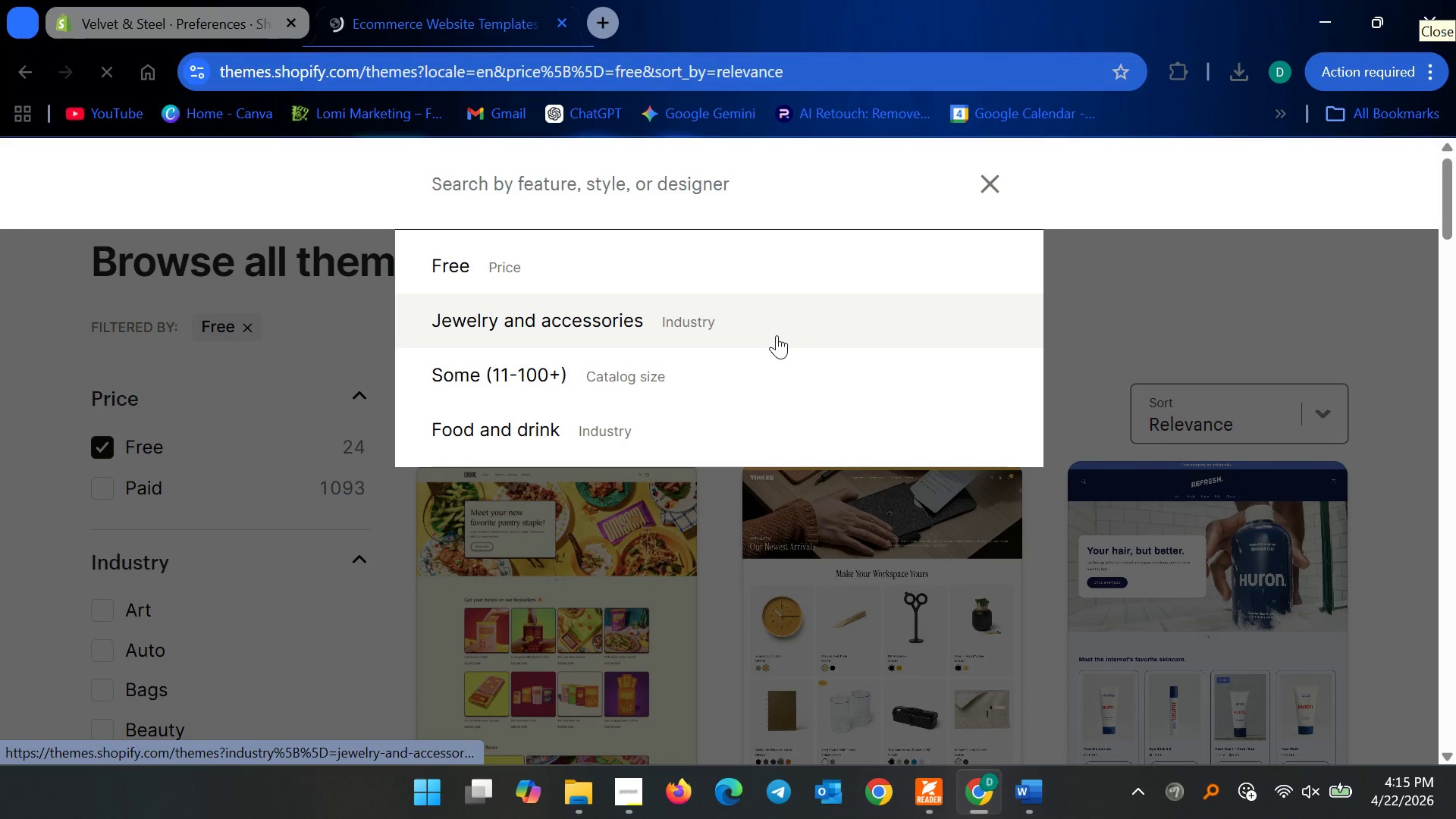 
type(dawn)
 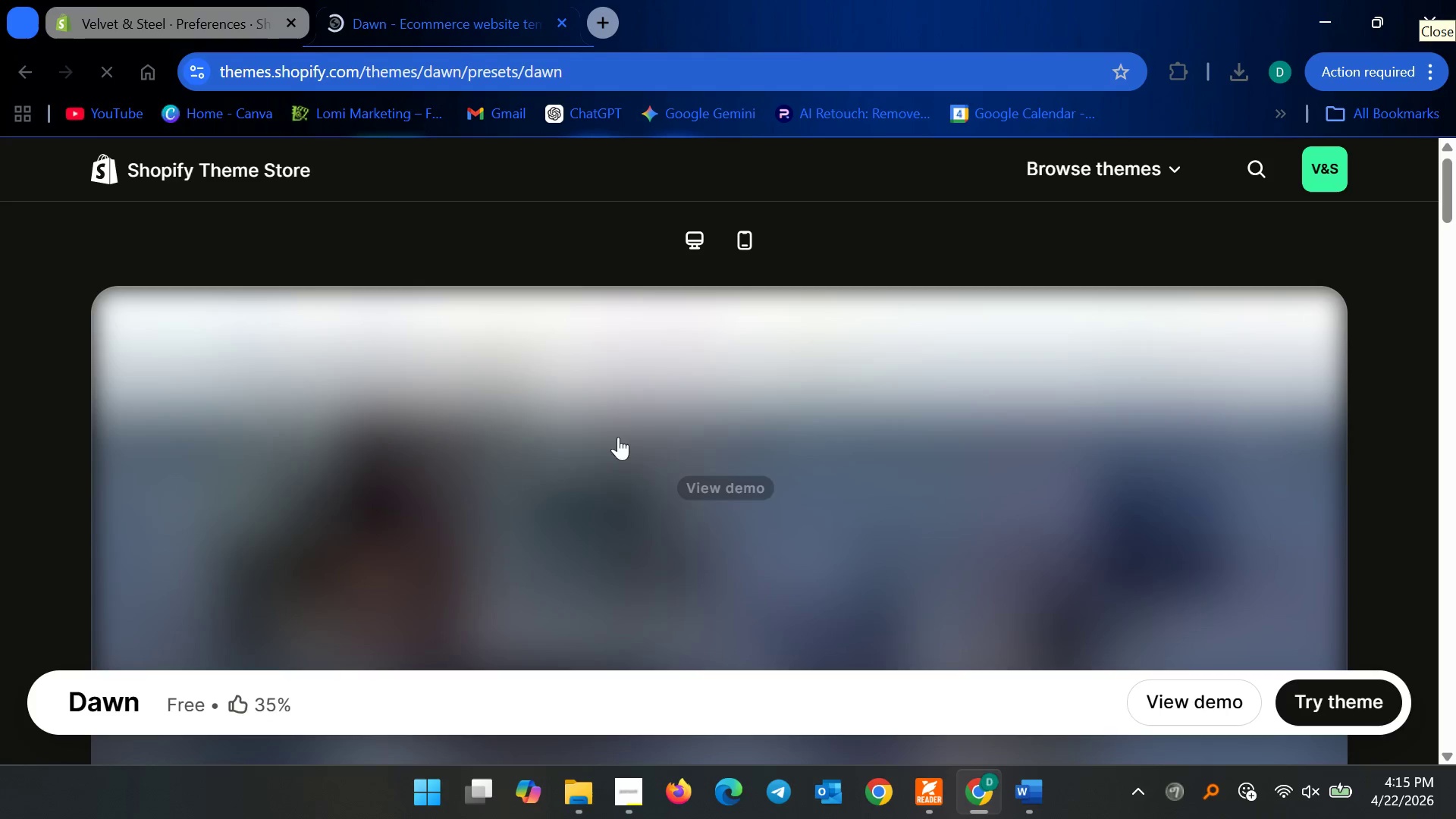 
left_click([1340, 708])
 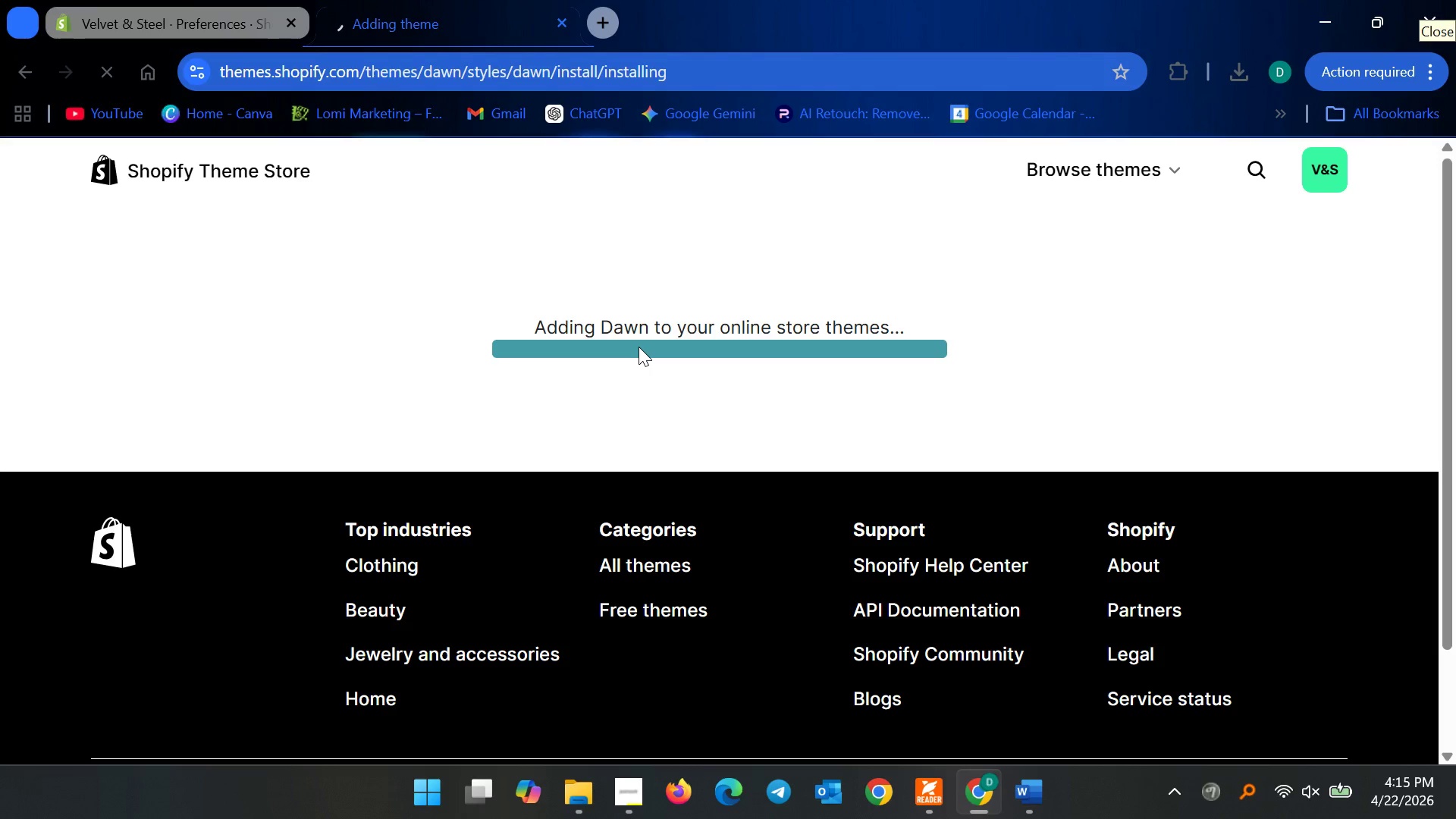 
wait(13.3)
 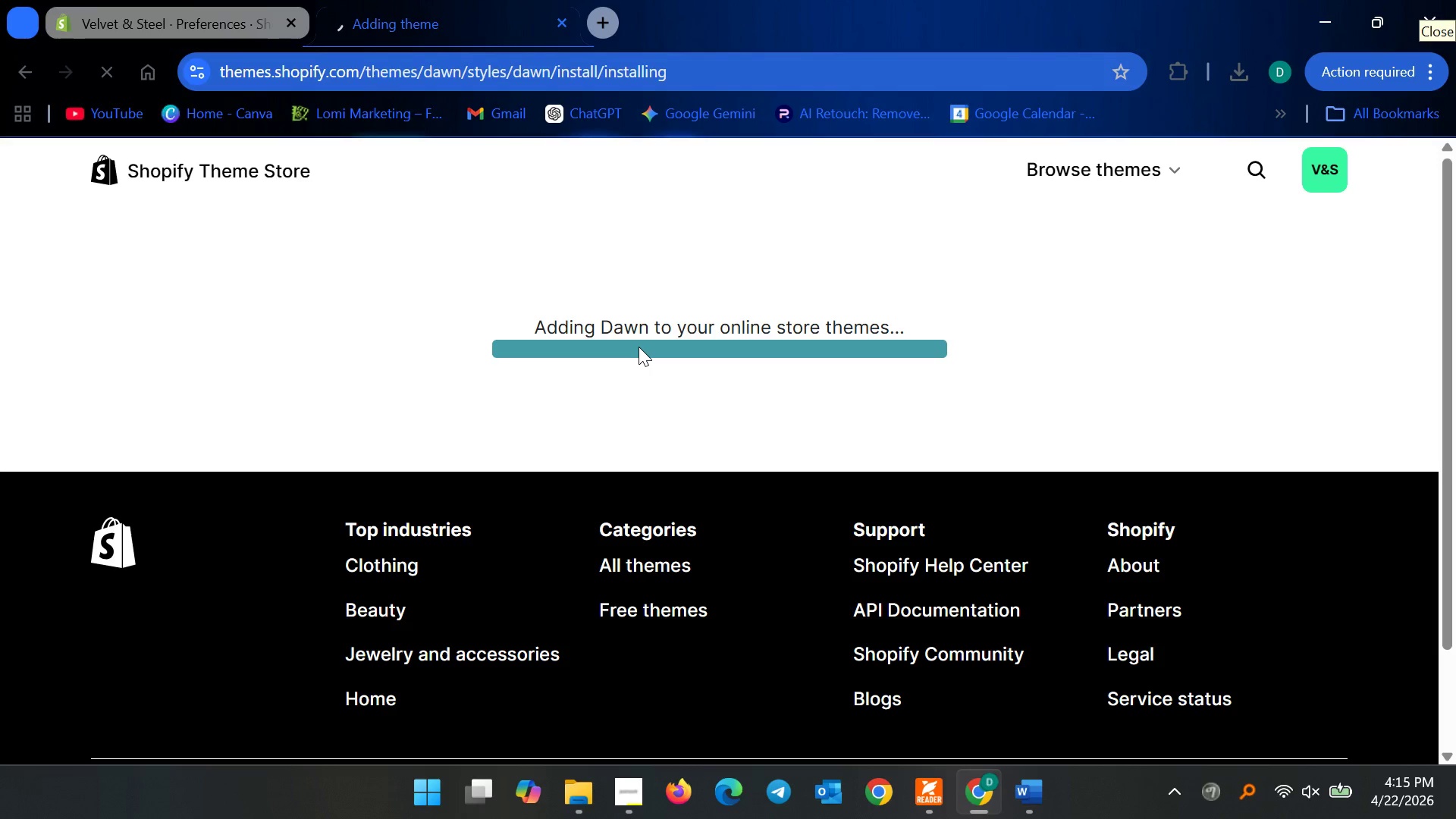 
mouse_move([698, 428])
 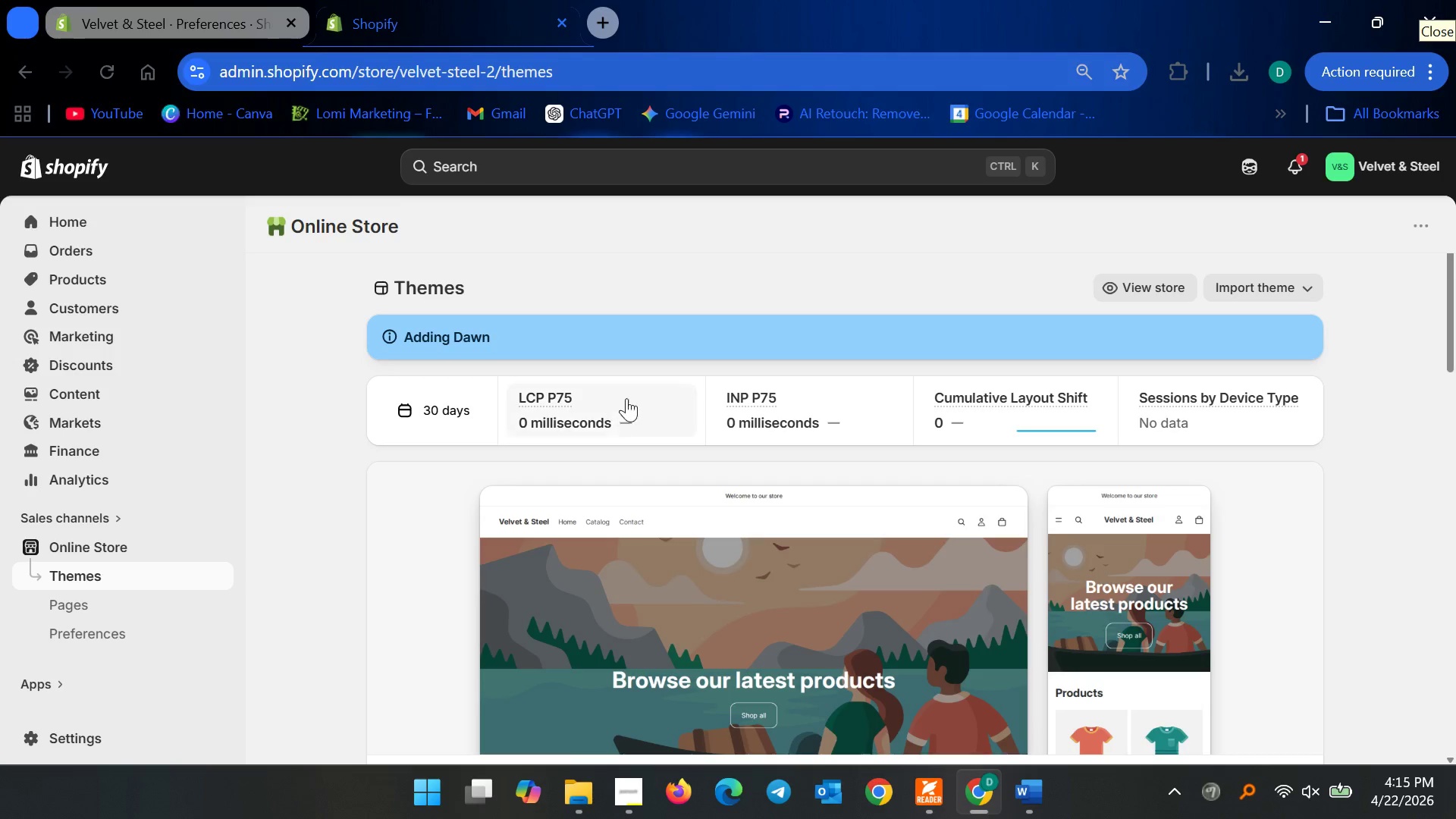 
scroll: coordinate [1059, 642], scroll_direction: down, amount: 9.0
 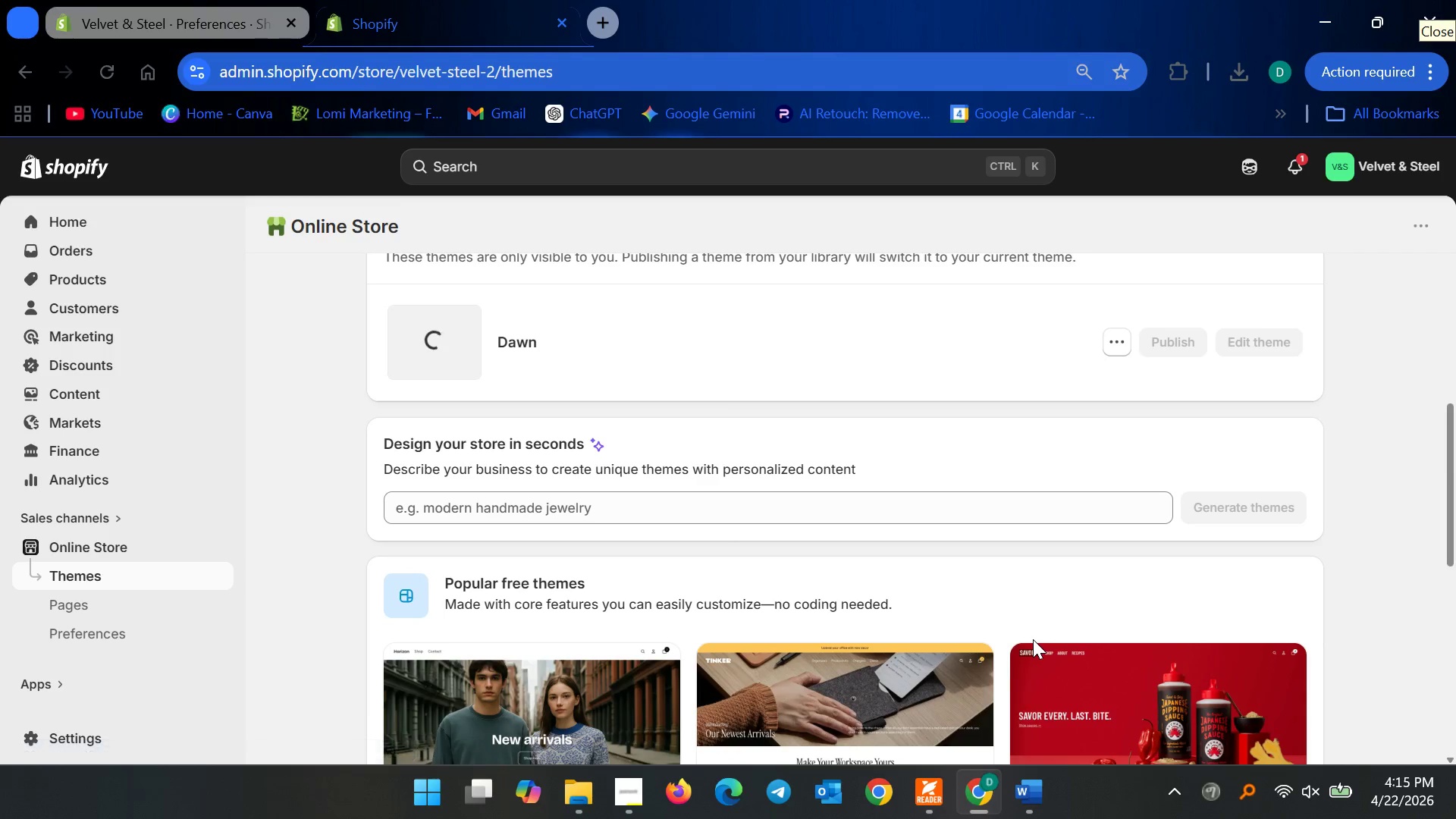 
scroll: coordinate [1032, 638], scroll_direction: up, amount: 1.0
 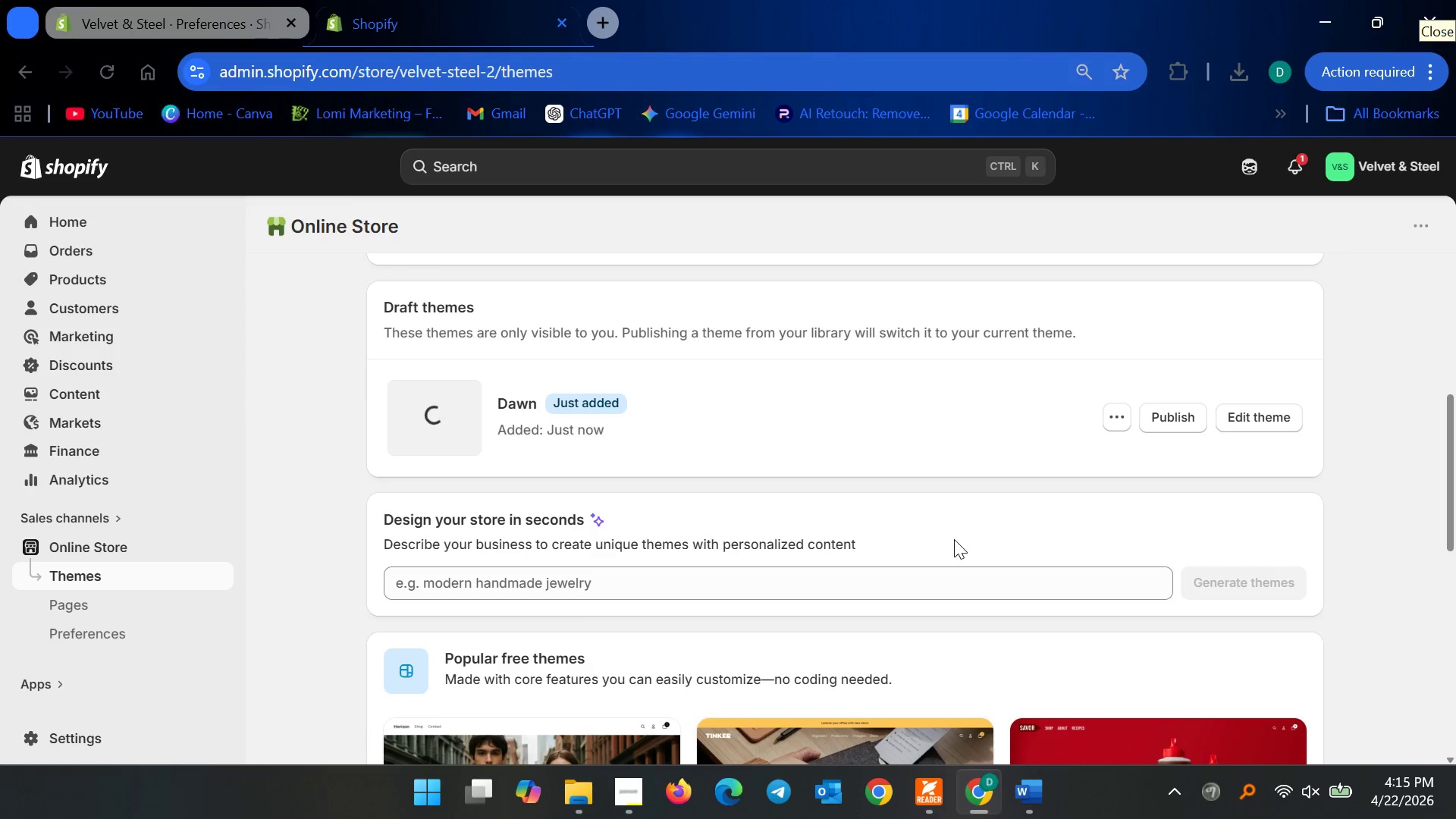 
wait(7.67)
 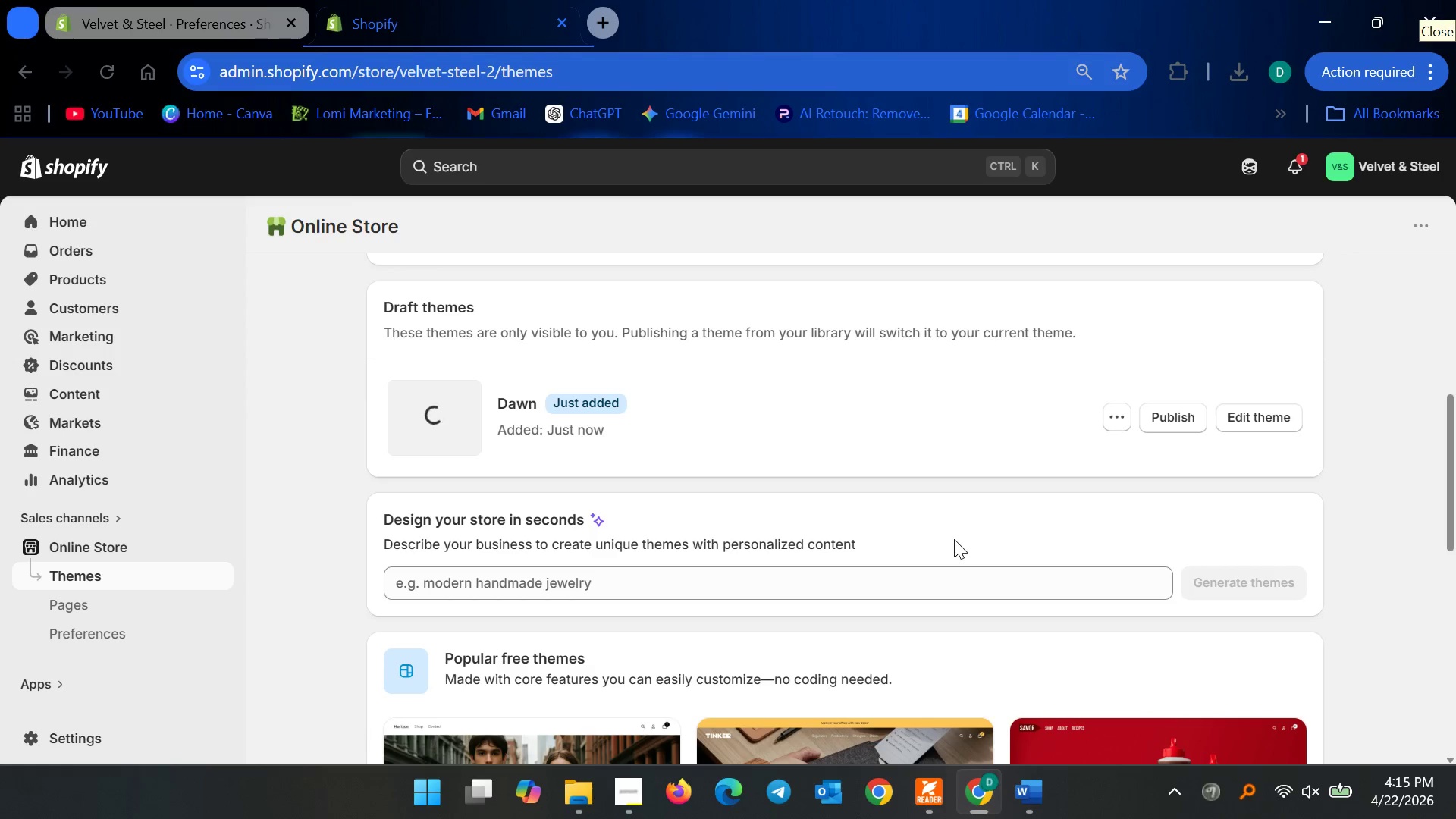 
left_click([1166, 426])
 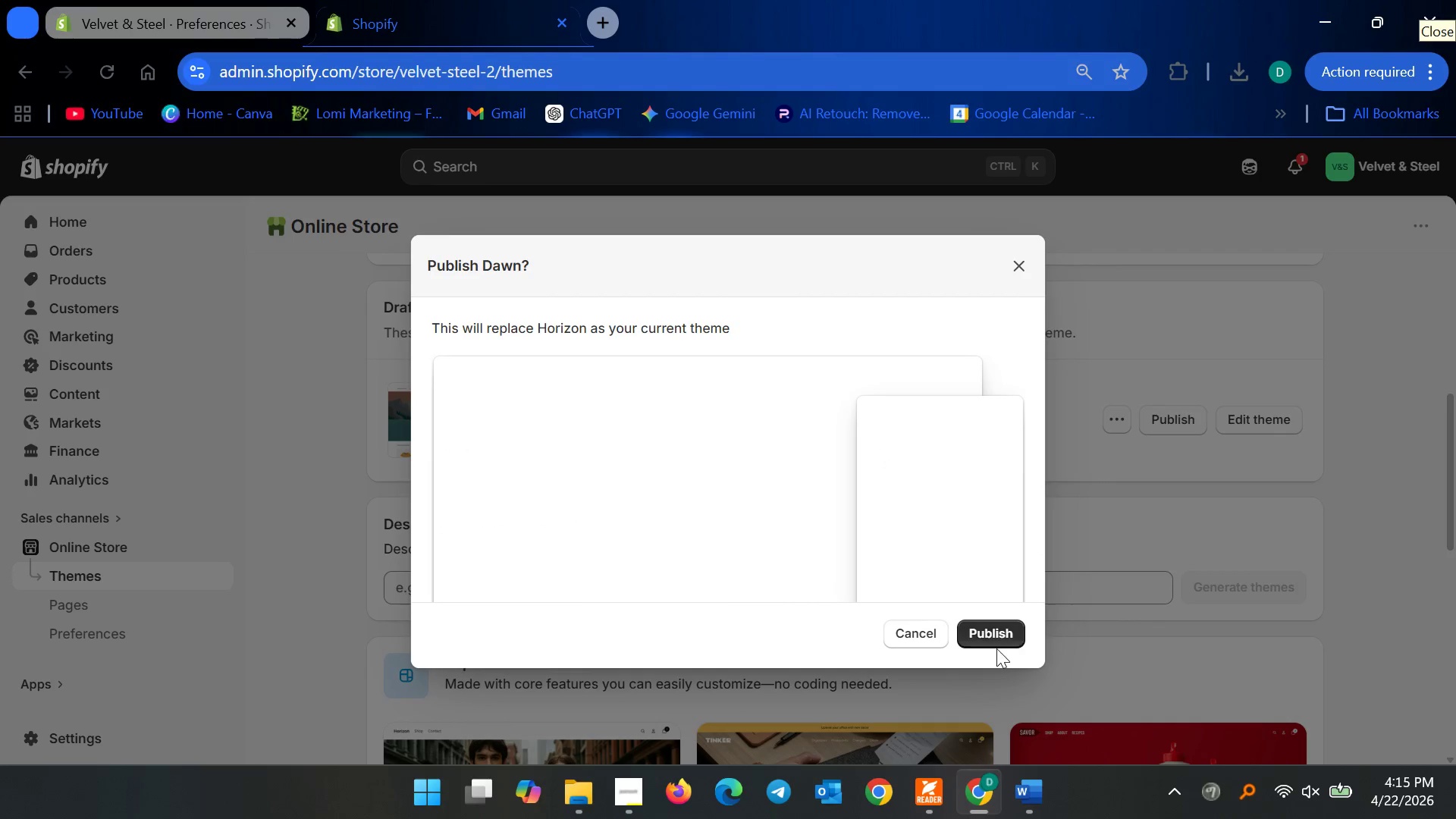 
left_click([995, 643])
 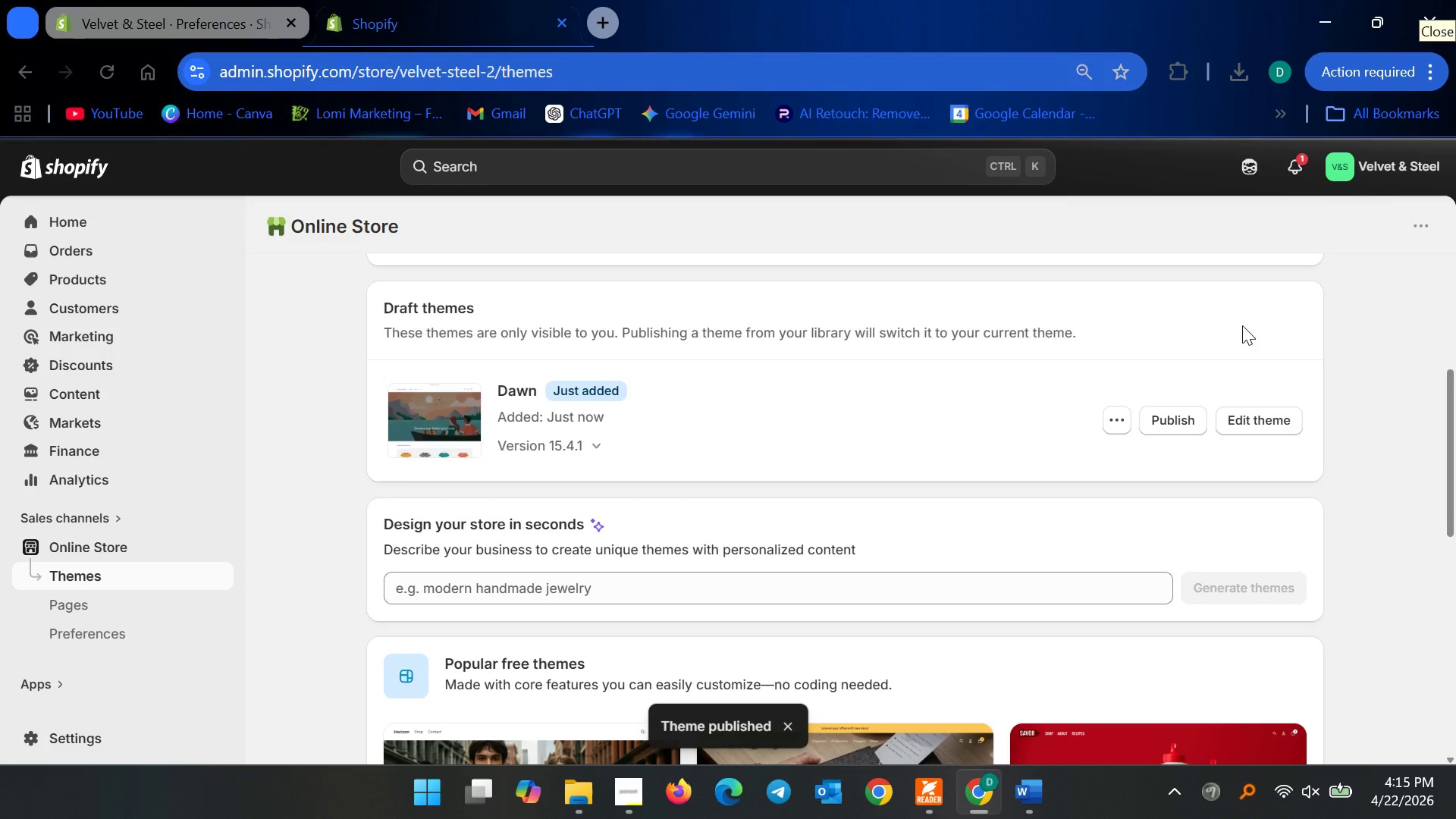 
scroll: coordinate [719, 479], scroll_direction: up, amount: 10.0
 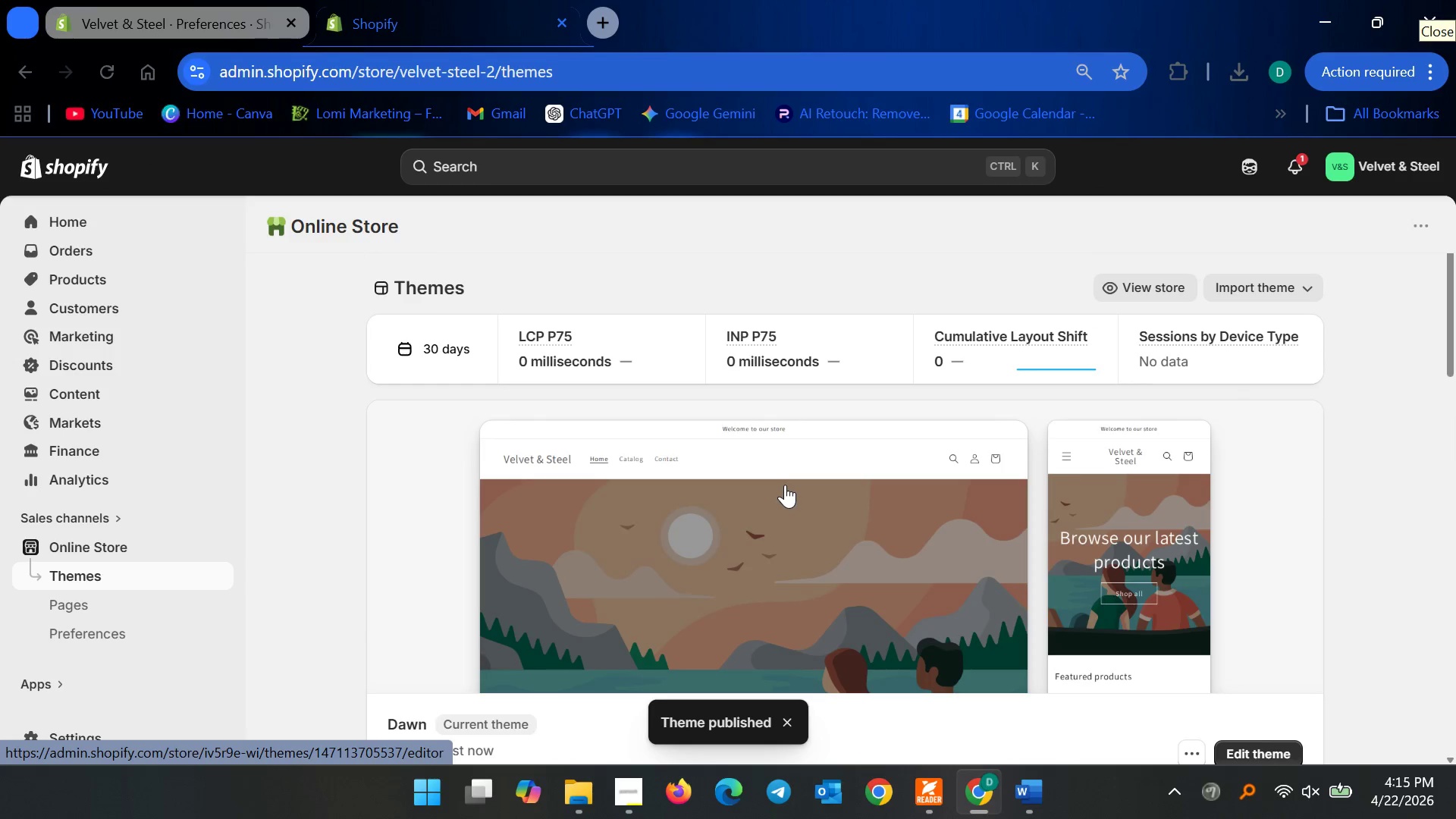 
scroll: coordinate [719, 492], scroll_direction: down, amount: 3.0
 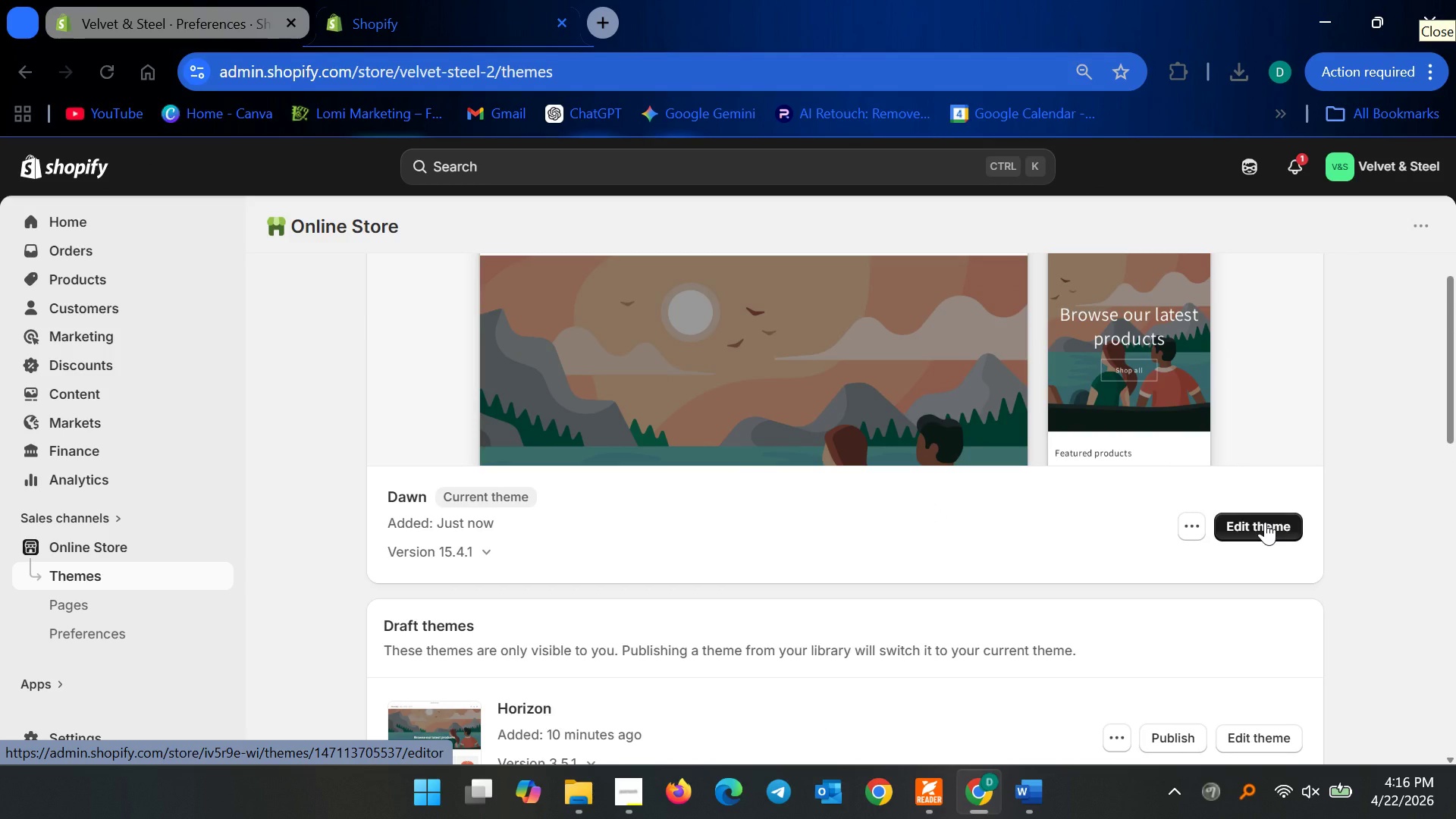 
wait(8.18)
 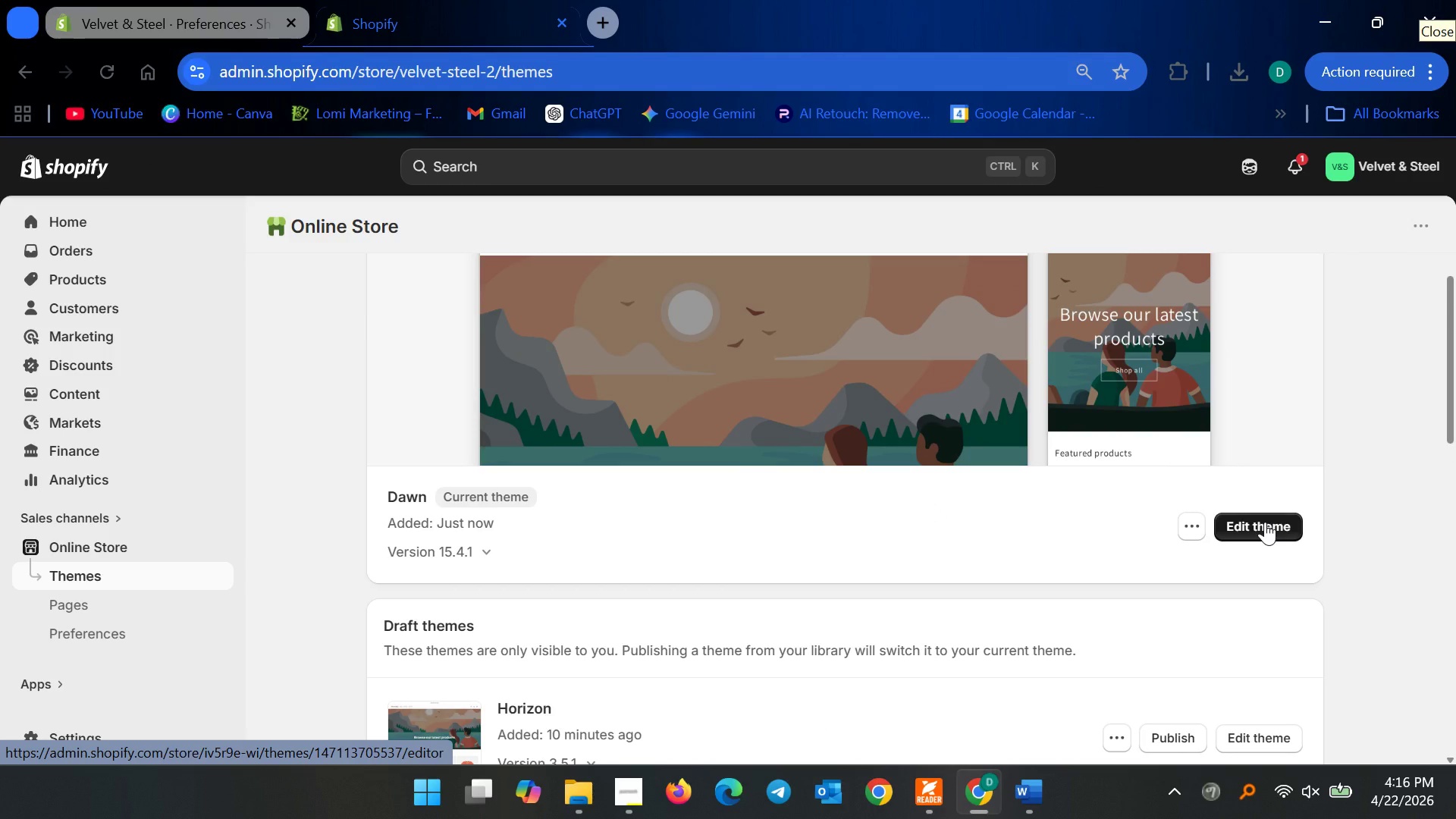 
left_click([1257, 514])
 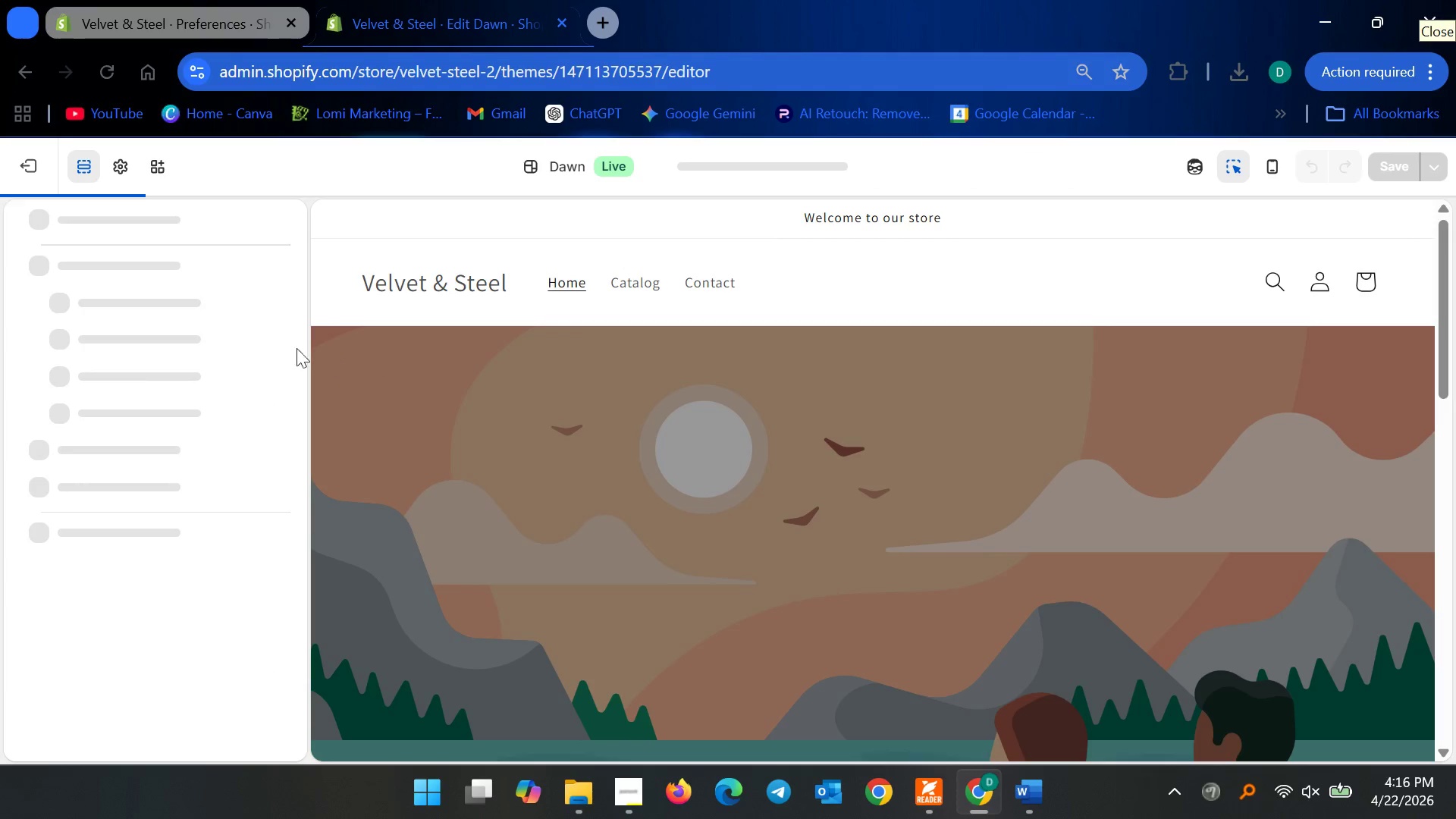 
left_click([910, 212])
 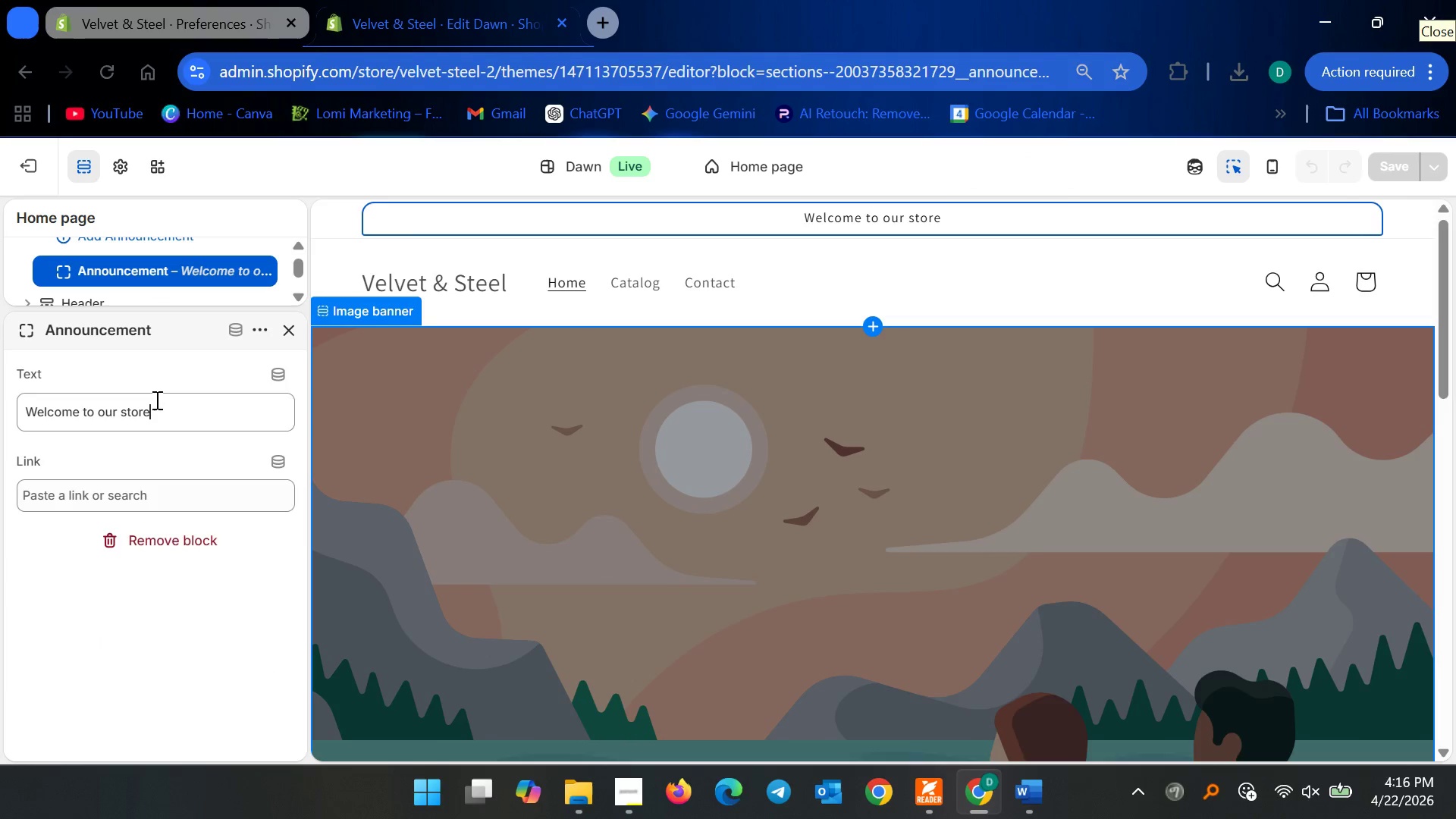 
left_click_drag(start_coordinate=[158, 410], to_coordinate=[100, 414])
 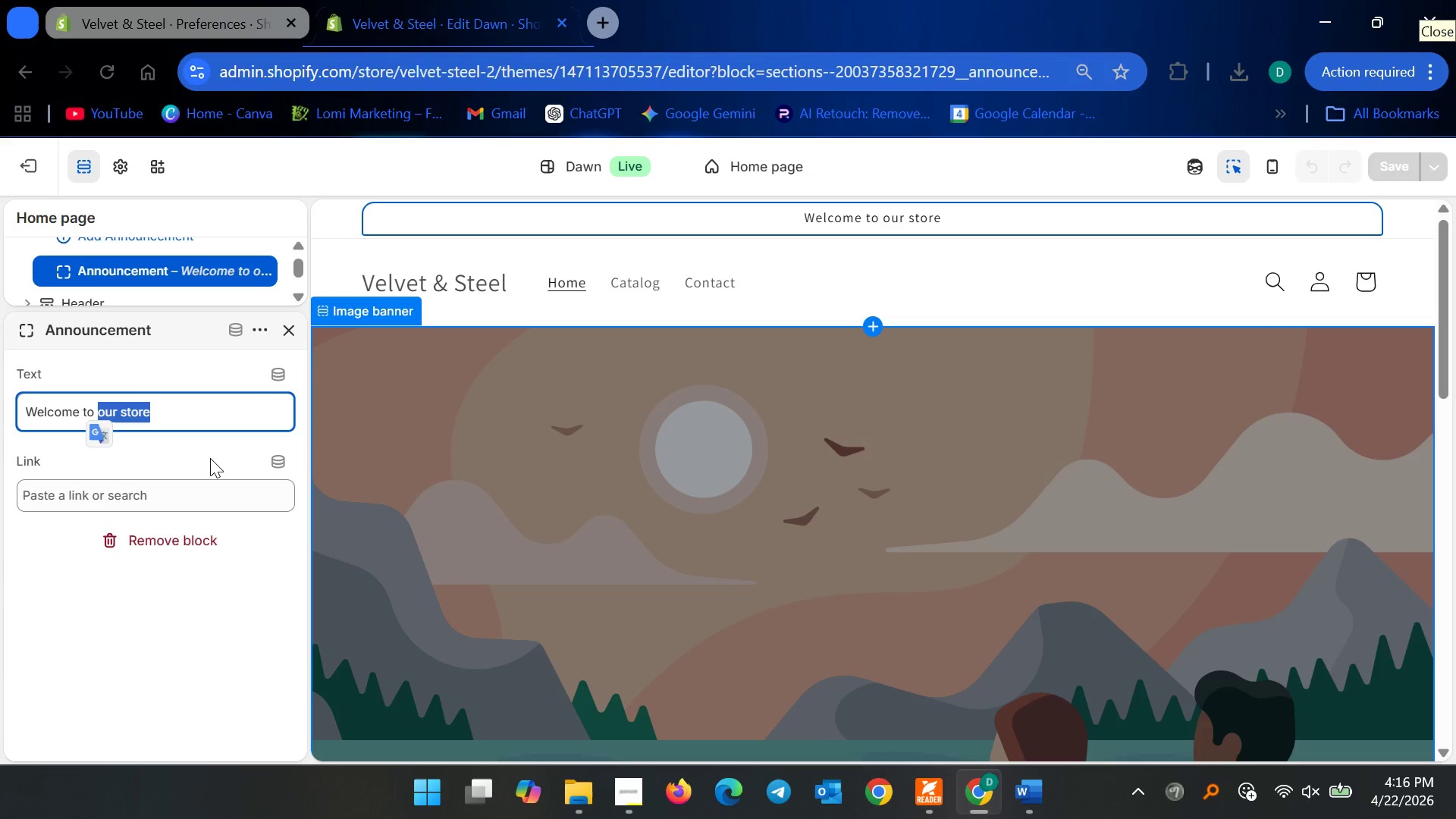 
type(Velvet & Steel)
 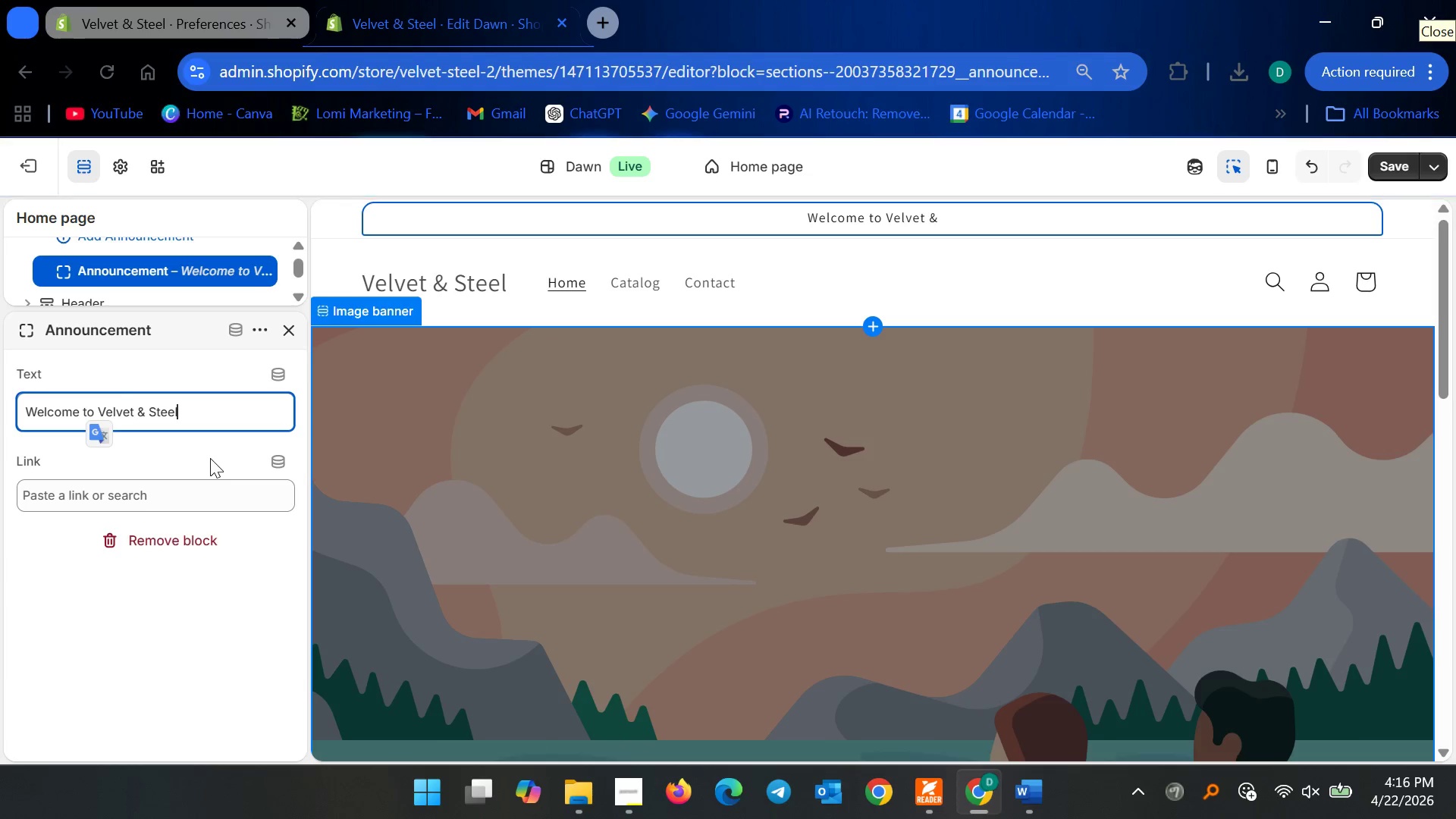 
left_click([1383, 162])
 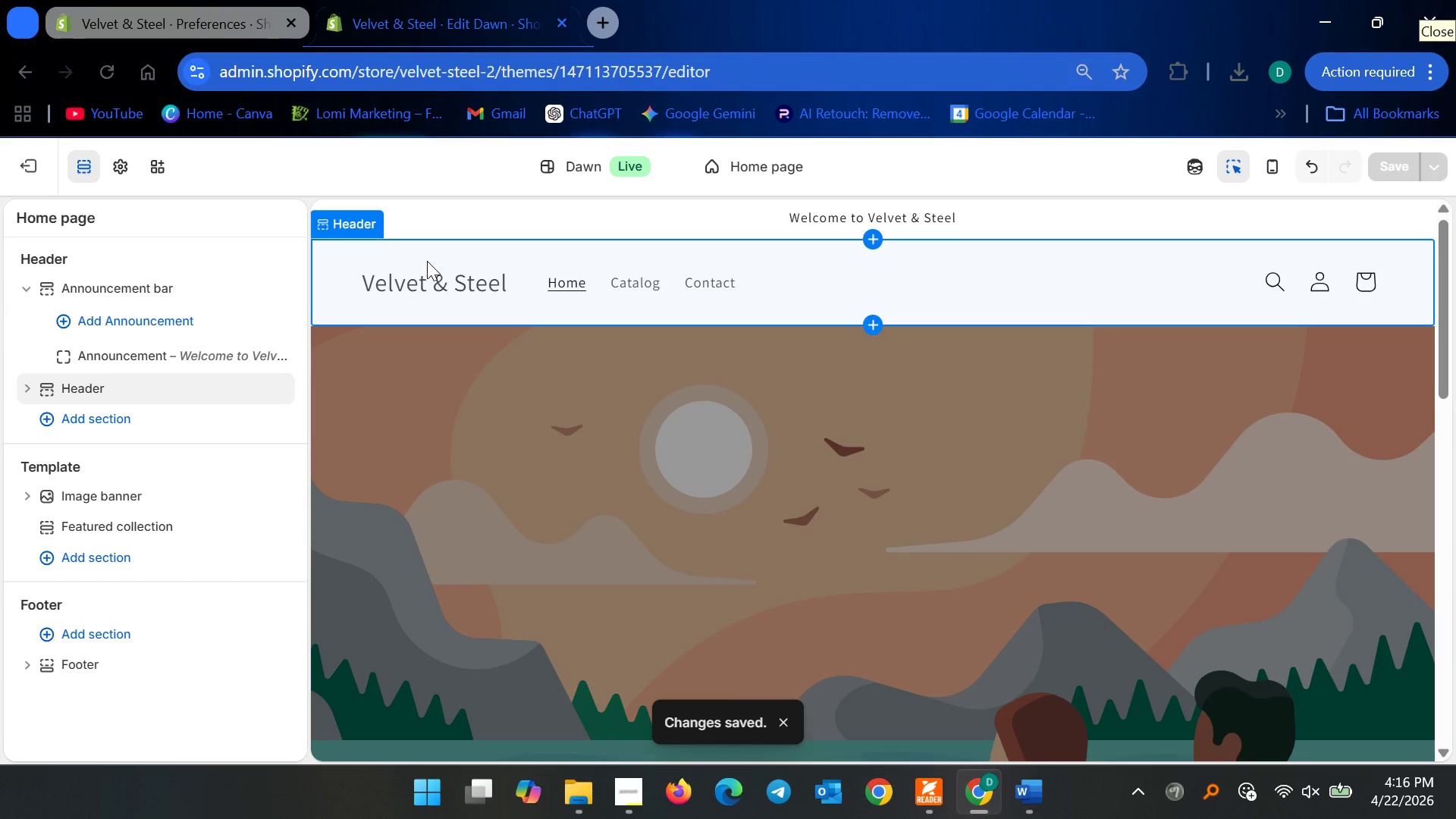 
wait(7.81)
 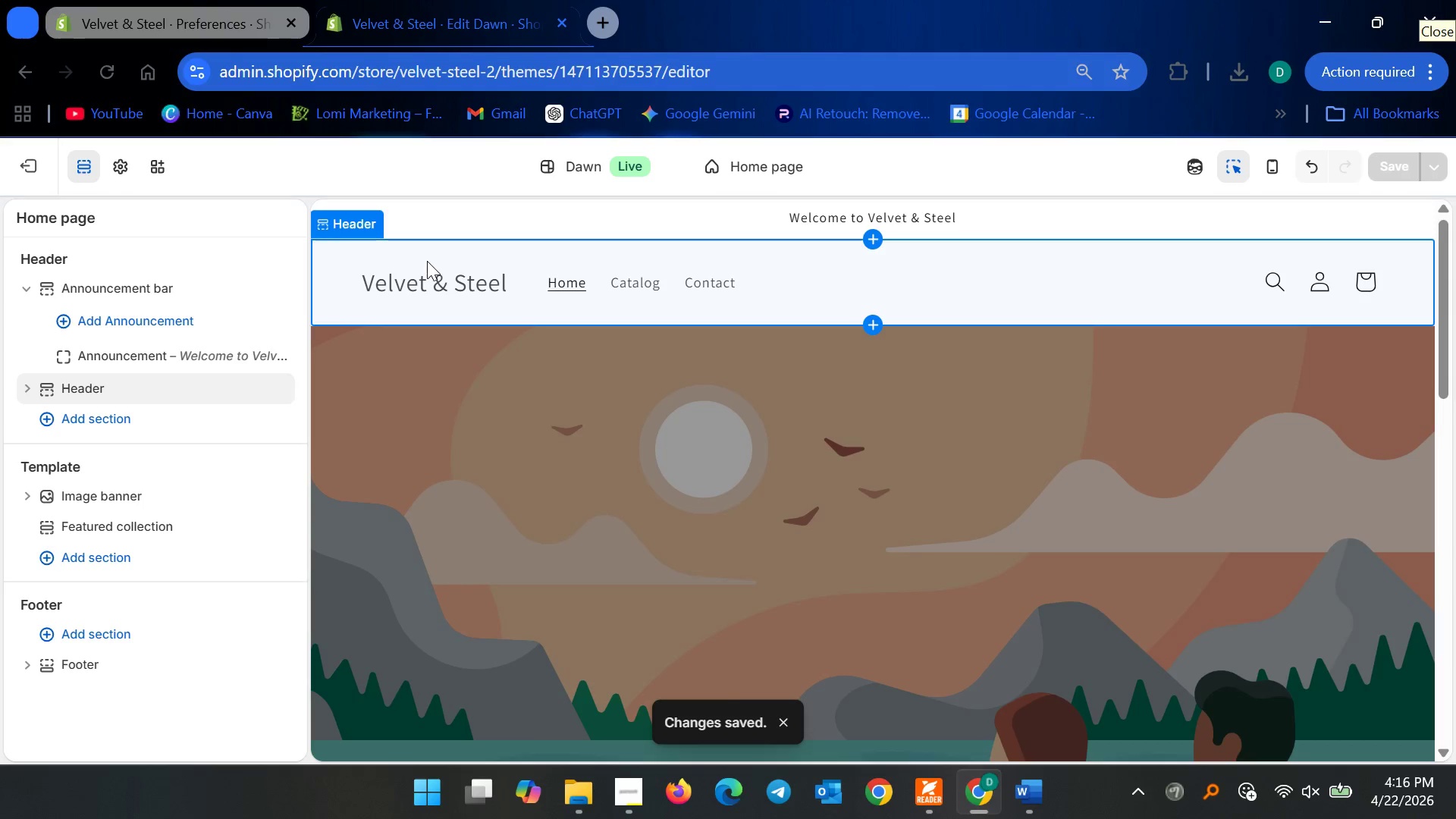 
left_click([119, 177])
 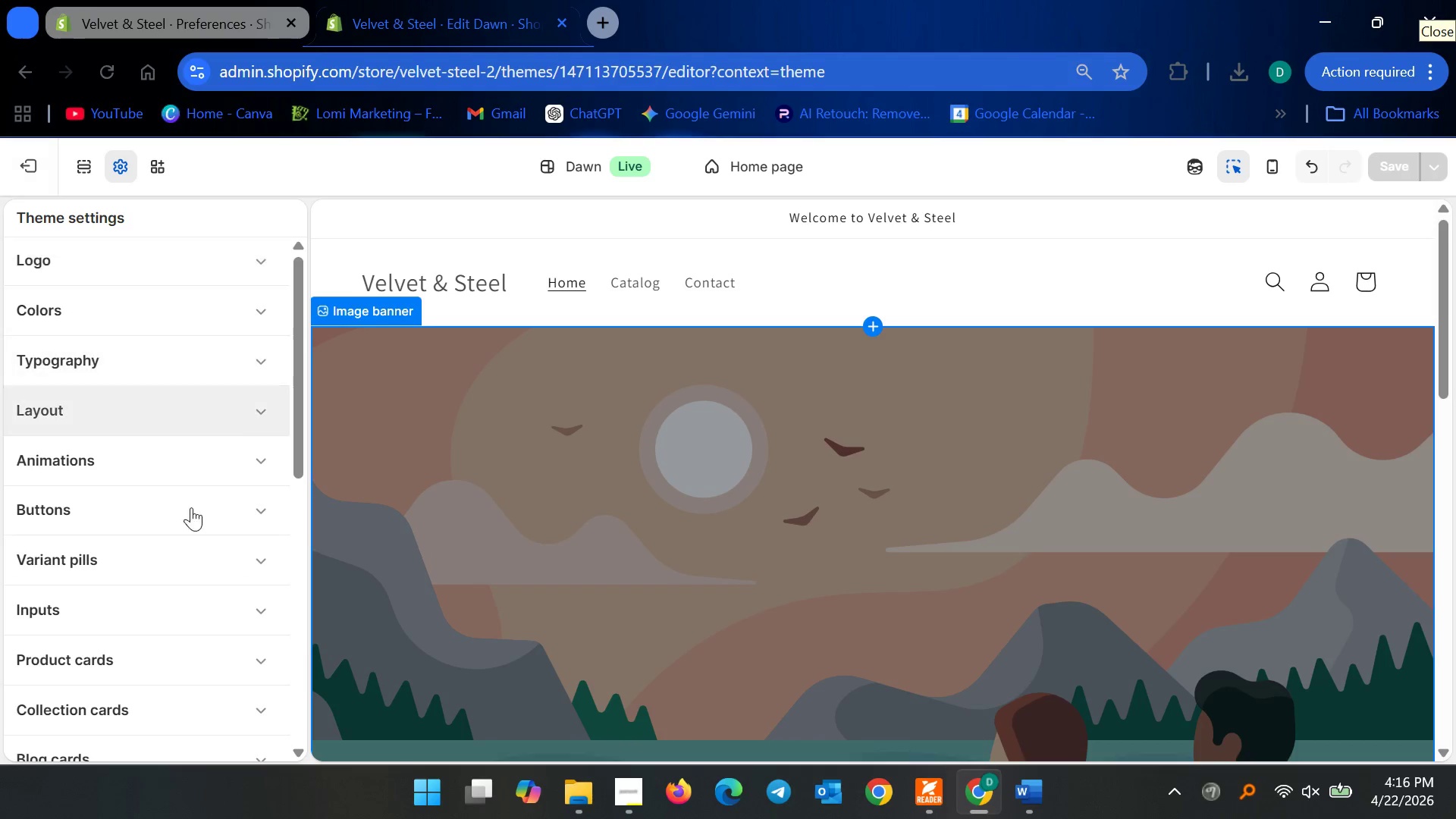 
wait(5.12)
 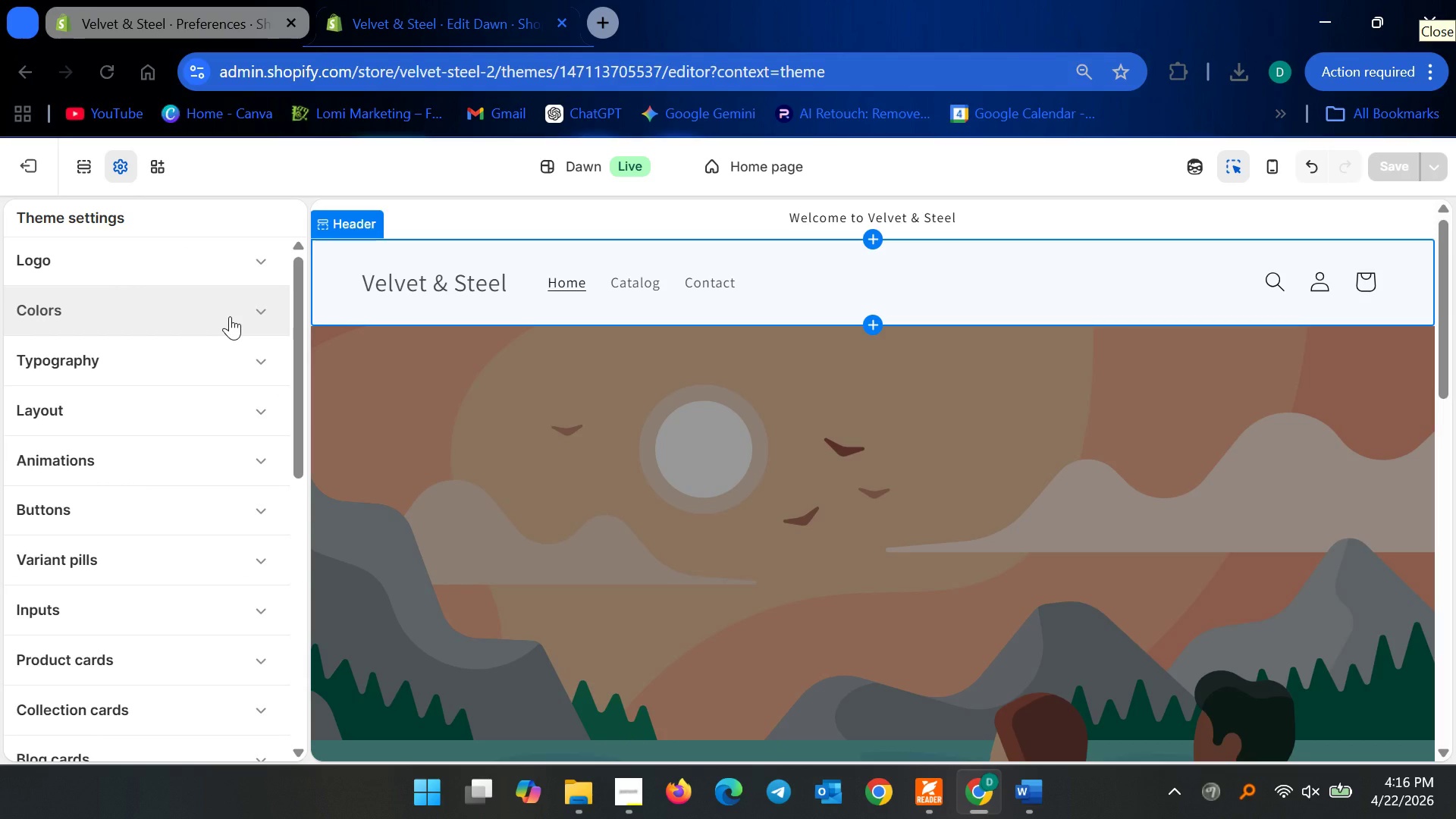 
left_click([206, 311])
 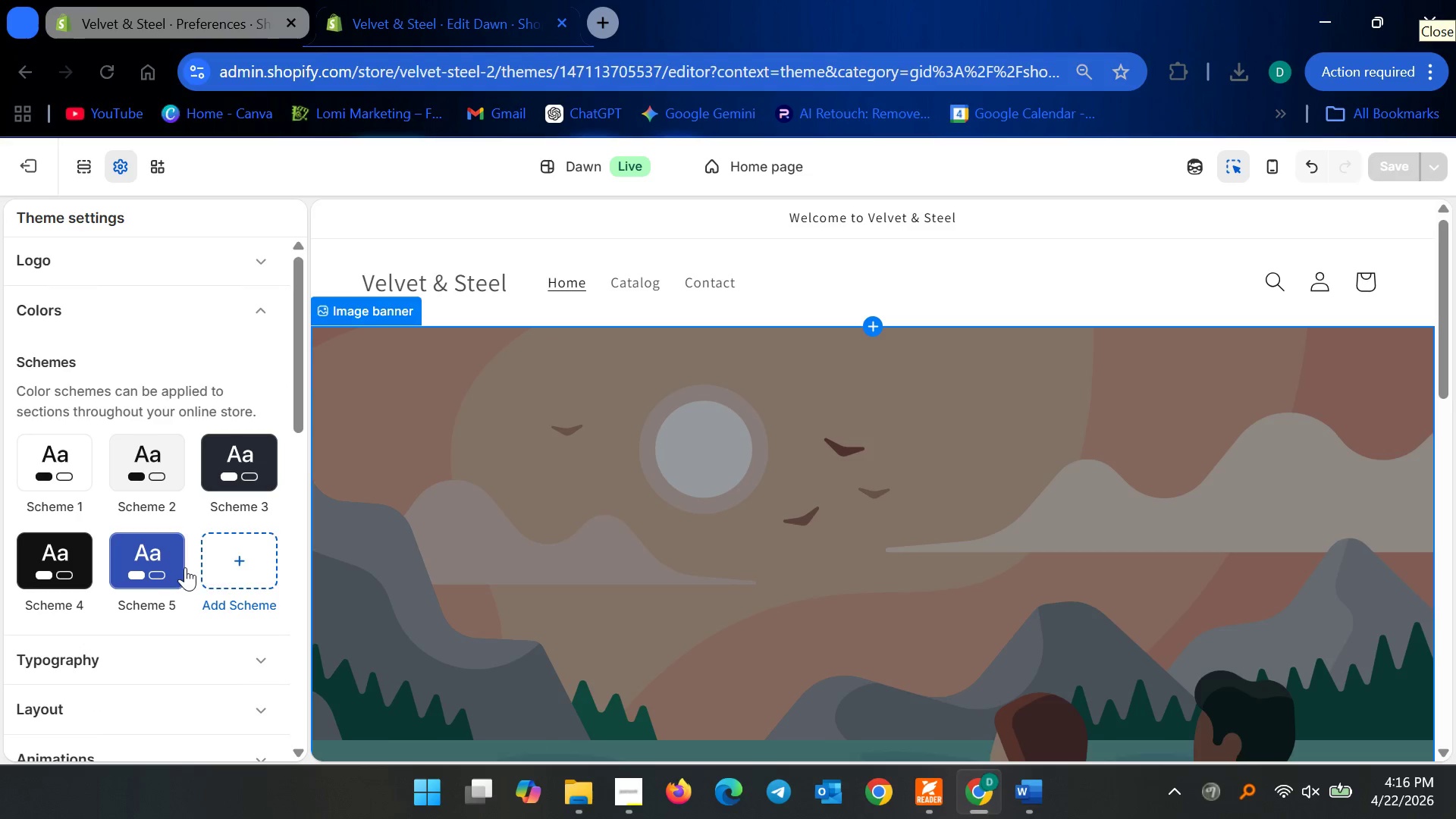 
left_click([221, 567])
 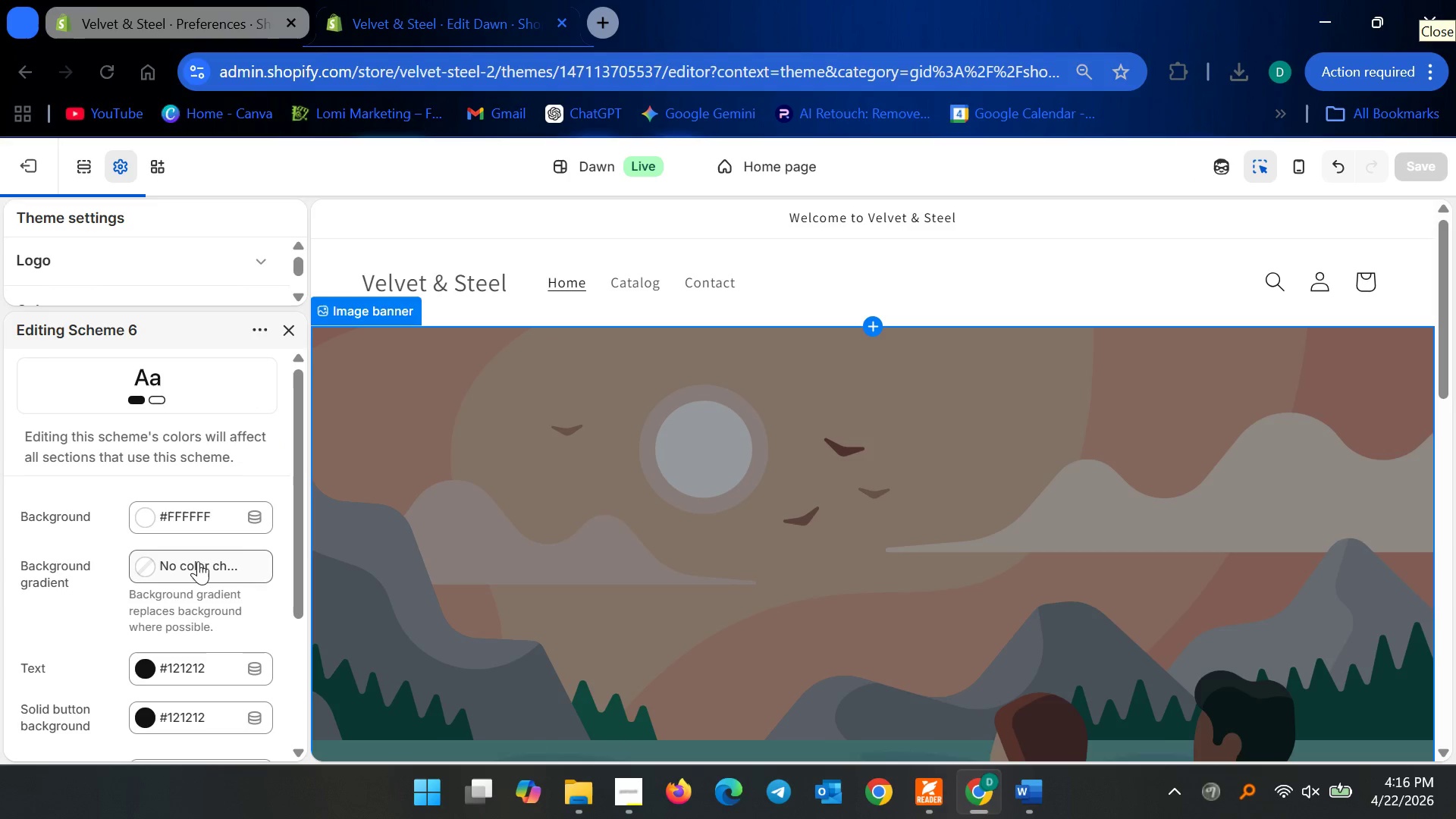 
scroll: coordinate [206, 539], scroll_direction: down, amount: 2.0
 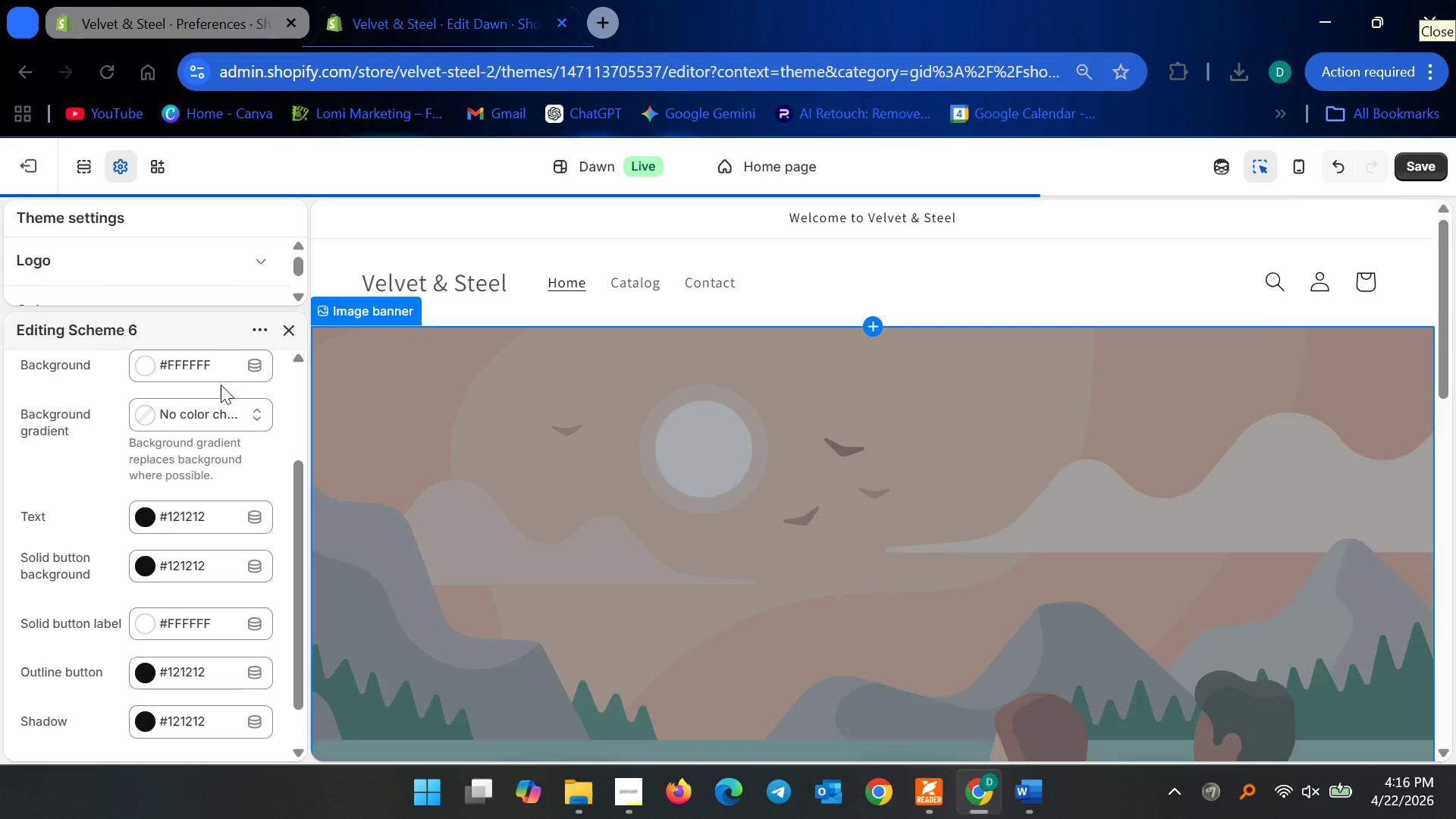 
left_click([214, 353])
 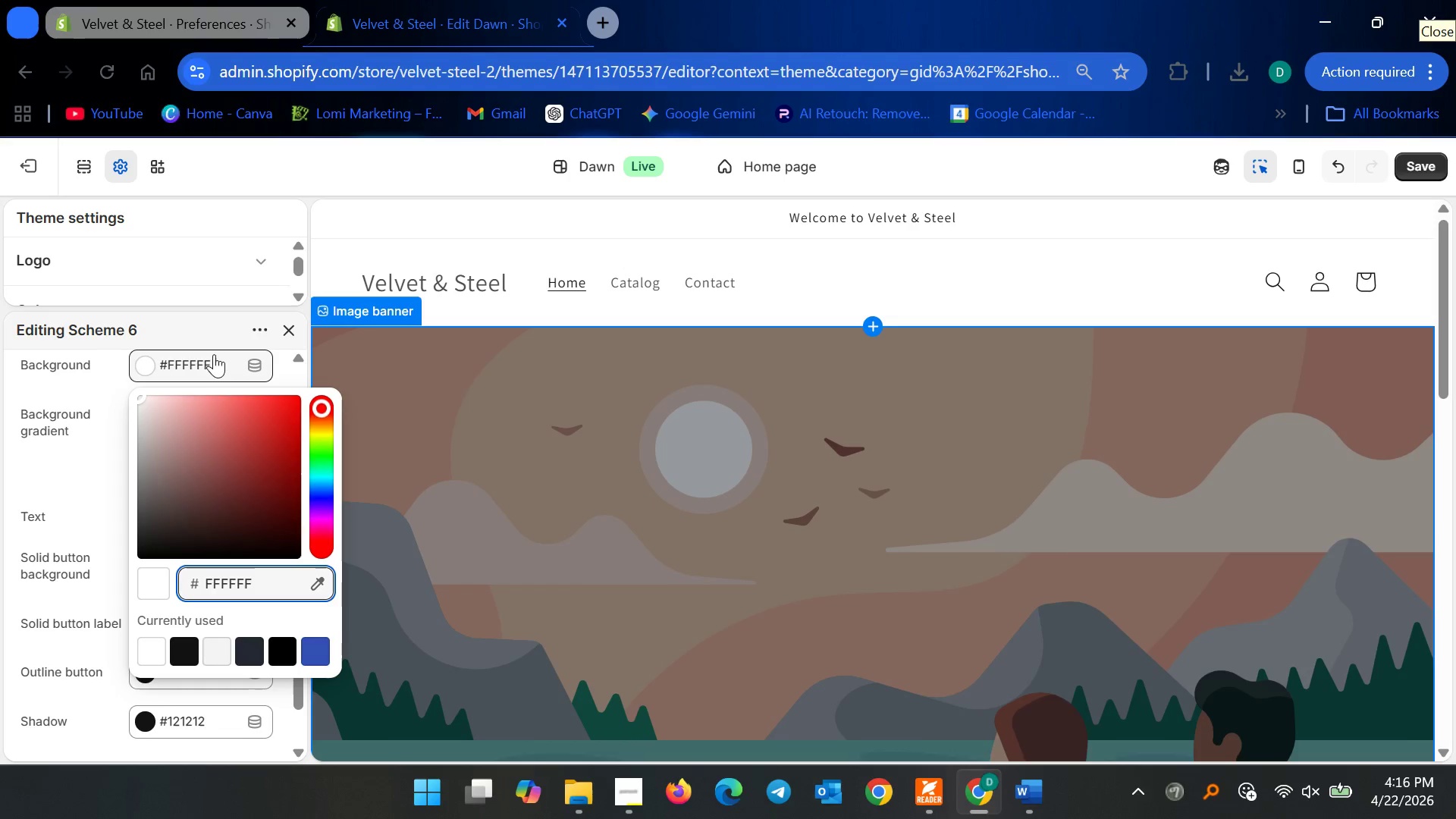 
key(Control+ControlLeft)
 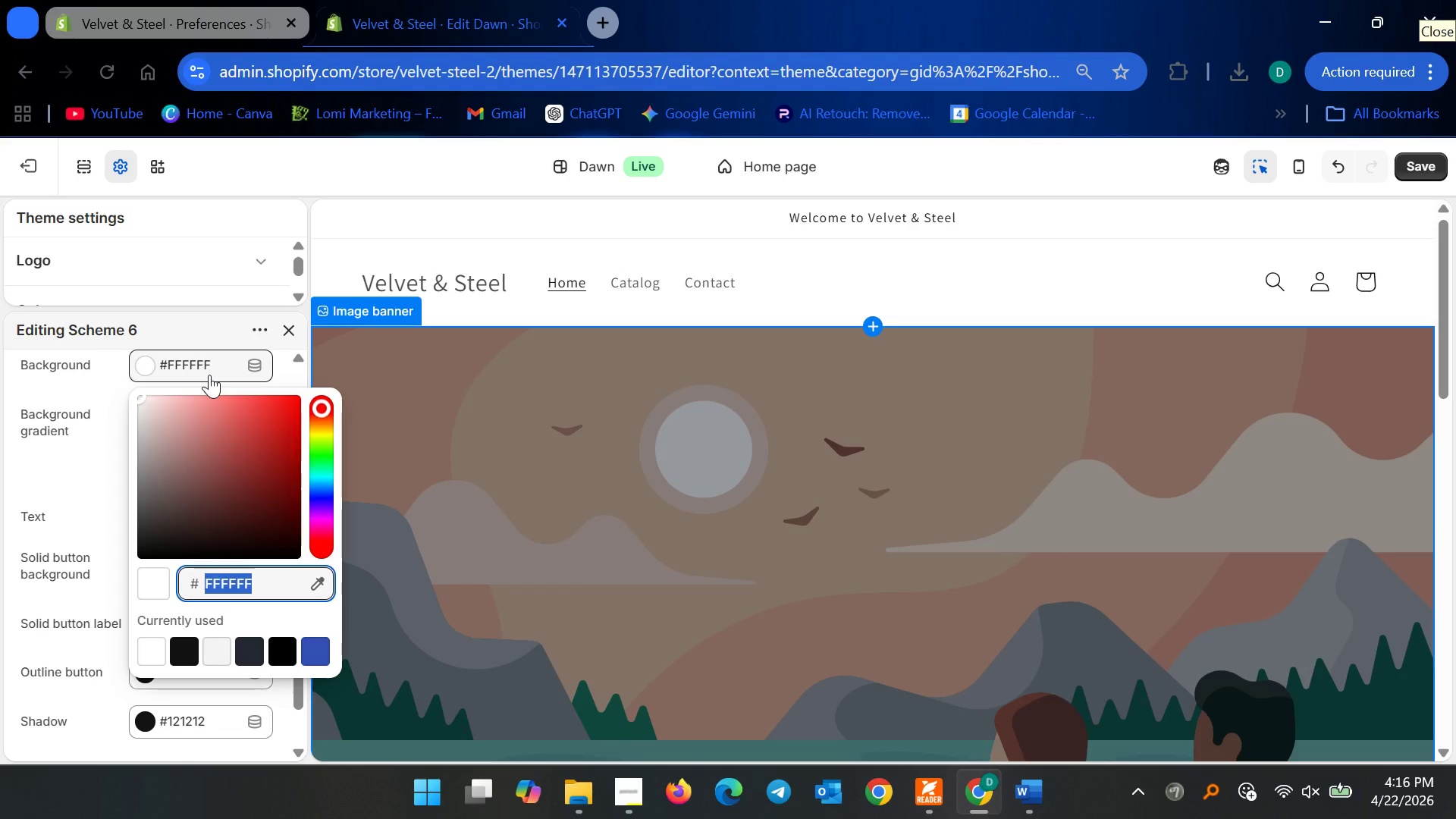 
key(Control+A)
 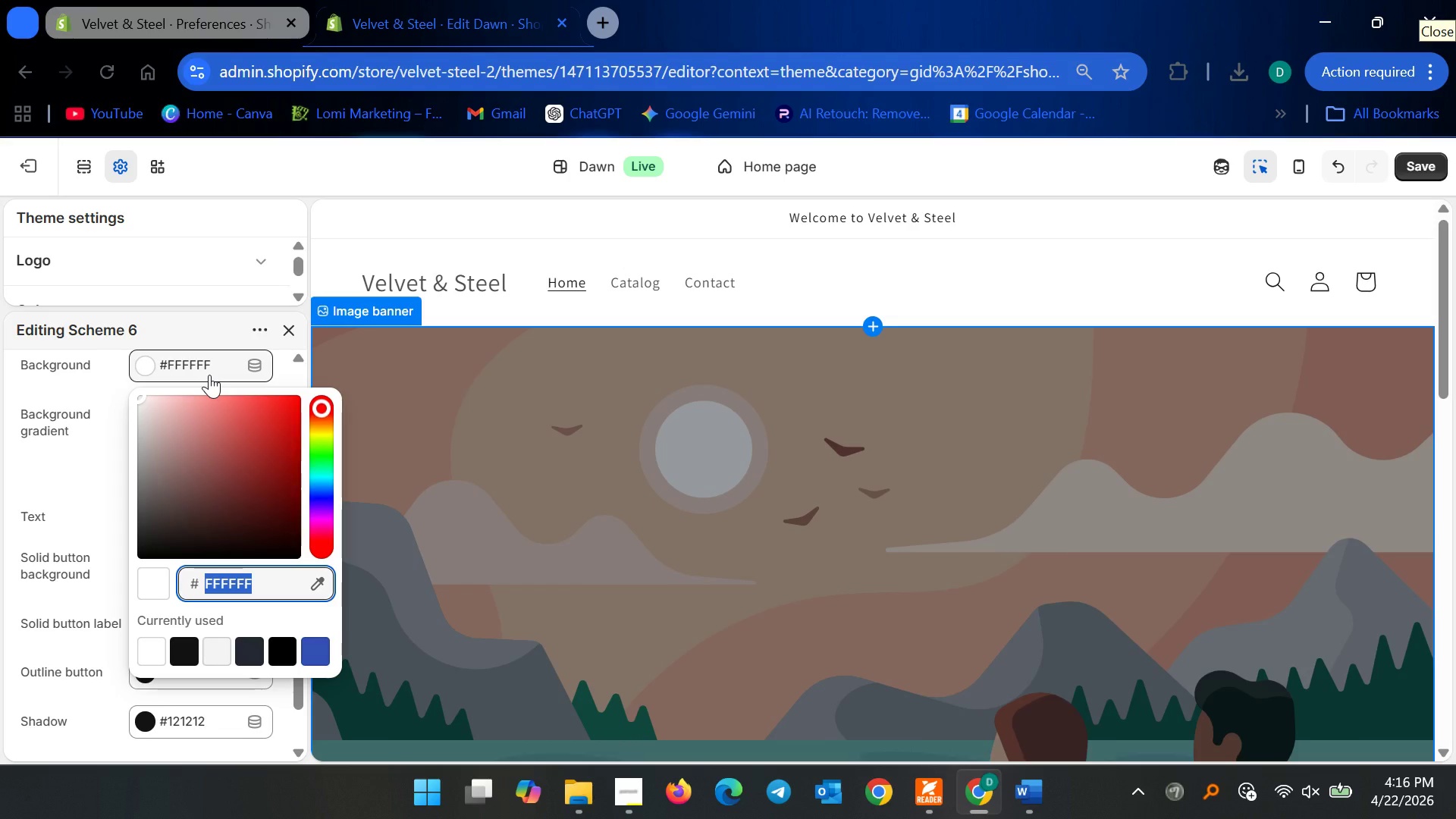 
type(F7E)
 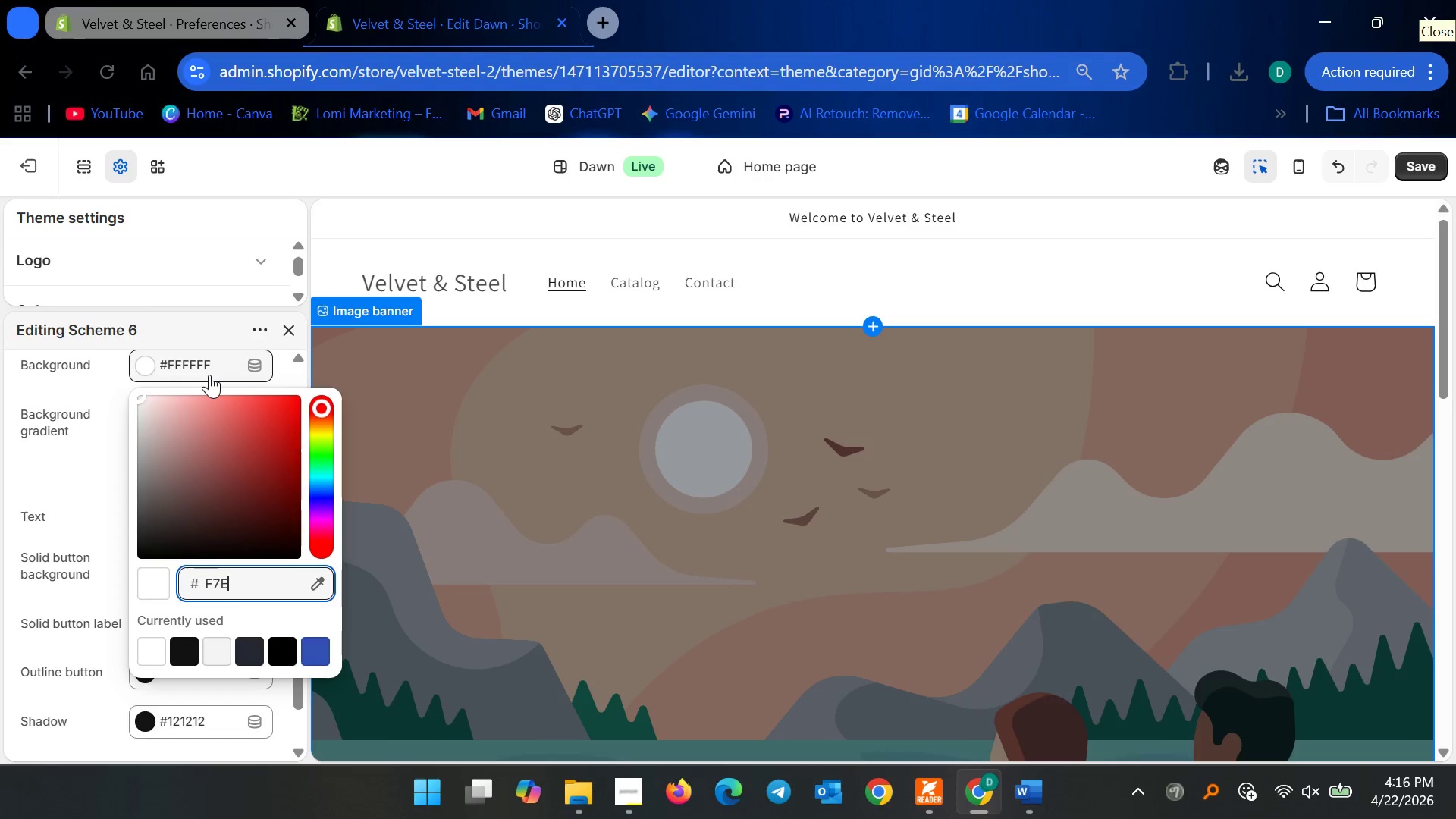 
key(Backspace)
type(F3EE)
 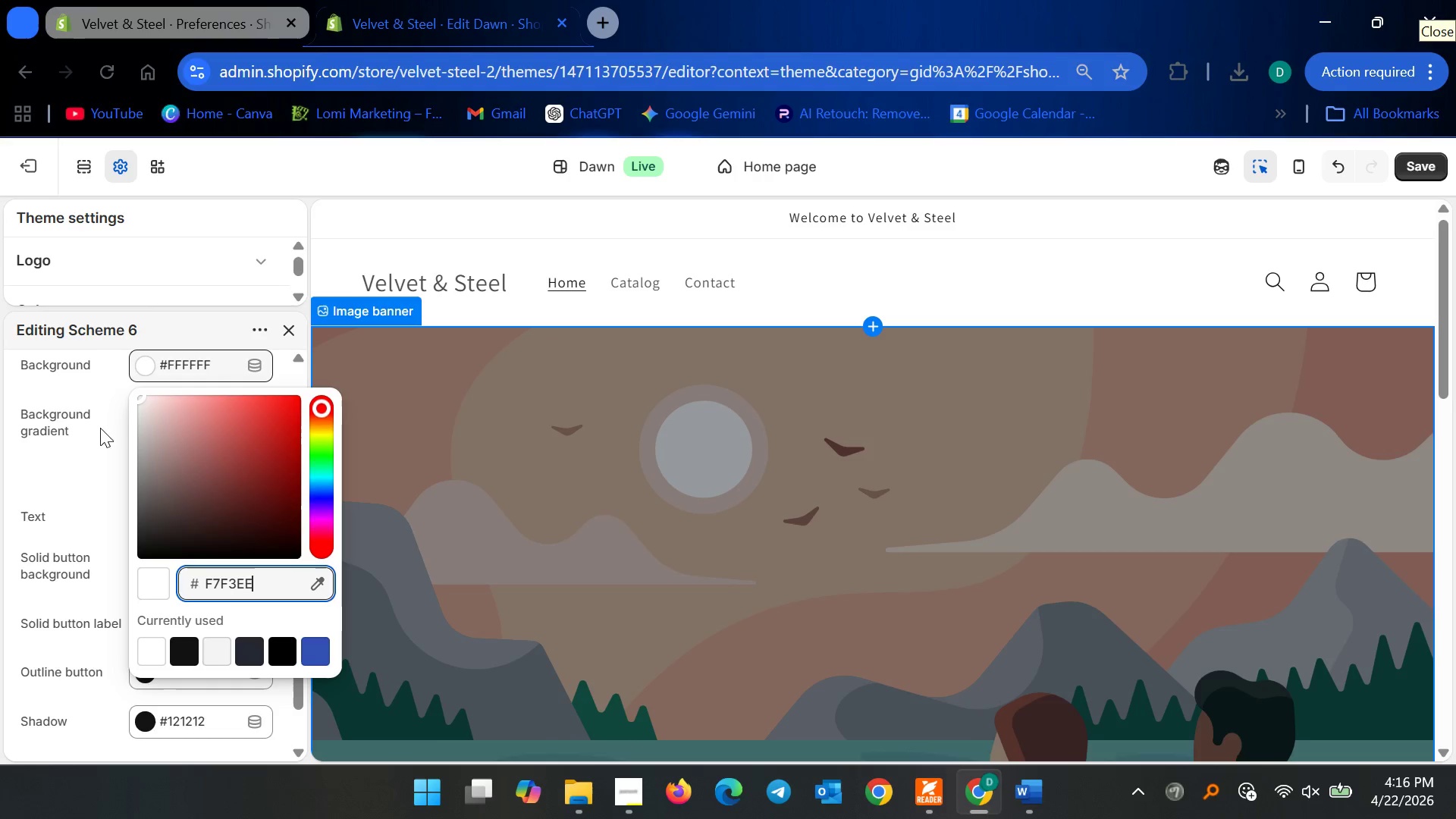 
left_click([78, 456])
 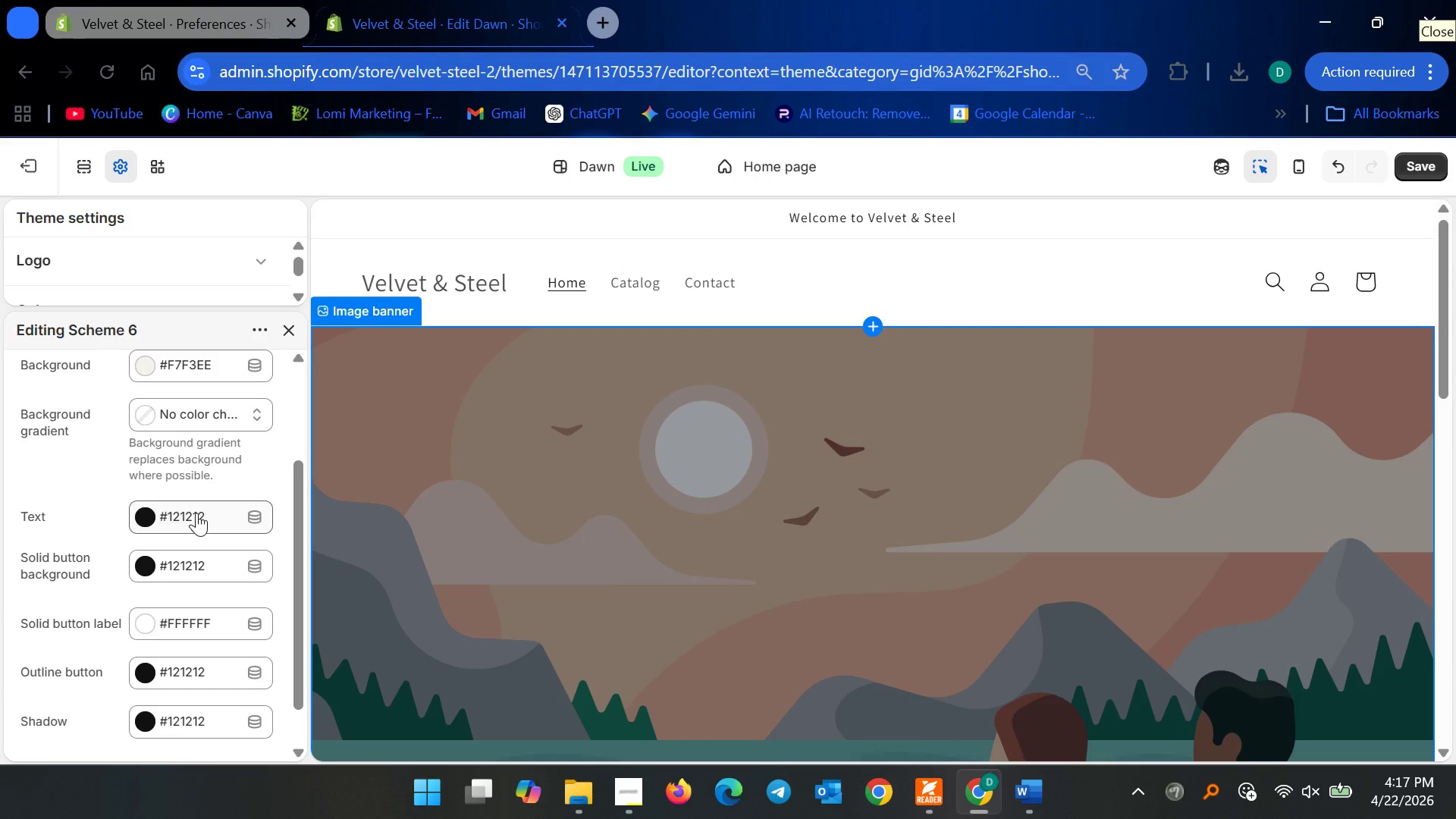 
left_click([196, 513])
 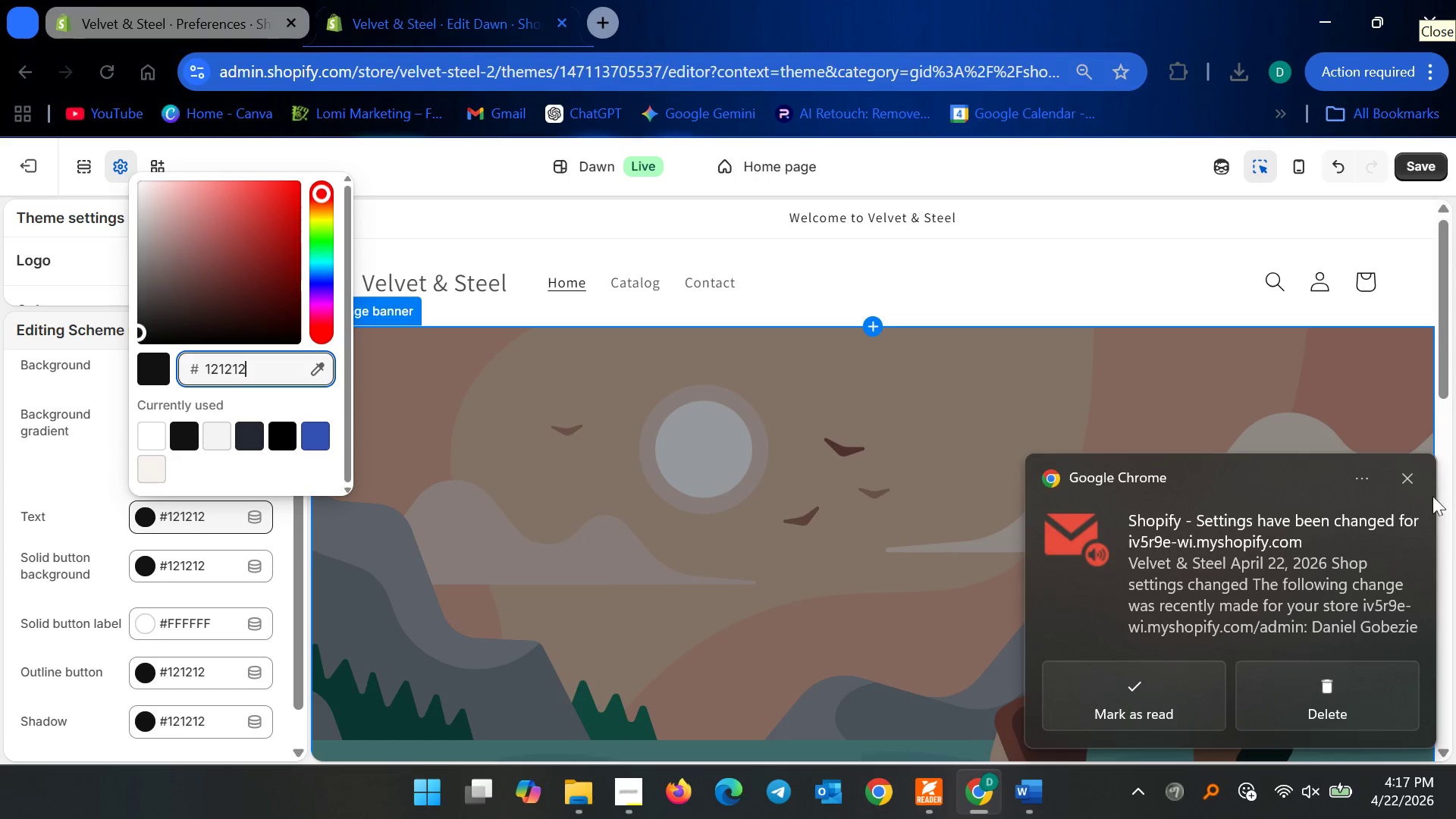 
left_click([1403, 470])
 